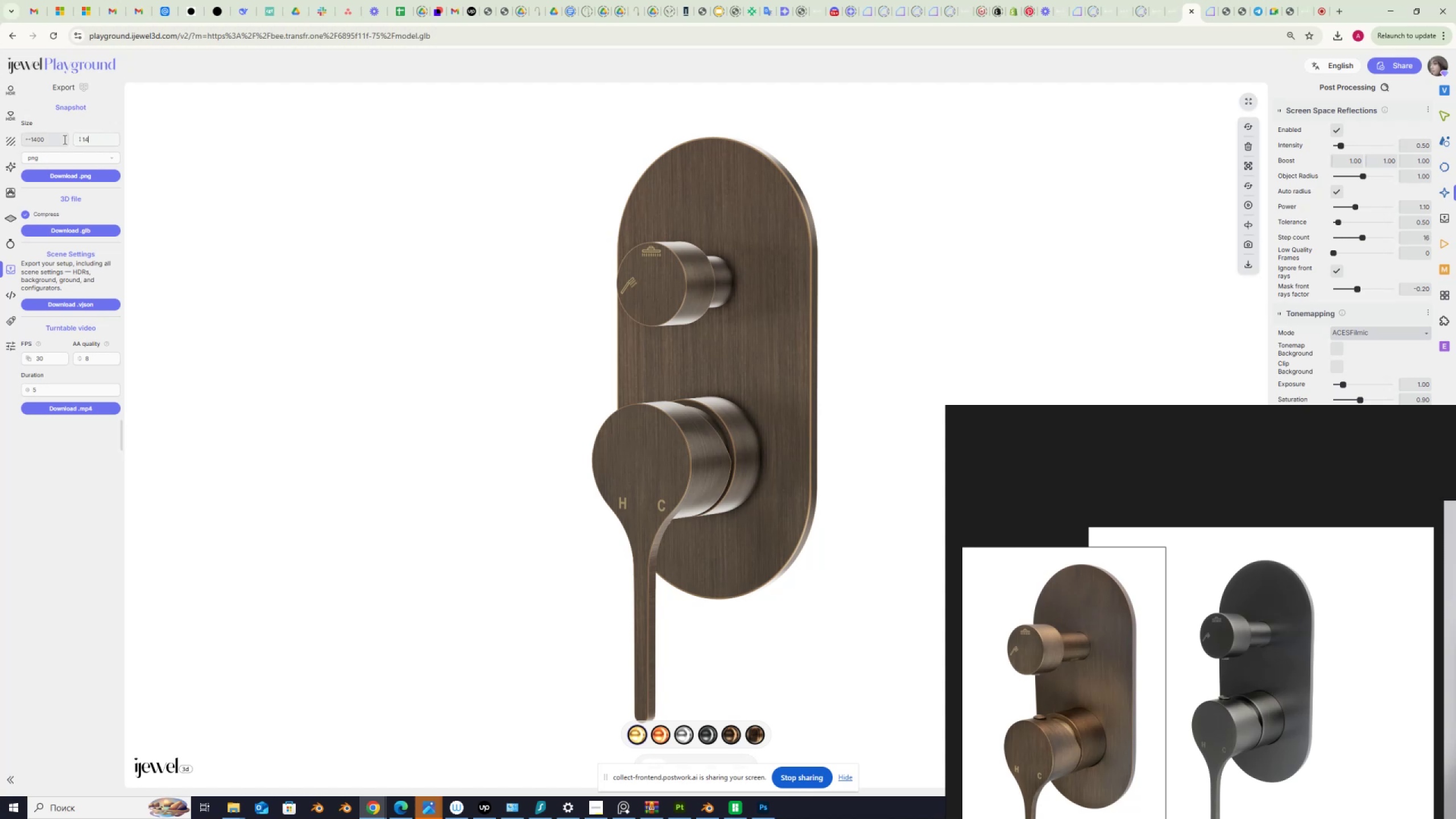 
key(Numpad0)
 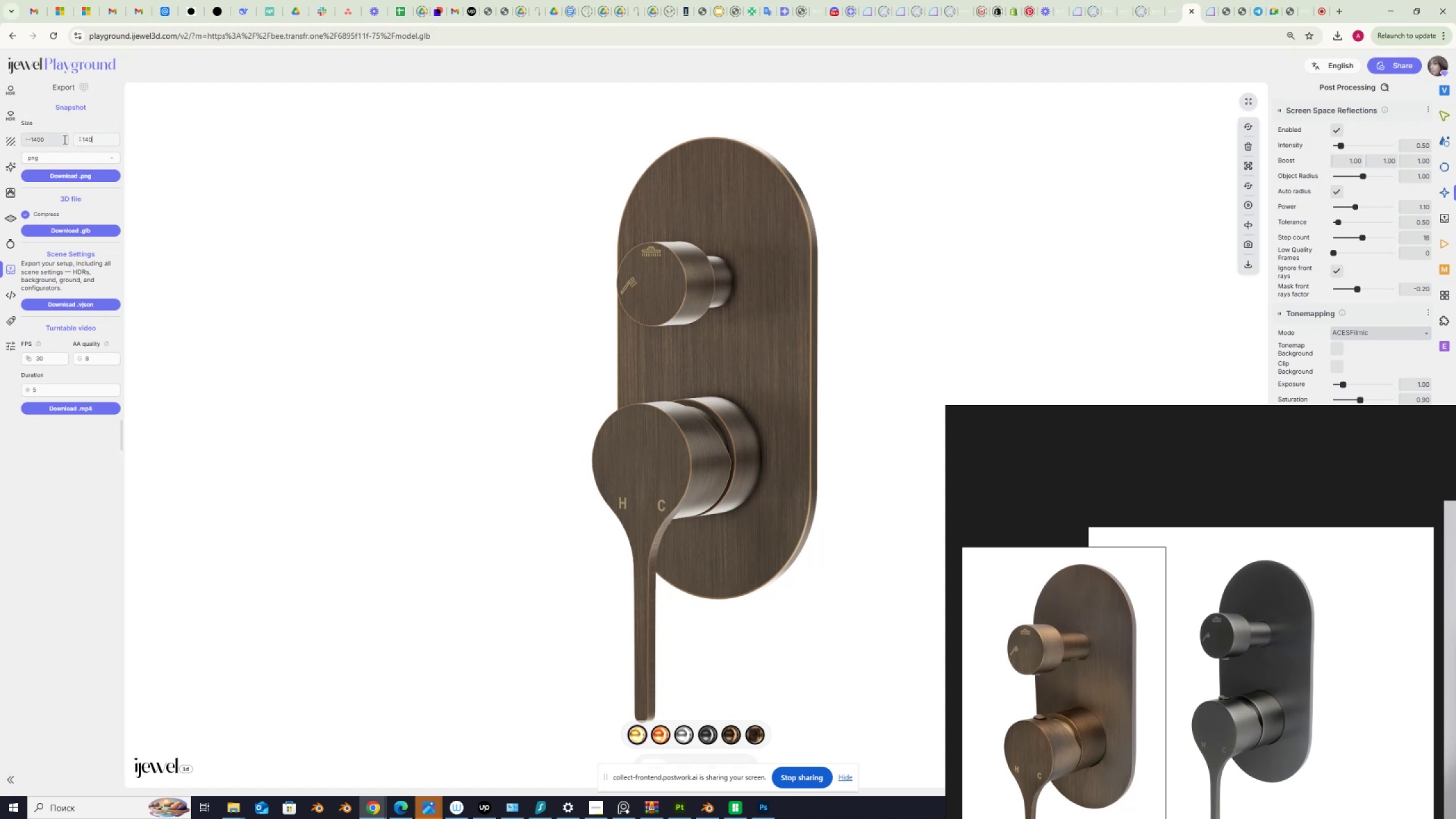 
key(Numpad0)
 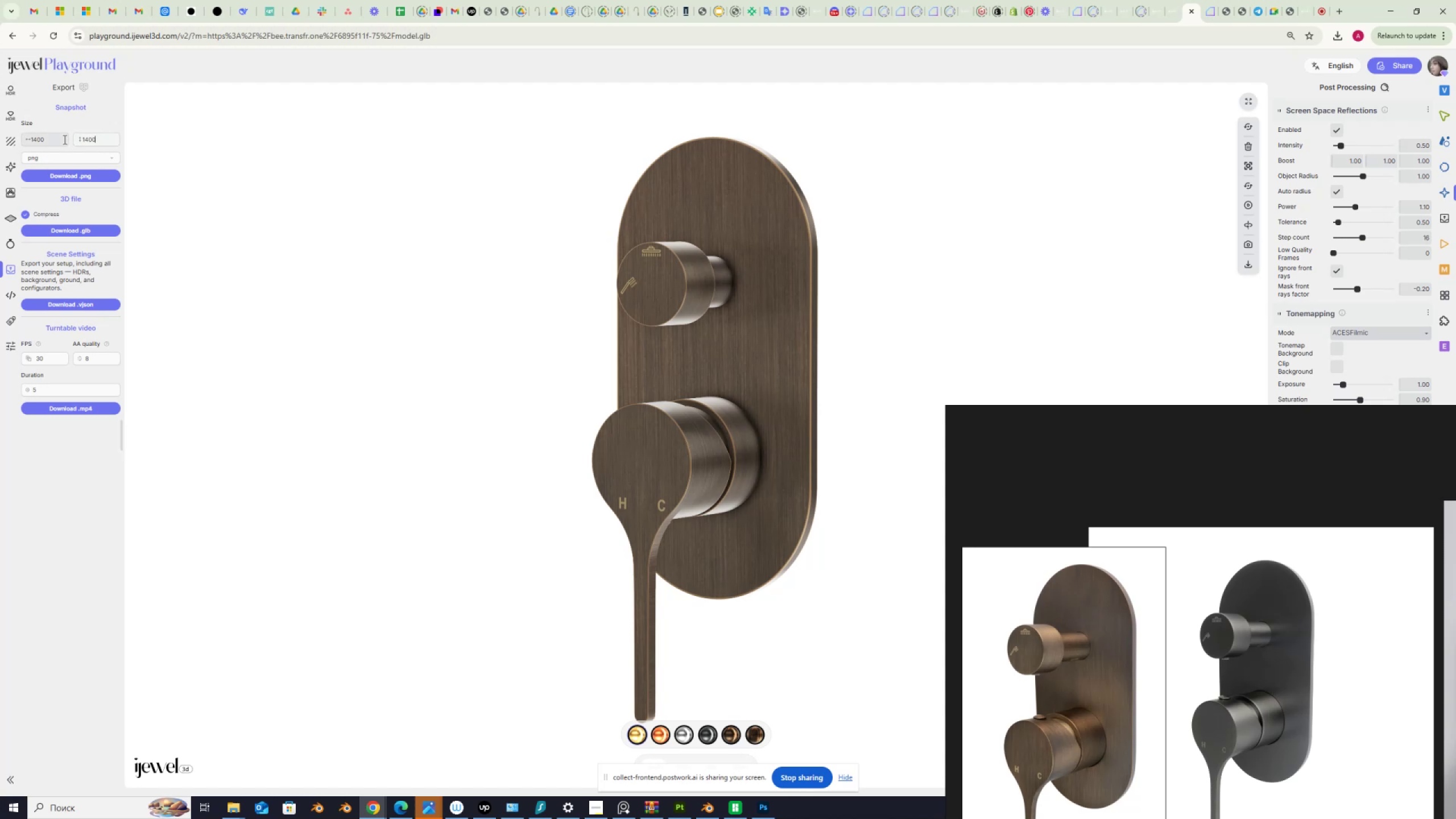 
key(NumpadEnter)
 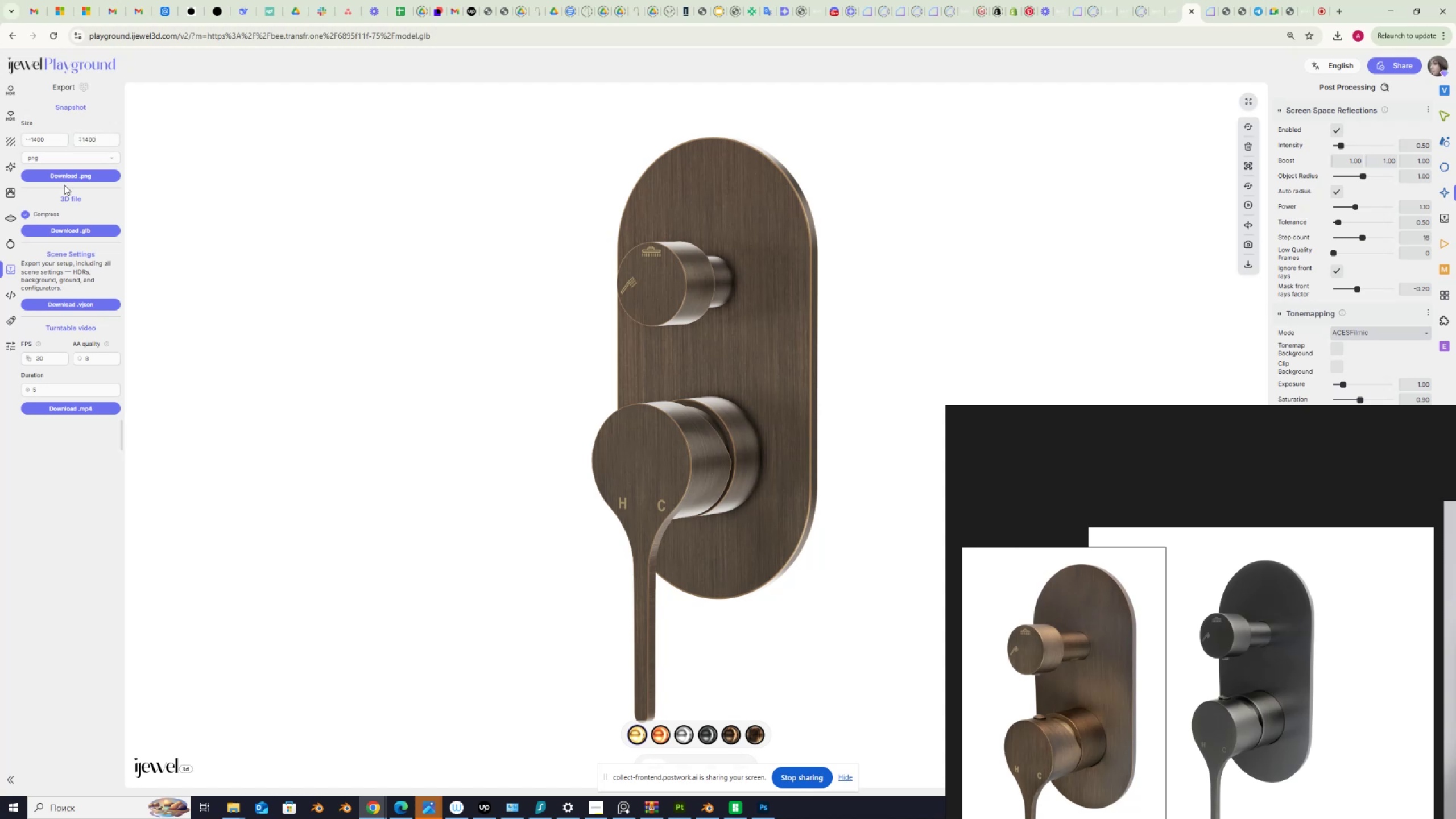 
left_click([74, 174])
 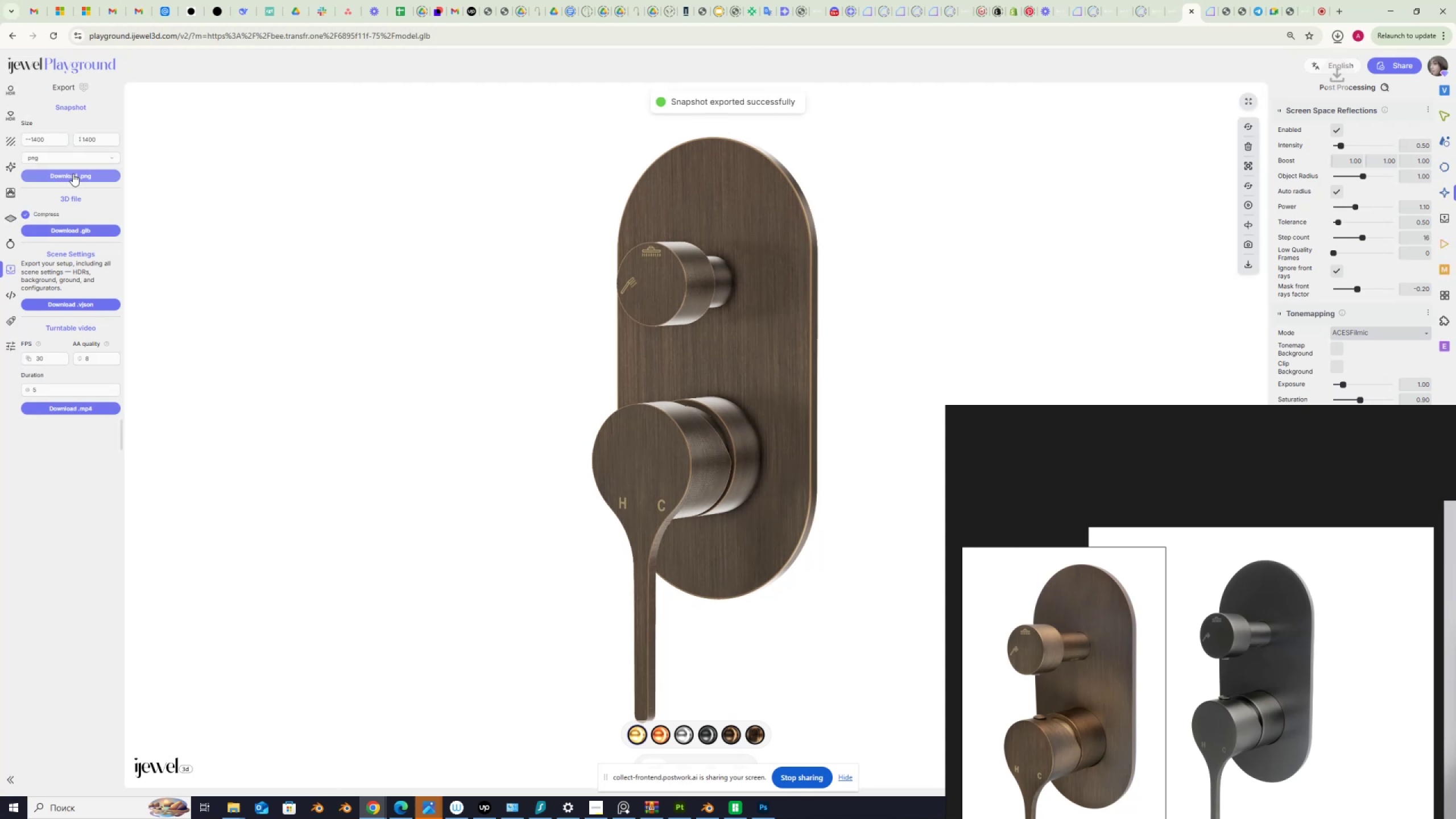 
wait(7.8)
 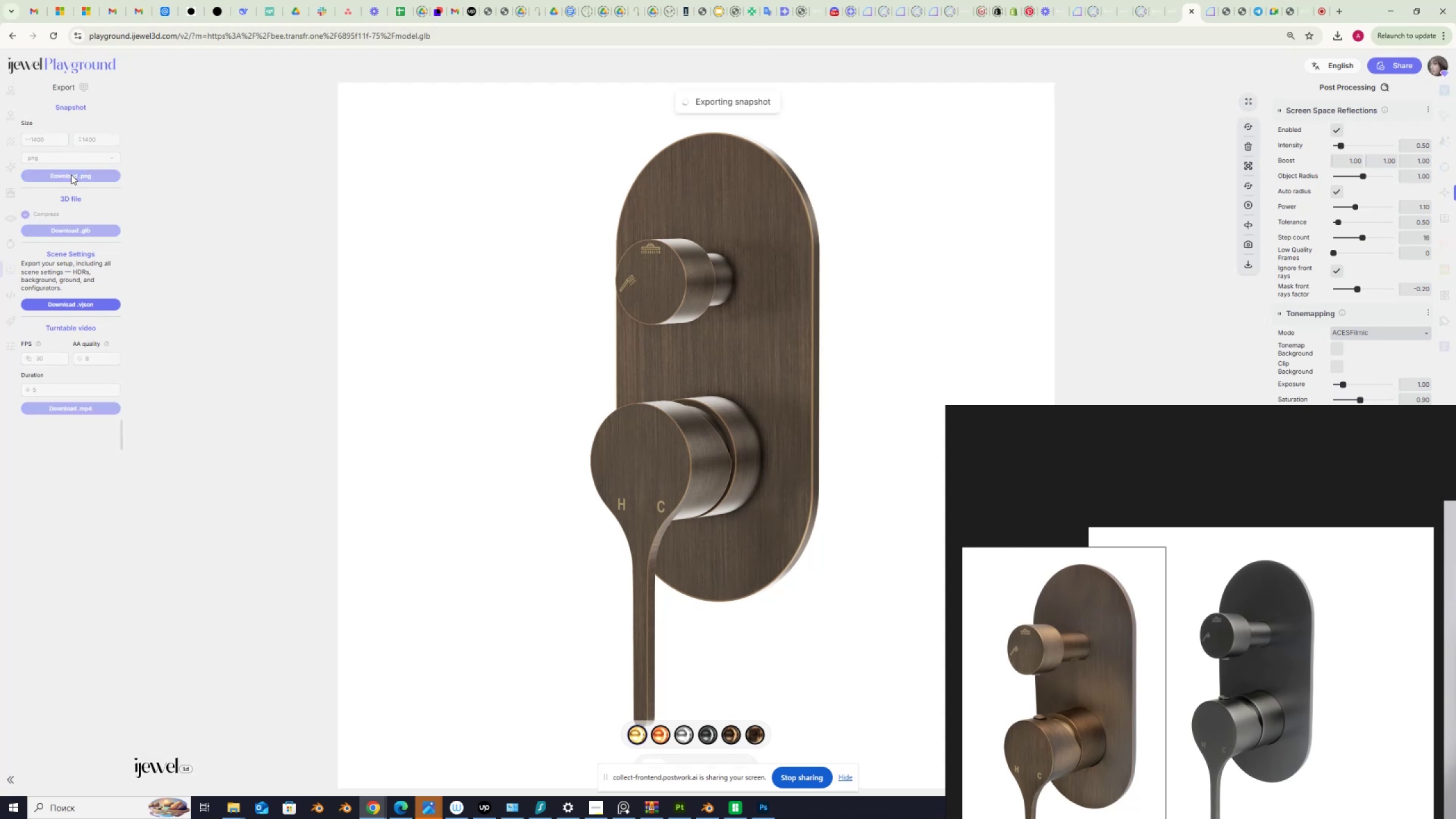 
left_click([1307, 65])
 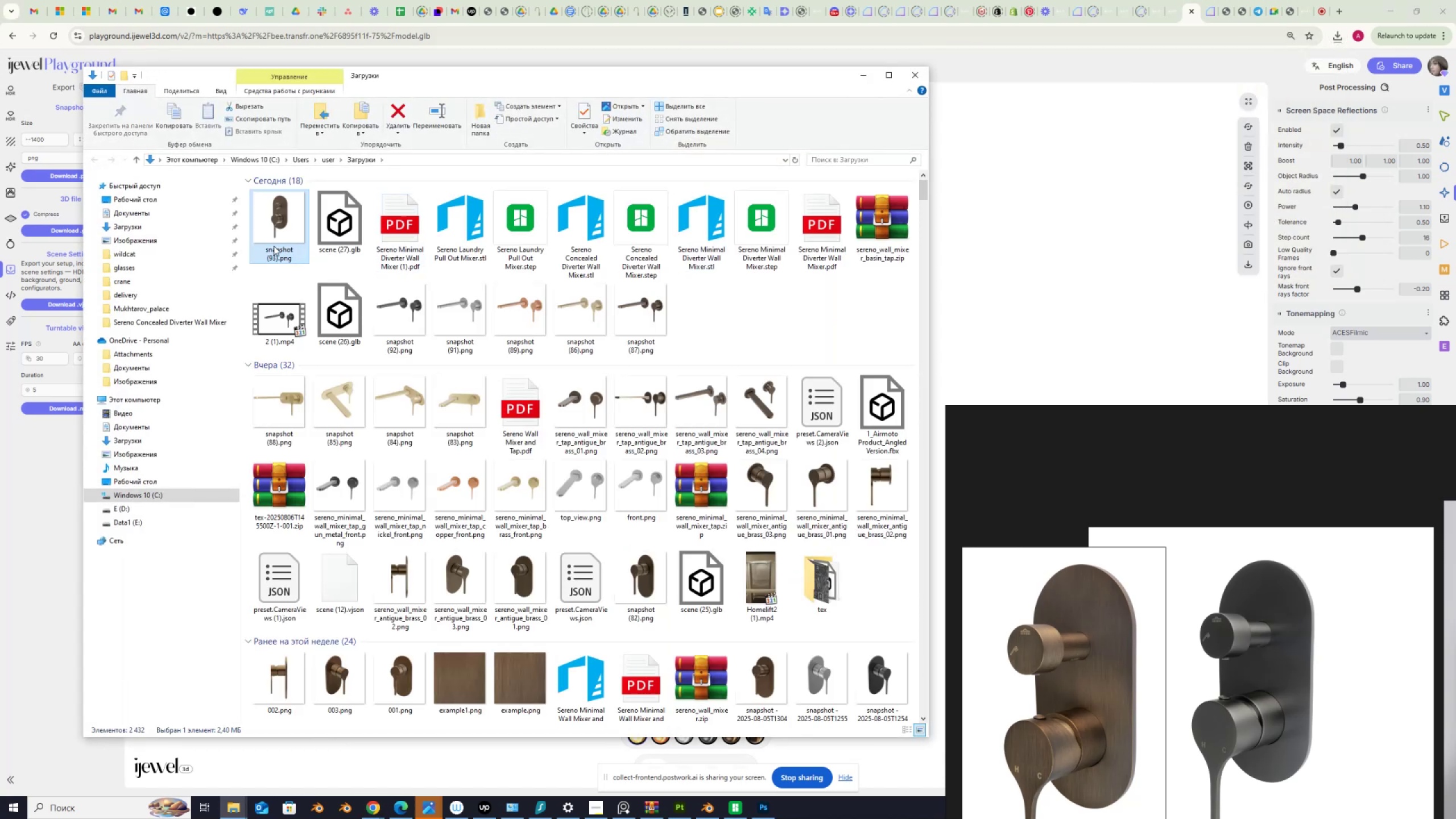 
double_click([282, 210])
 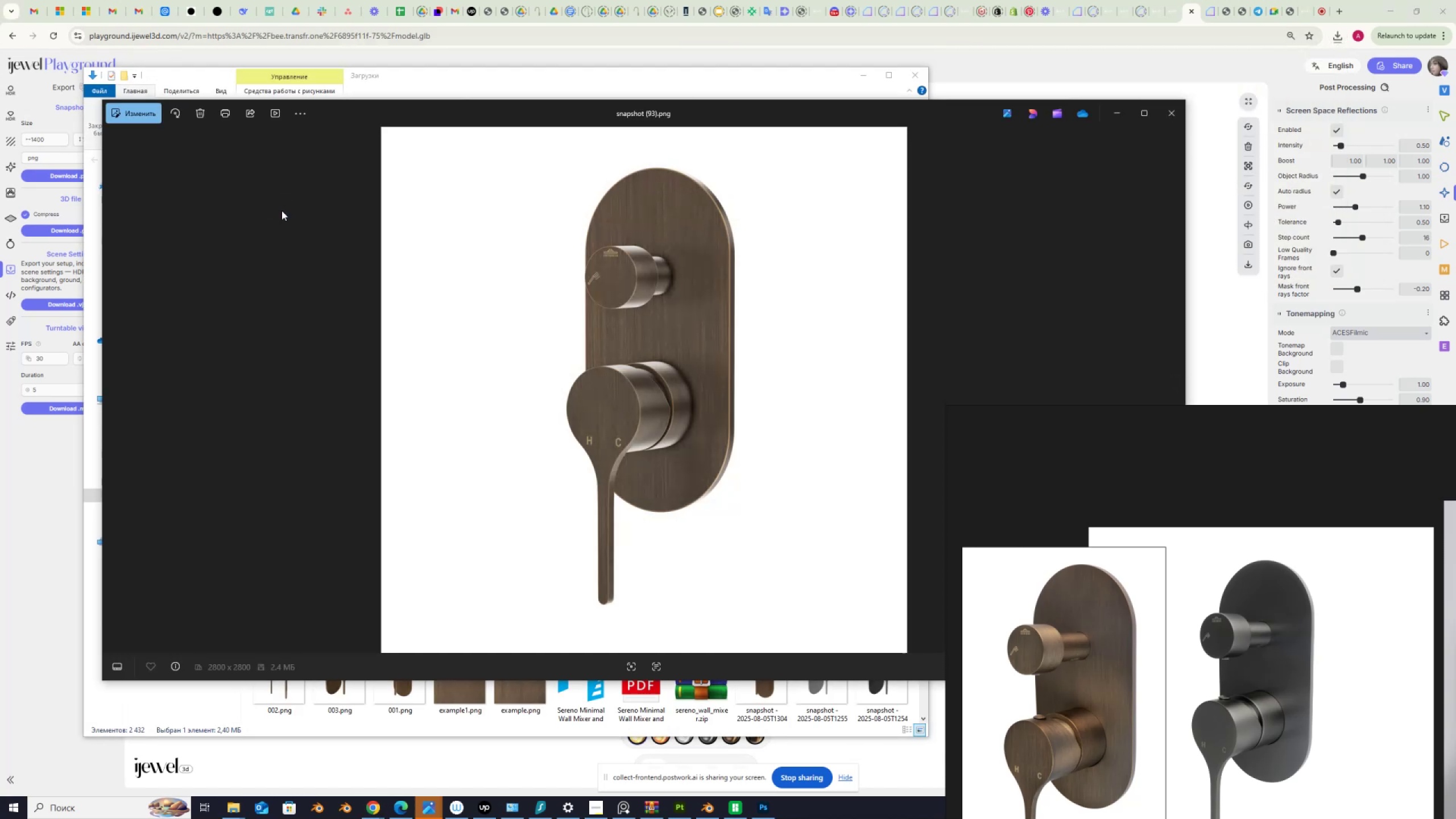 
wait(10.01)
 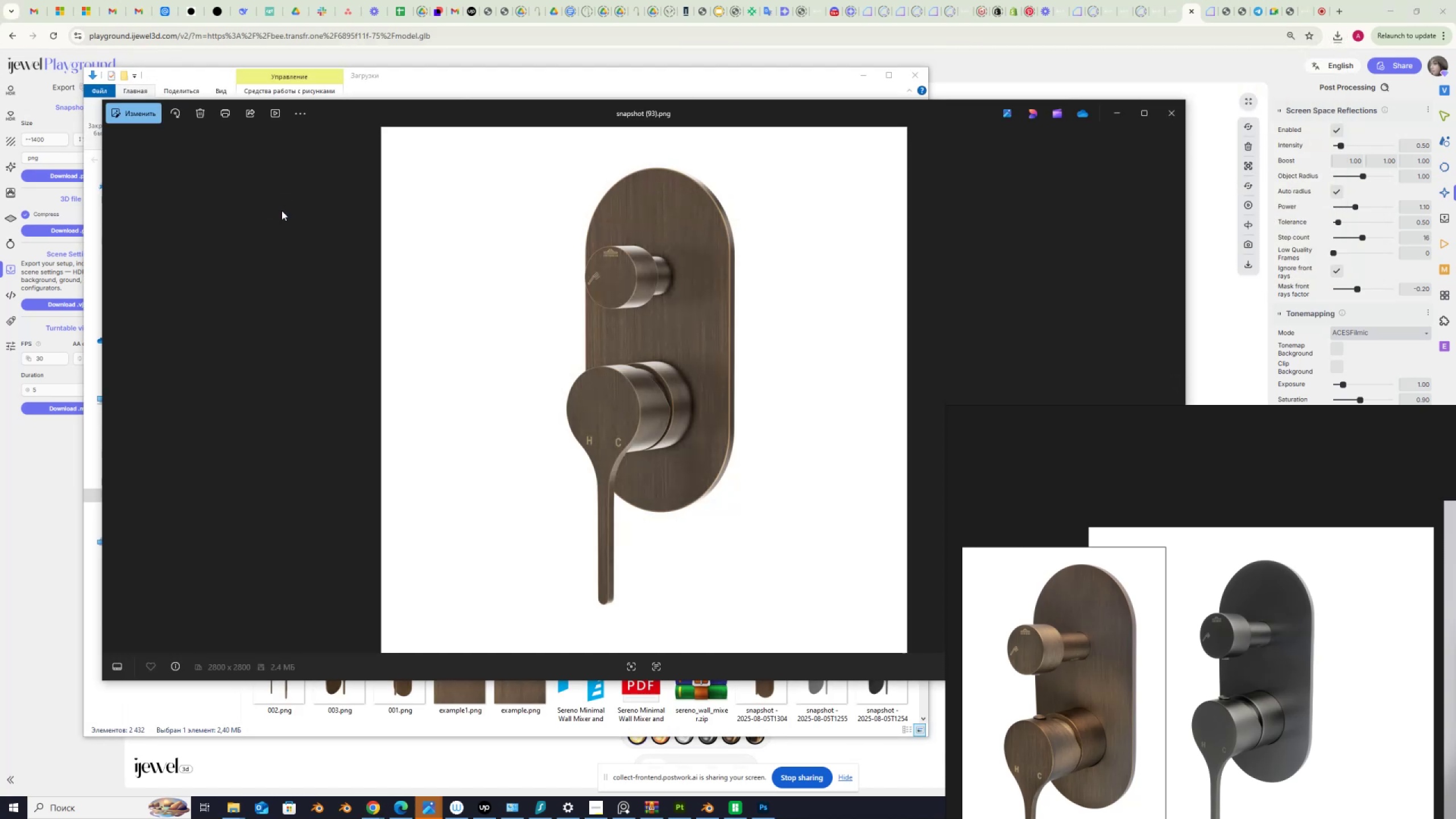 
left_click([1174, 116])
 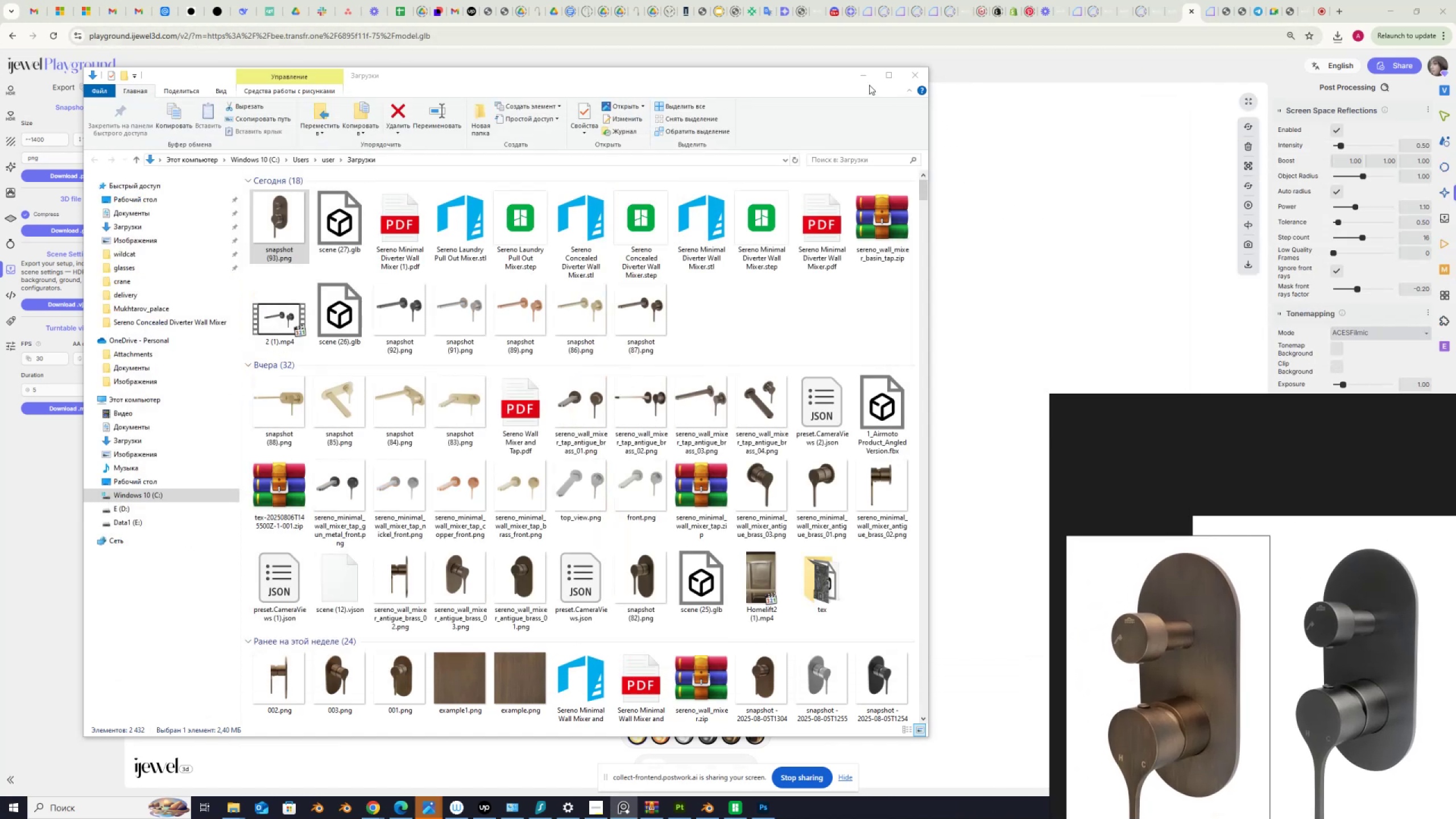 
left_click([860, 73])
 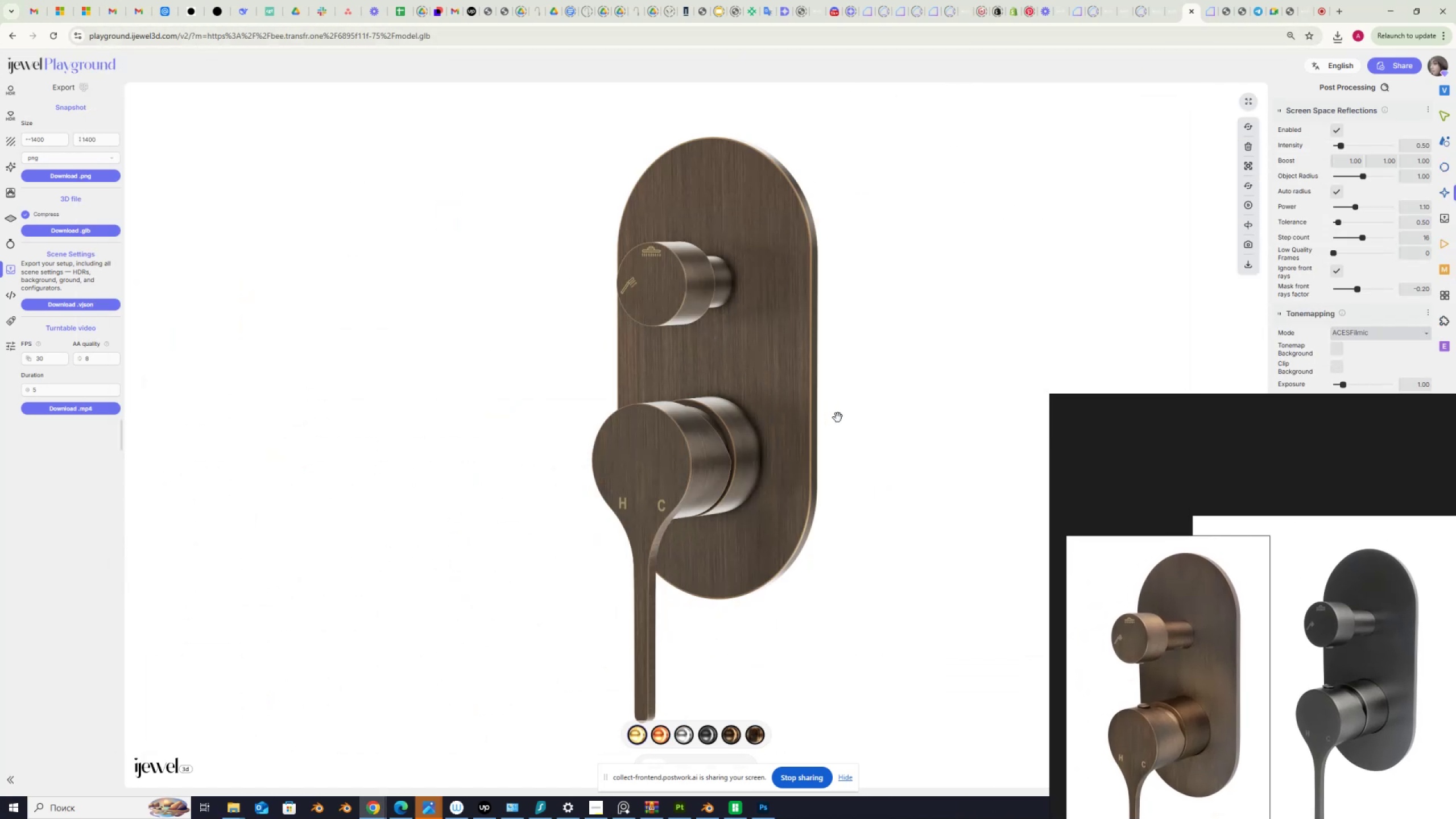 
hold_key(key=ShiftLeft, duration=1.5)
 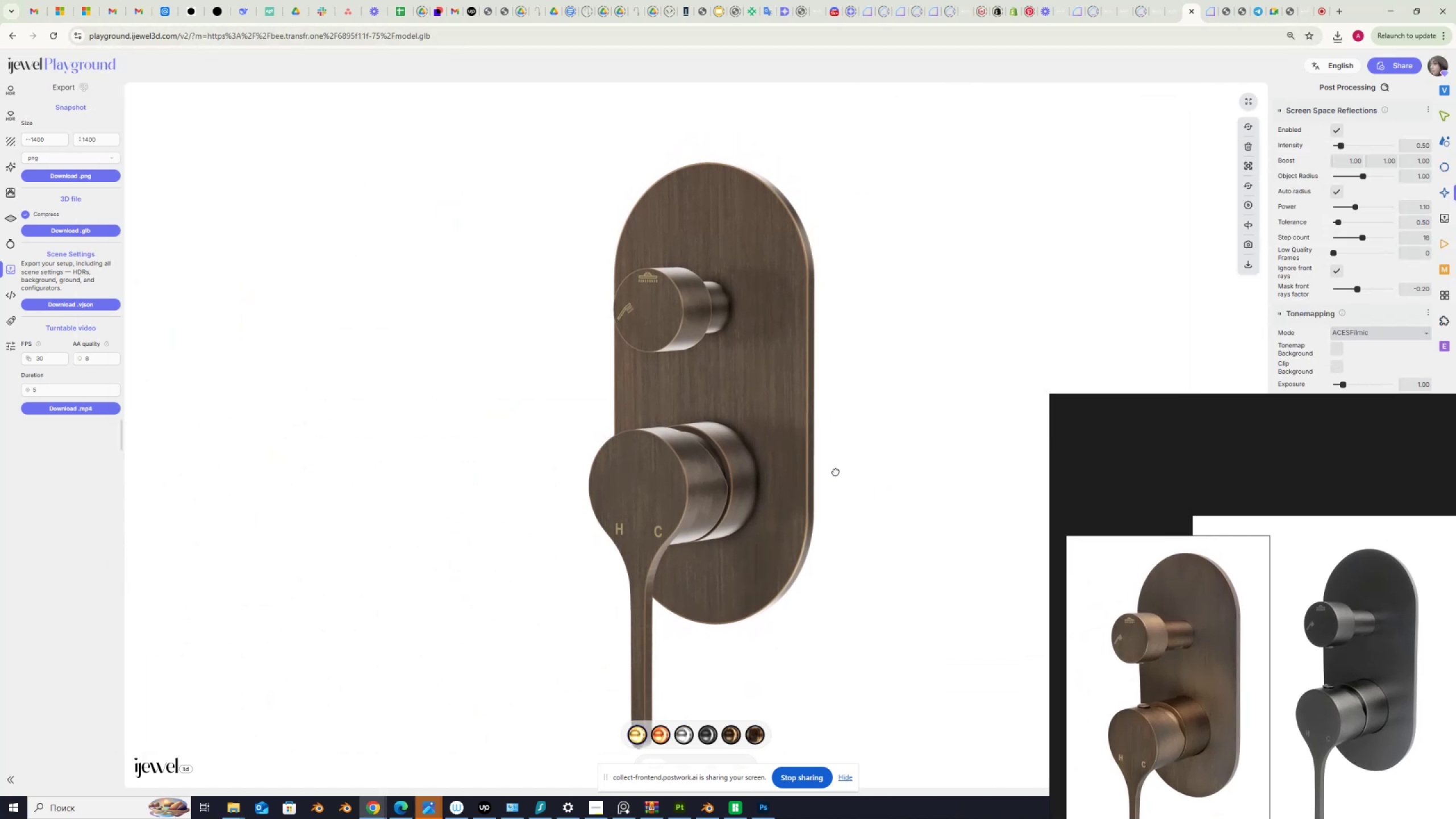 
hold_key(key=ShiftLeft, duration=1.51)
 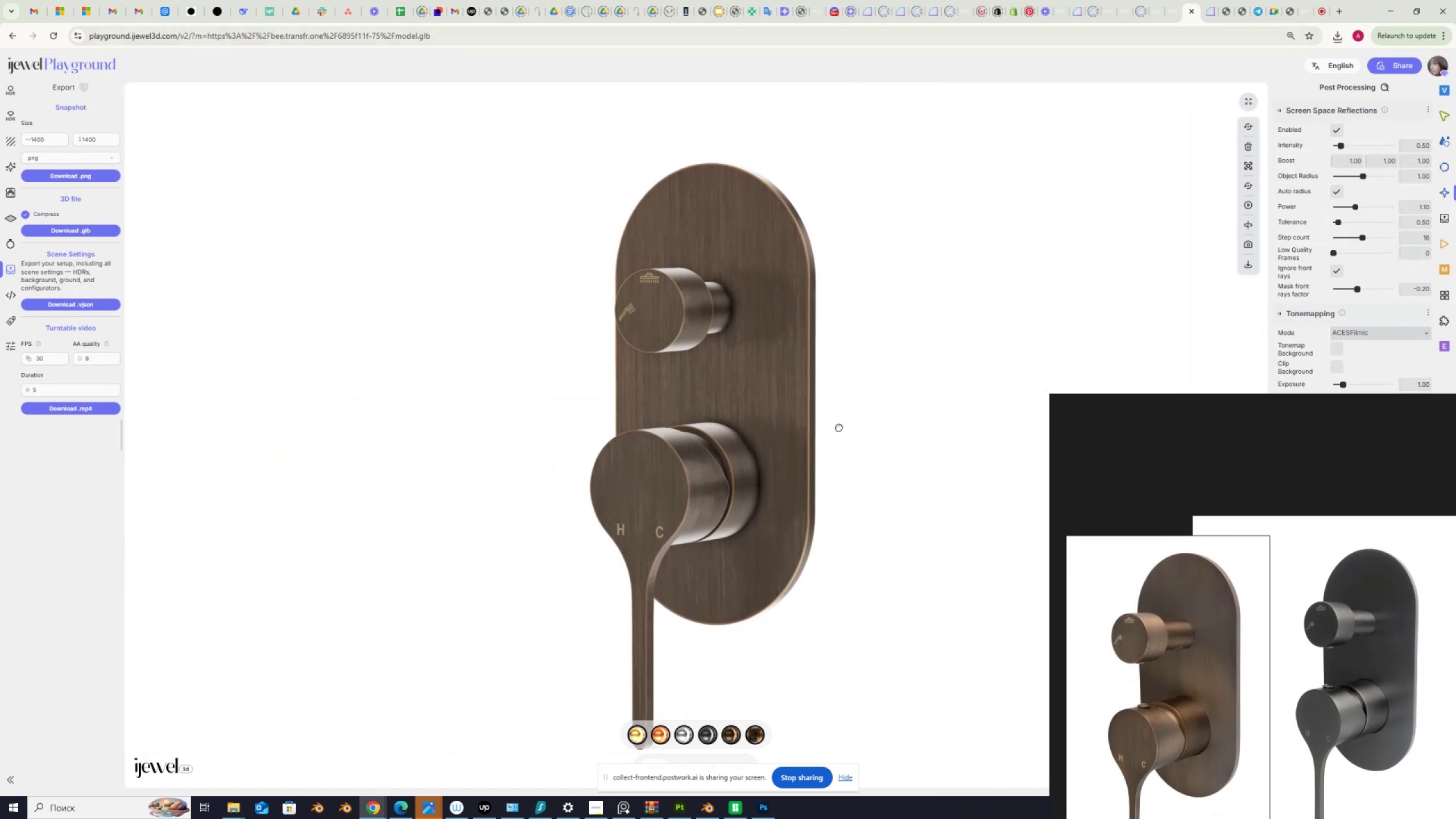 
hold_key(key=ShiftLeft, duration=1.52)
 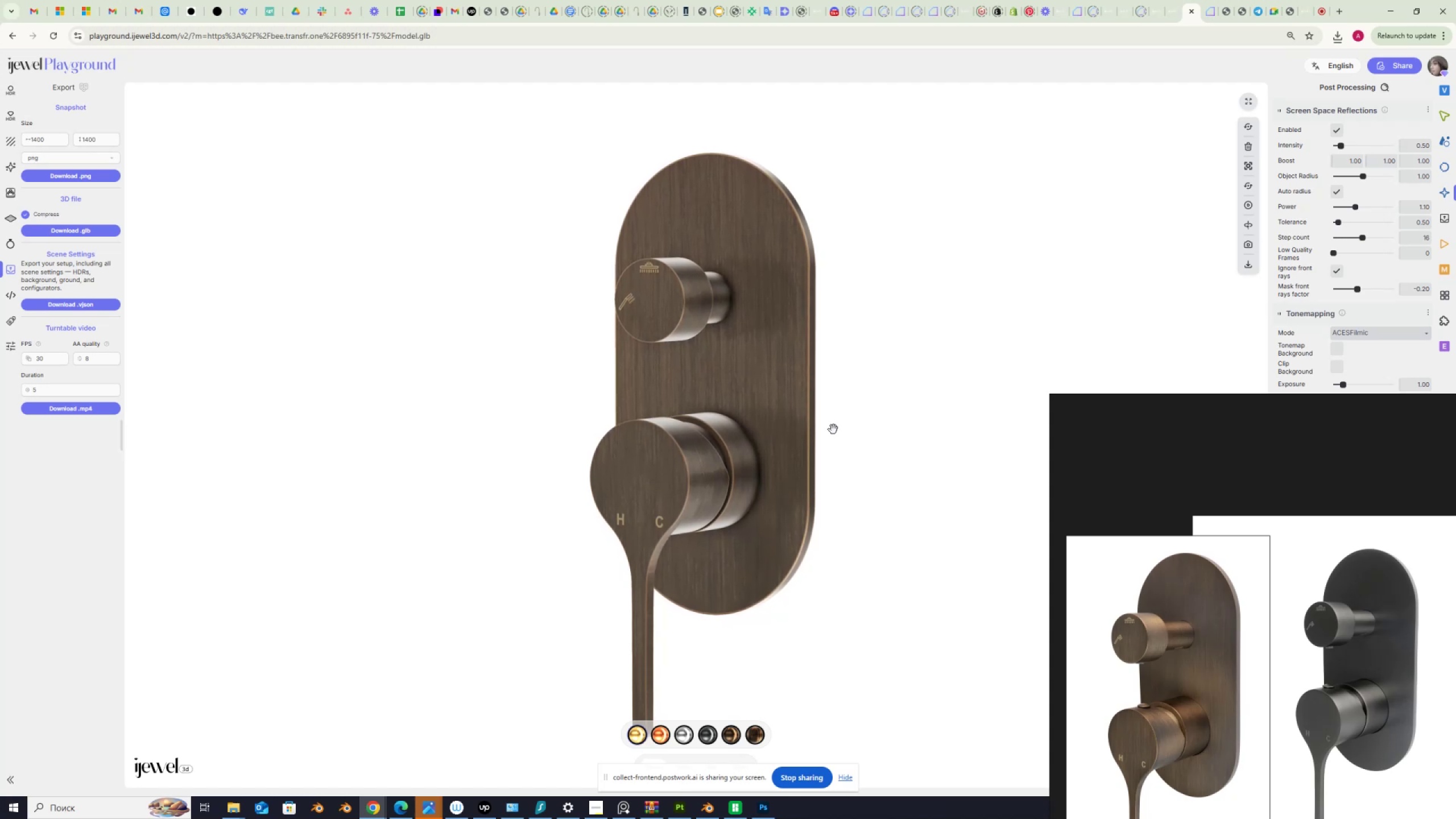 
hold_key(key=ShiftLeft, duration=0.4)
 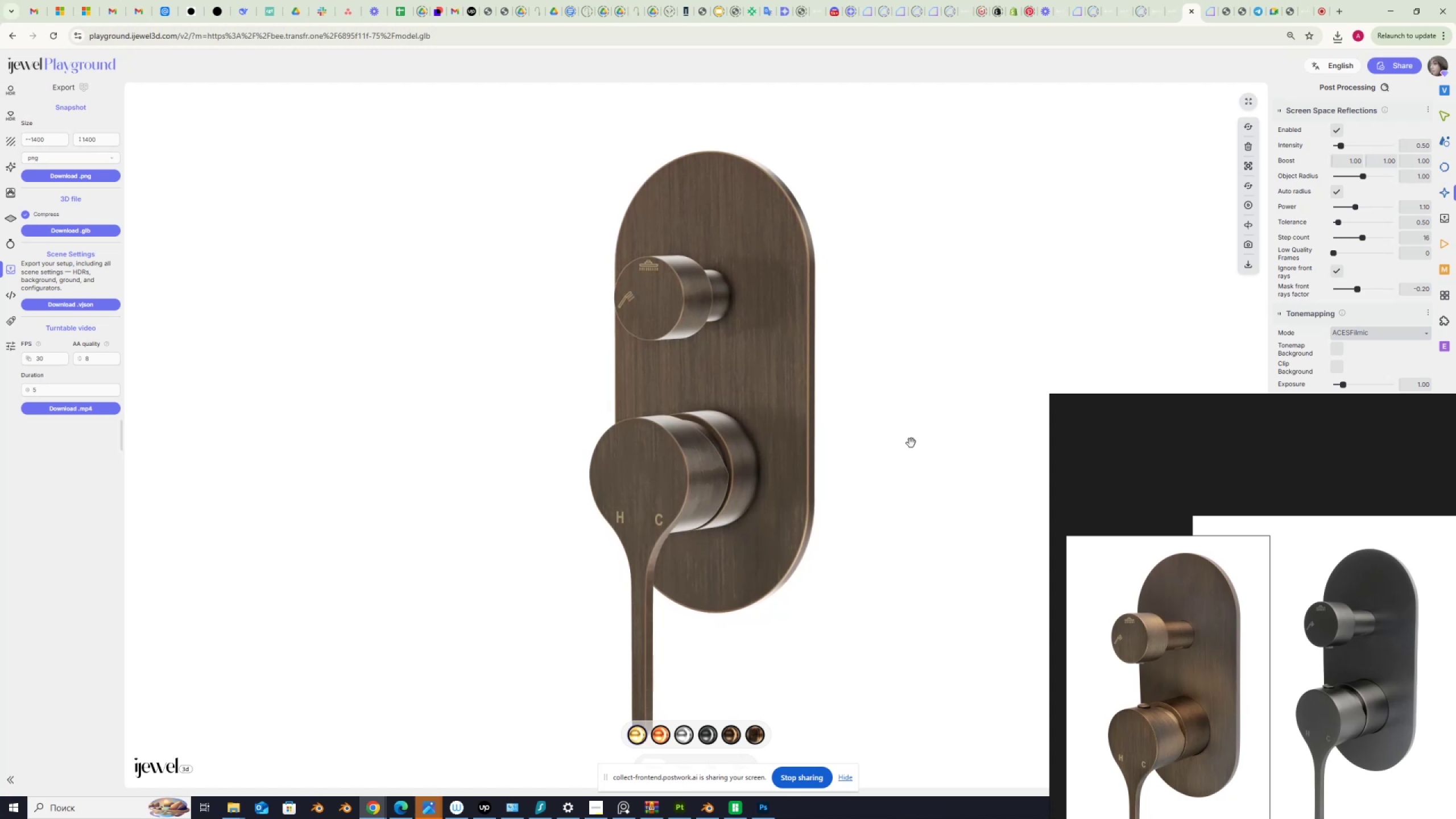 
left_click([911, 443])
 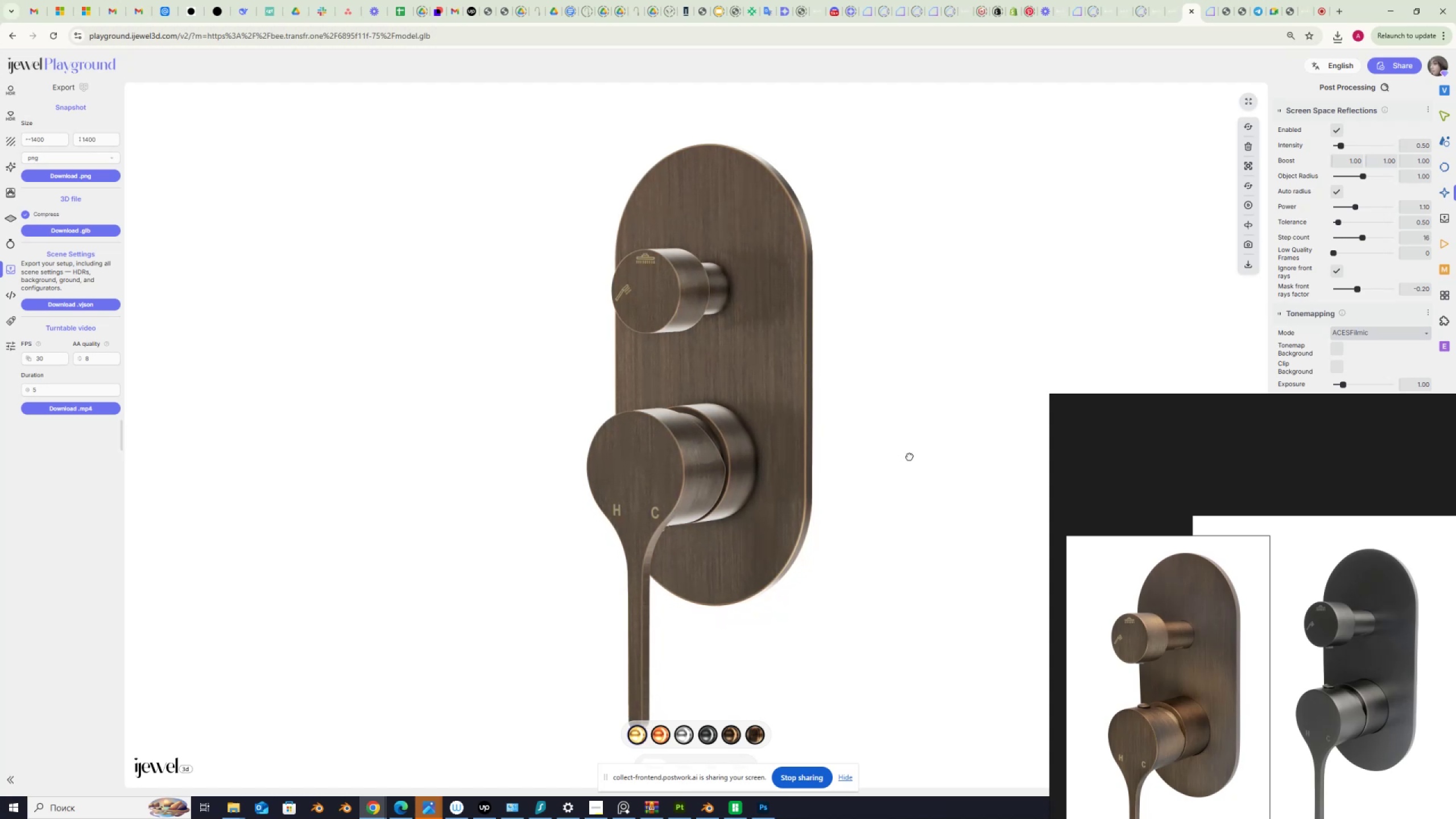 
wait(11.14)
 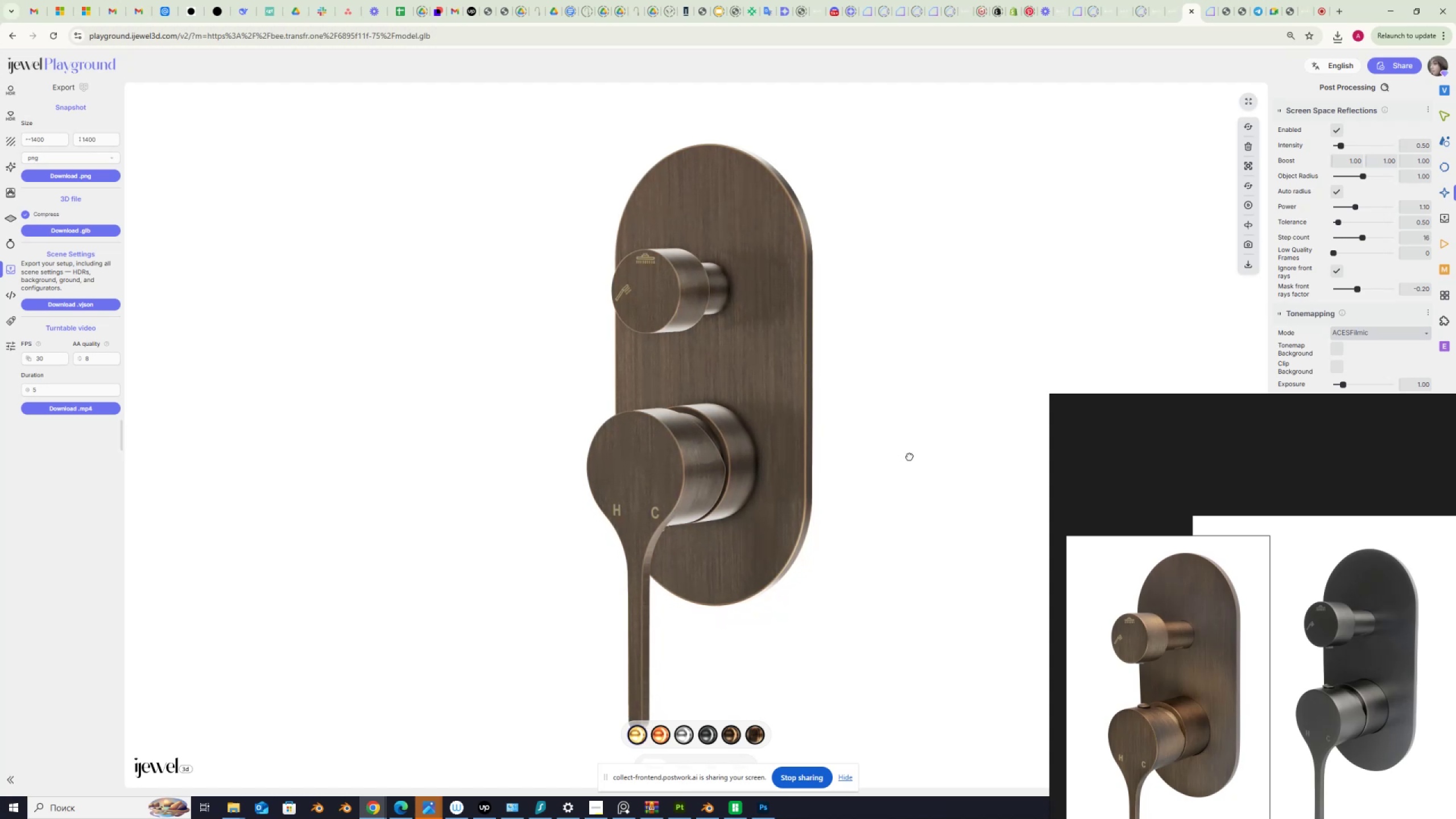 
left_click([1447, 168])
 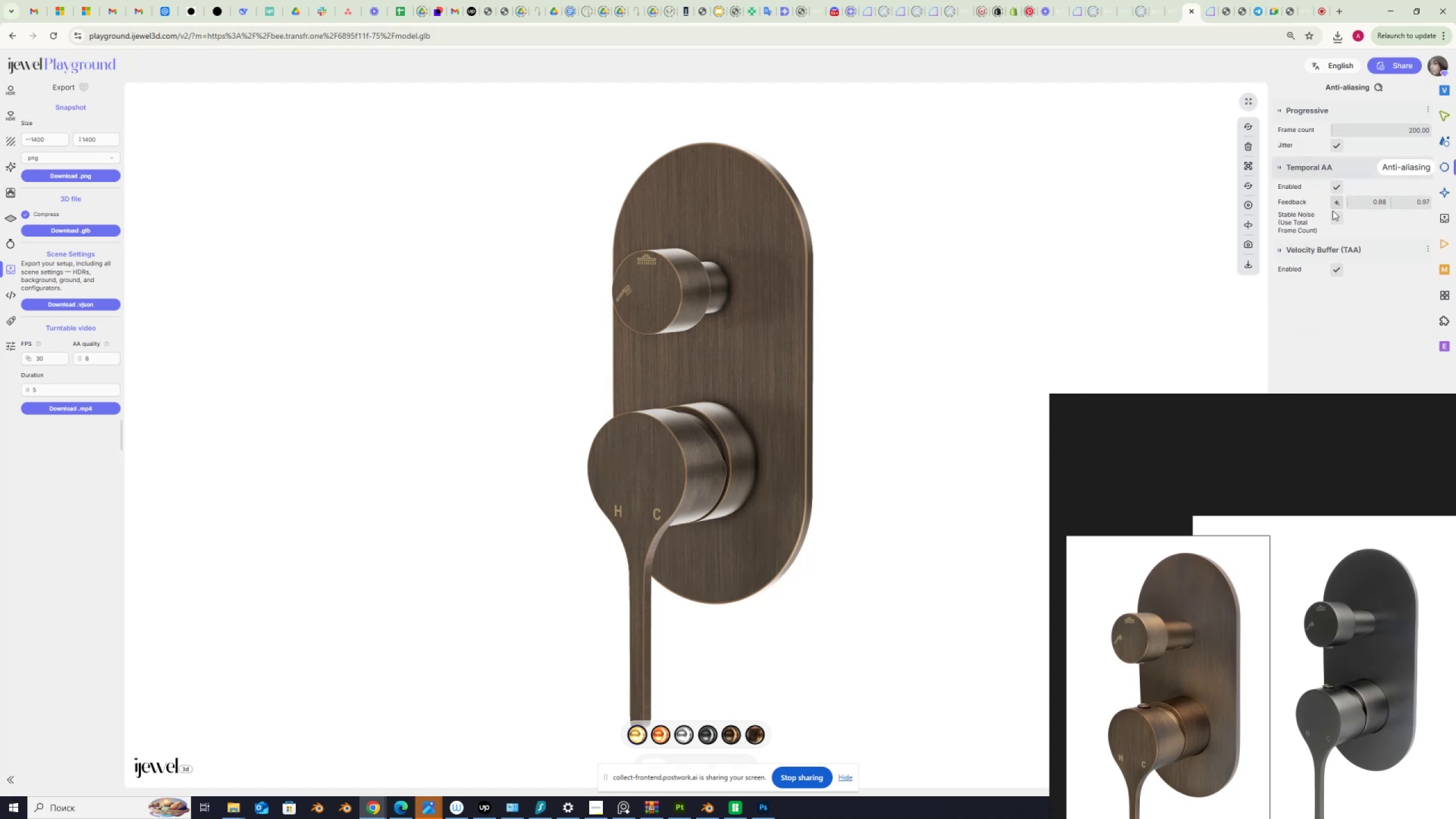 
left_click([1336, 217])
 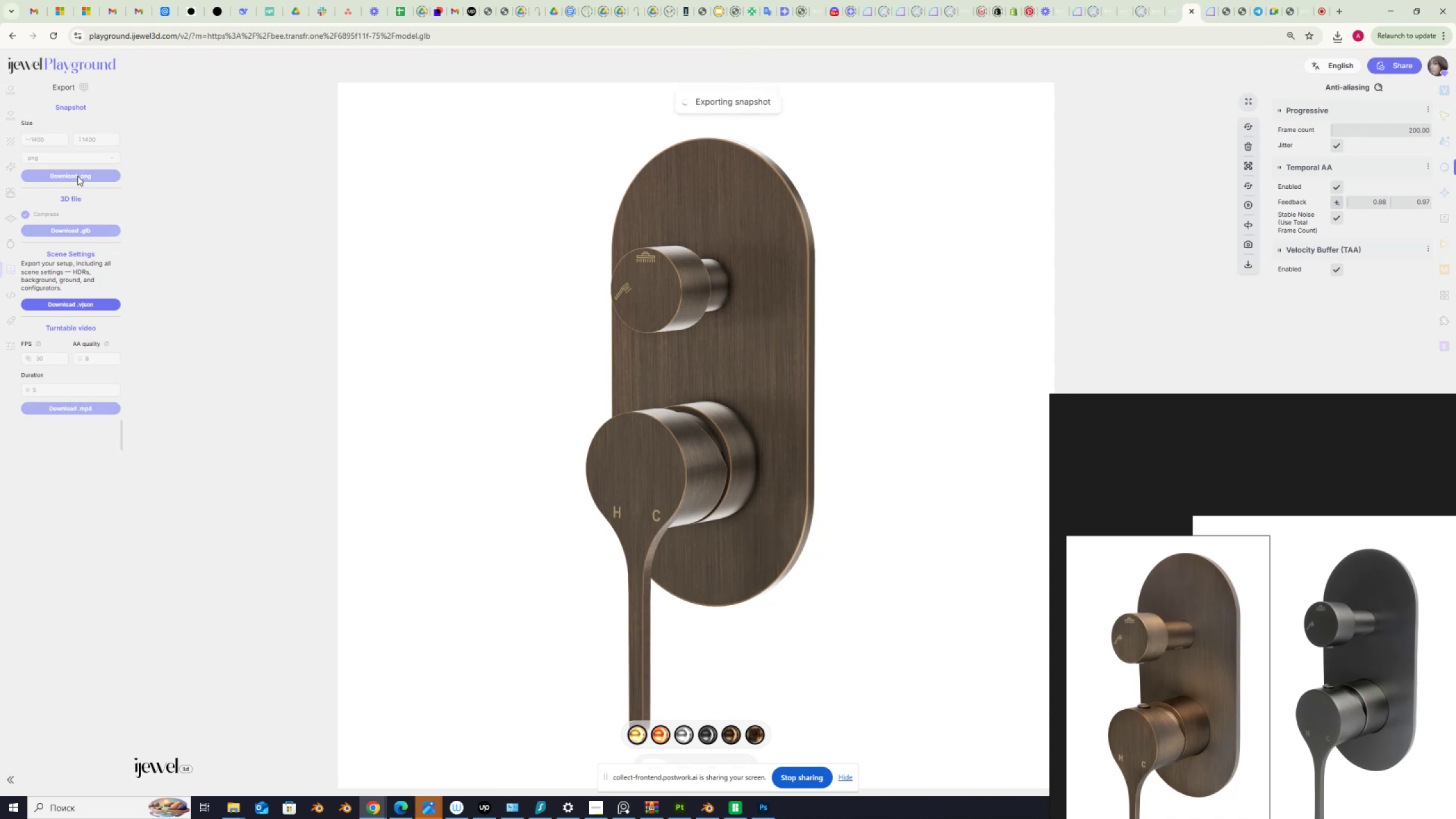 
wait(12.78)
 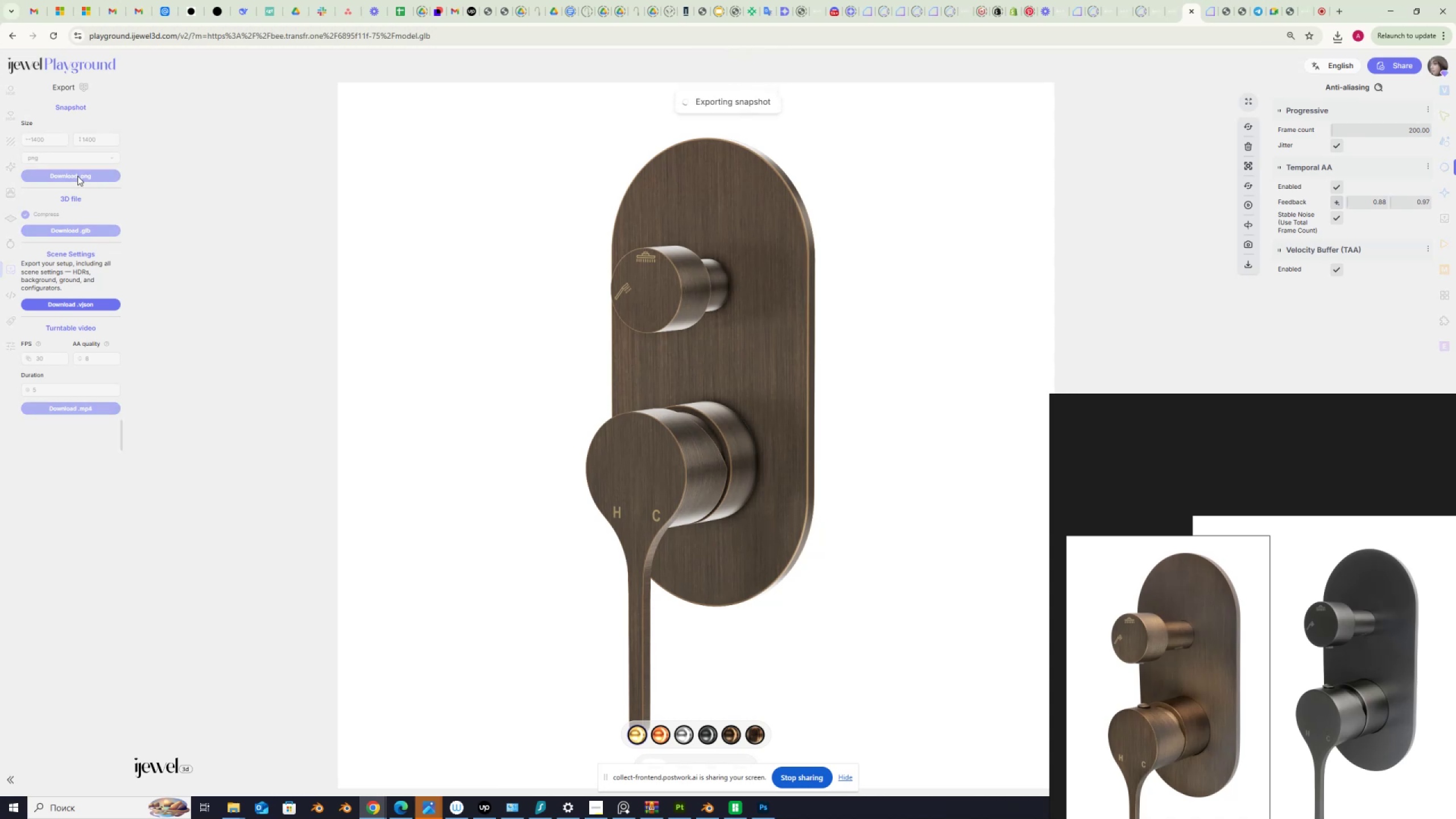 
left_click([1294, 64])
 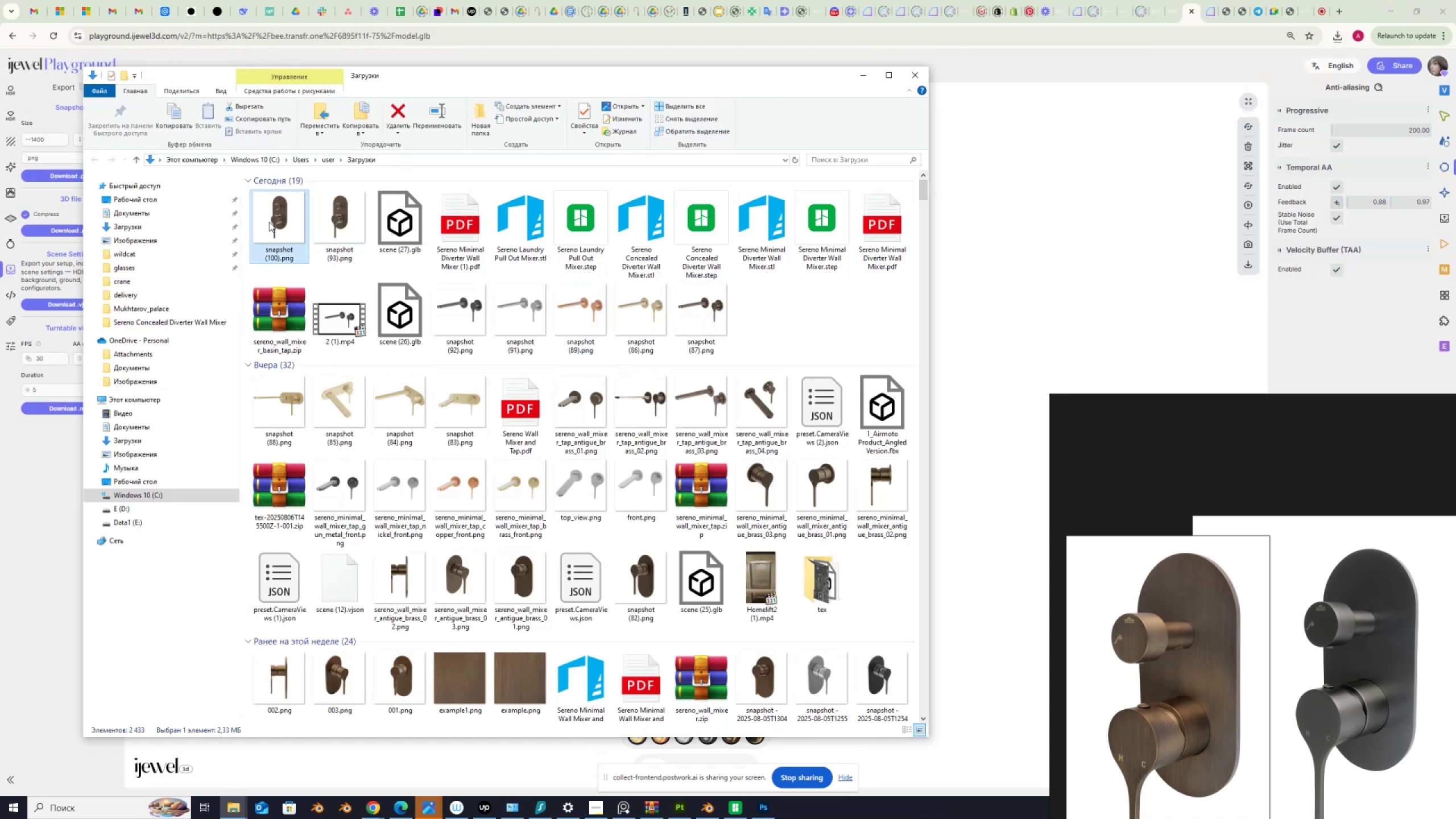 
double_click([269, 222])
 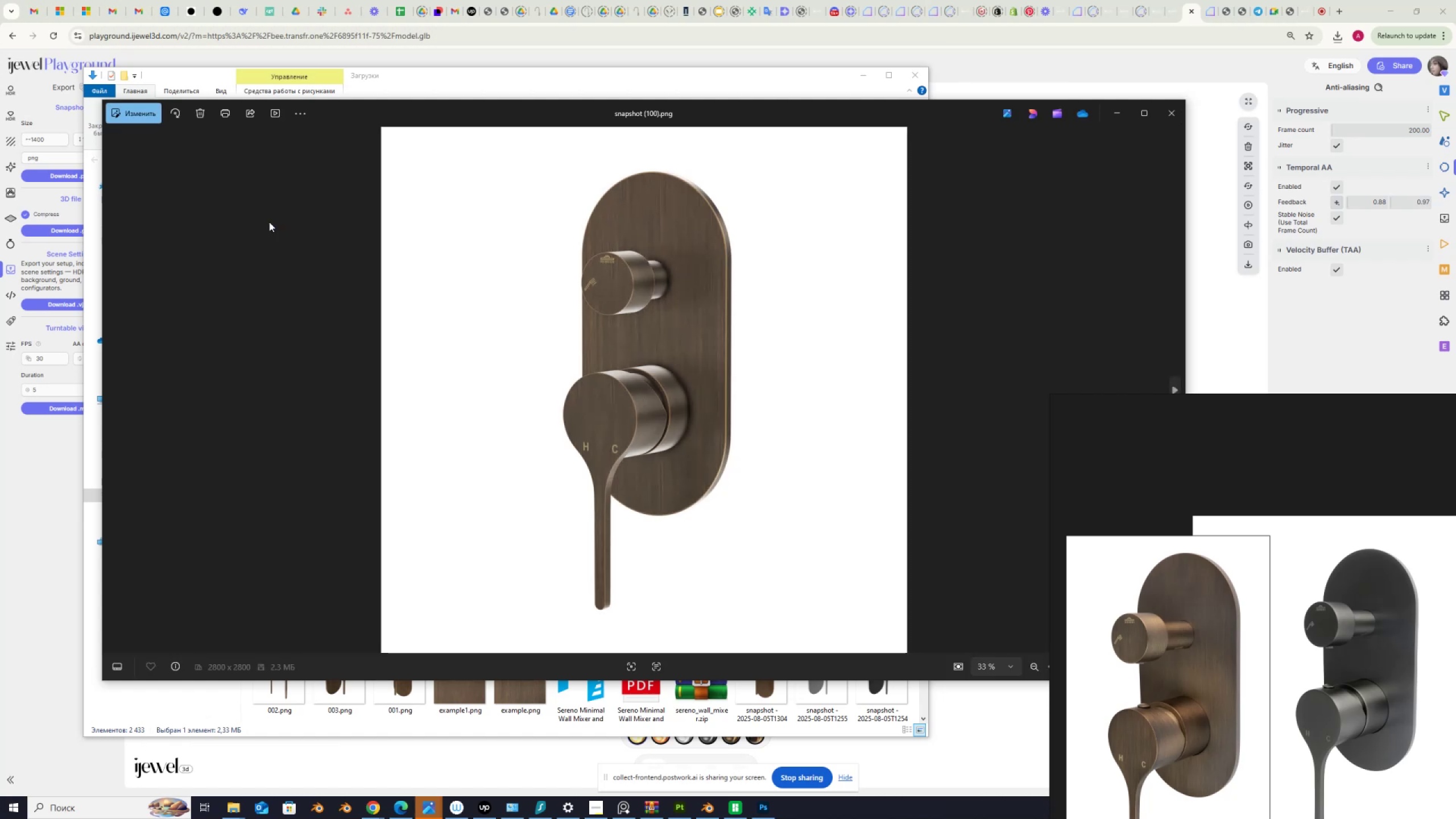 
wait(5.61)
 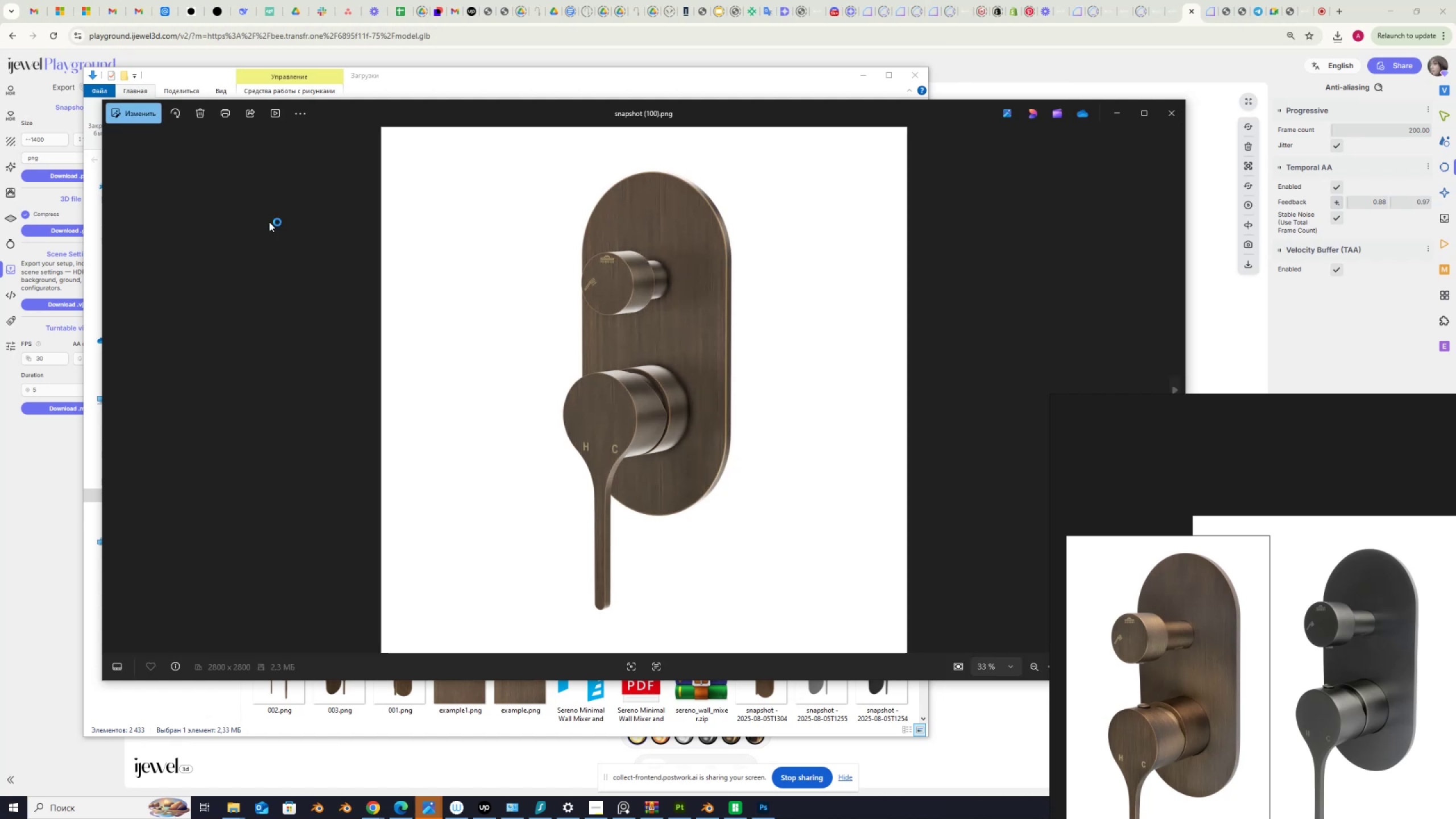 
left_click([1174, 120])
 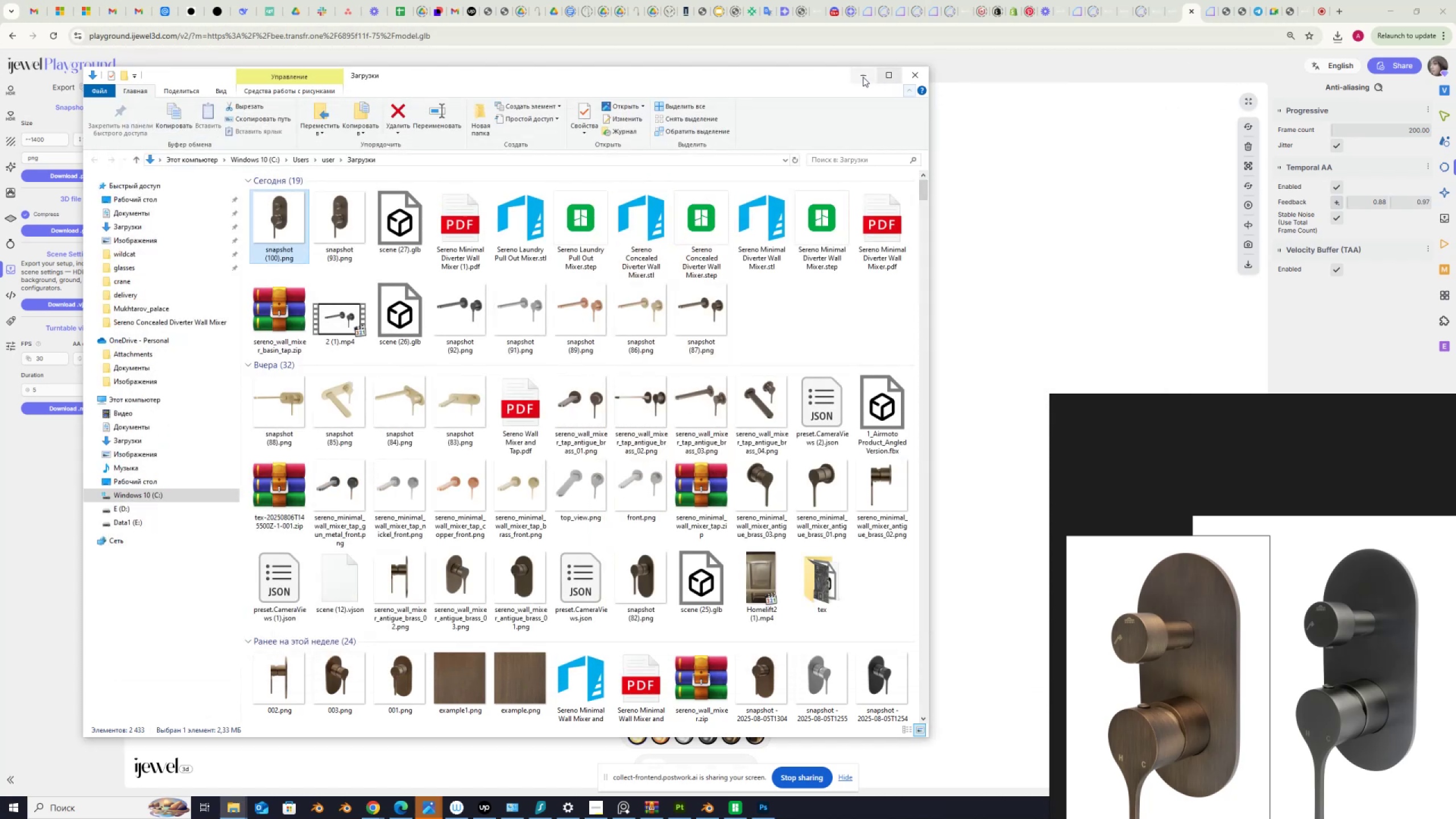 
left_click([863, 76])
 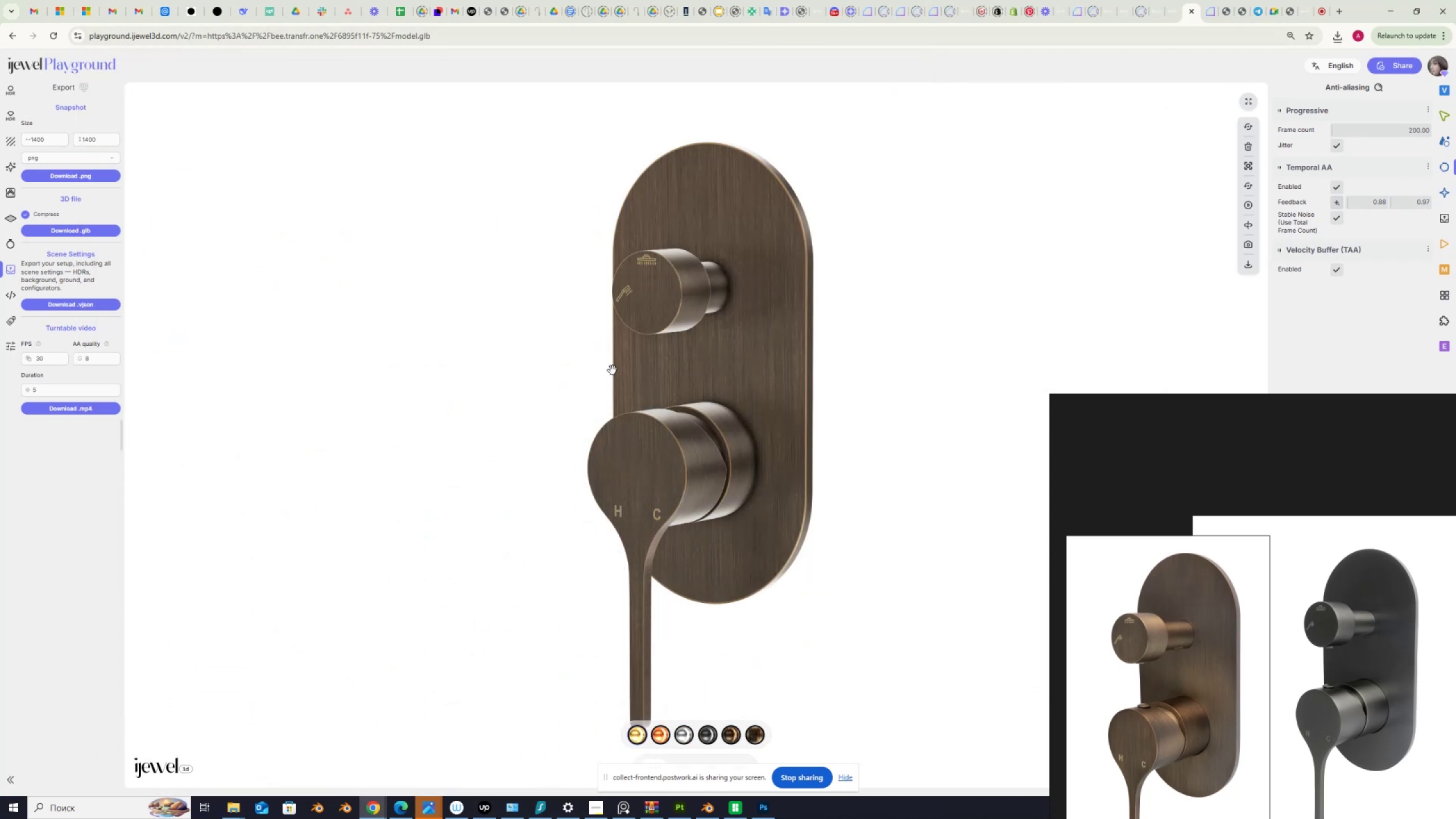 
scroll: coordinate [613, 370], scroll_direction: up, amount: 3.0
 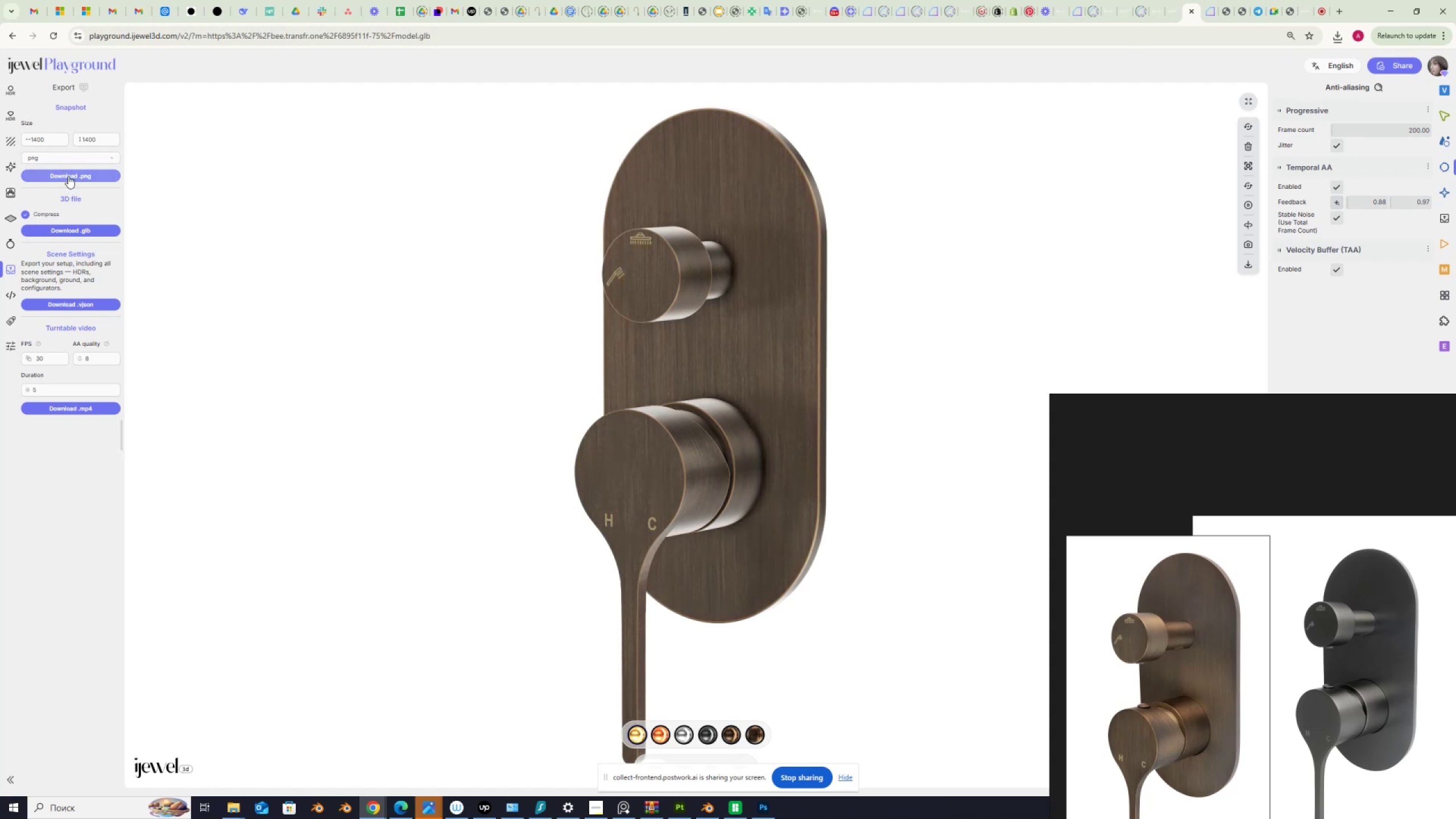 
wait(9.64)
 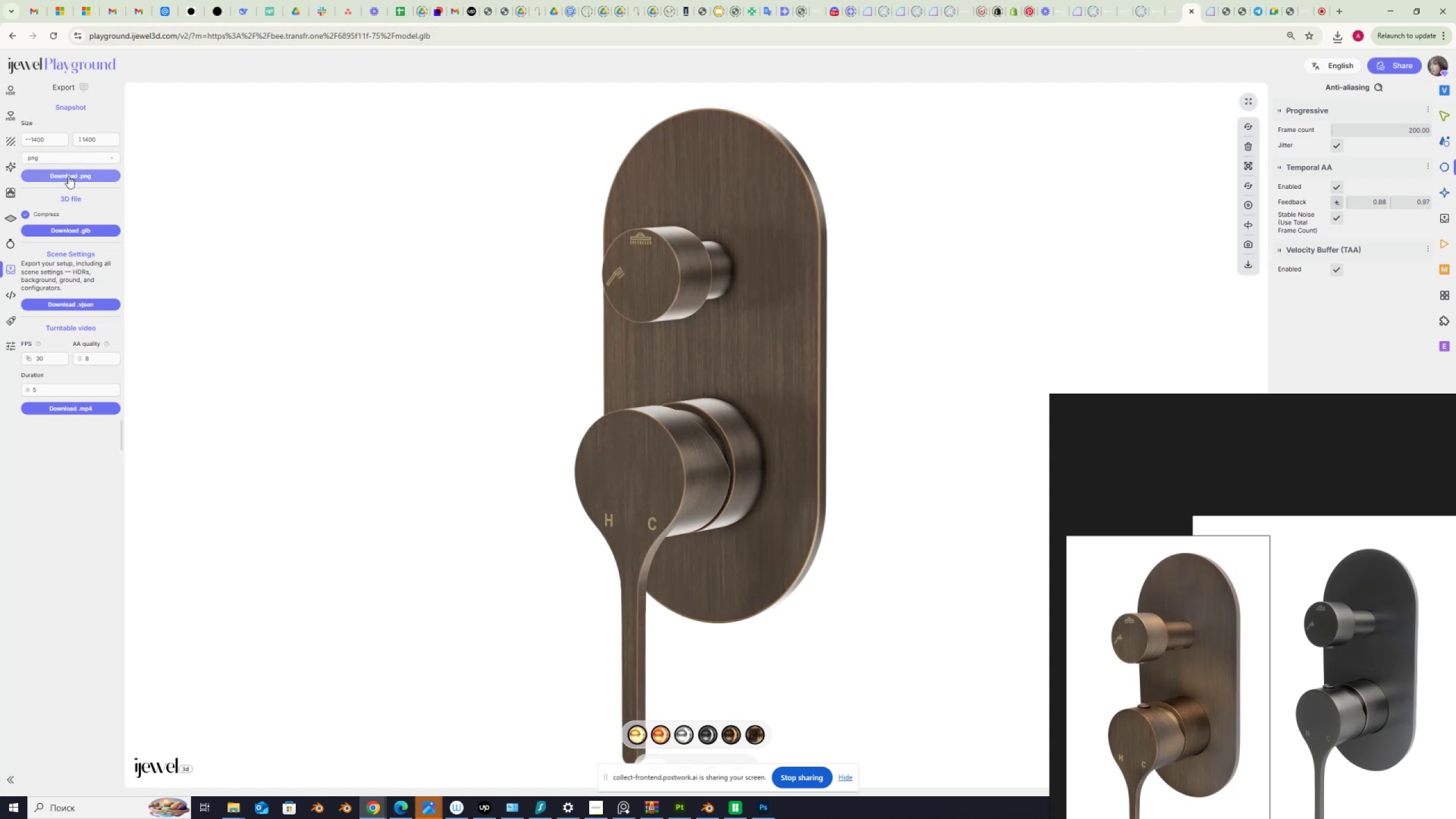 
left_click([234, 812])
 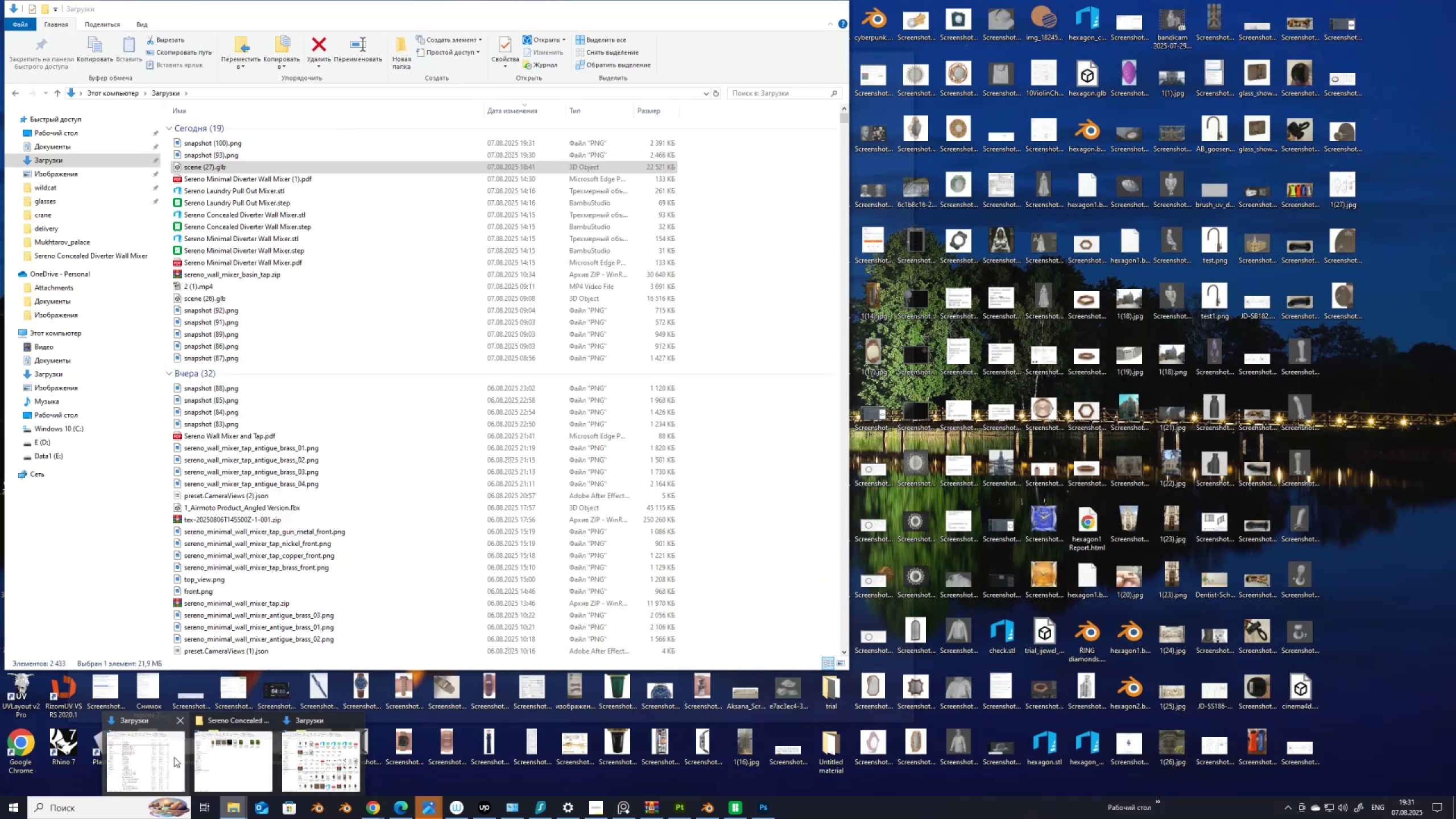 
left_click([163, 754])
 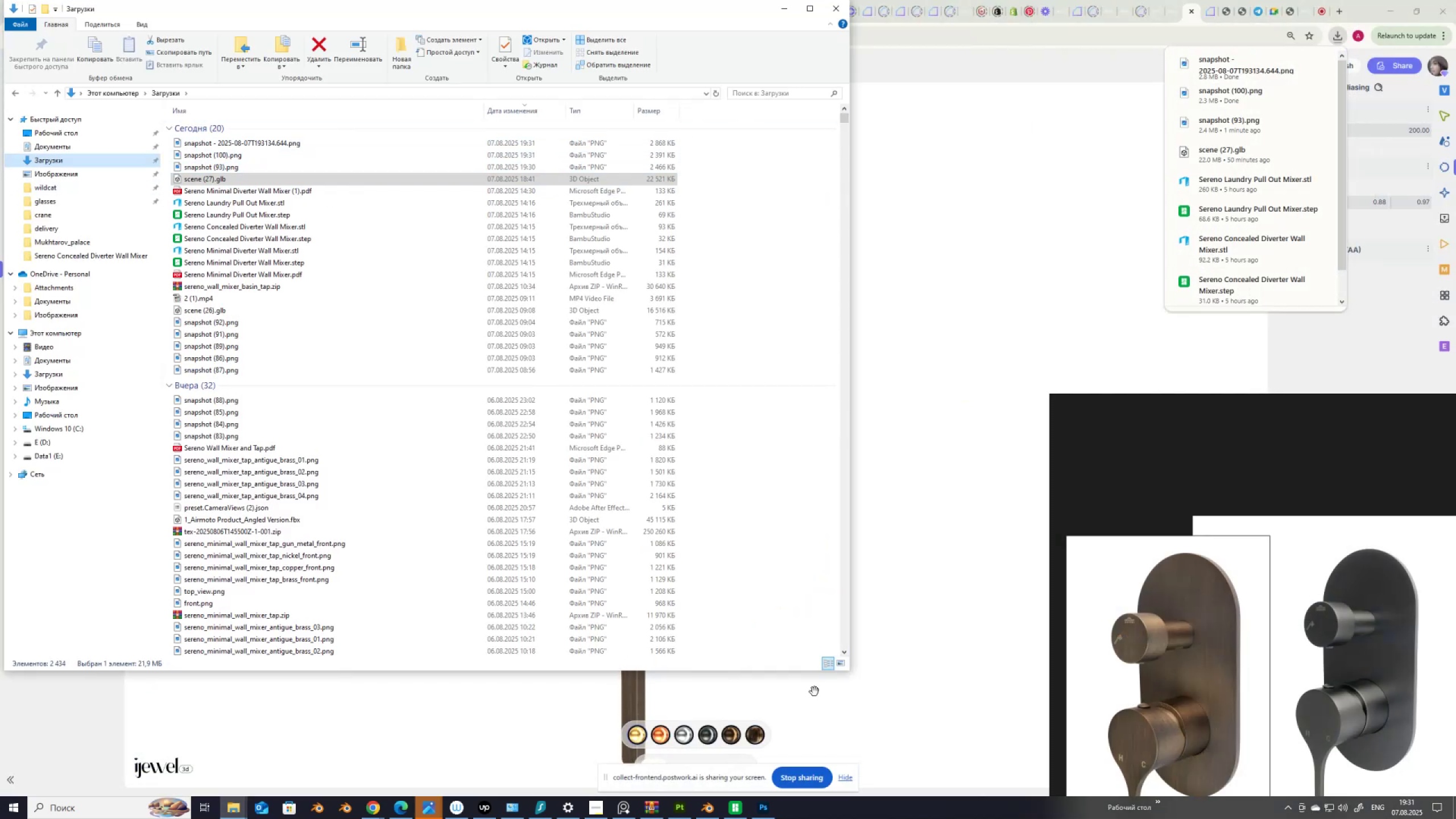 
left_click([845, 666])
 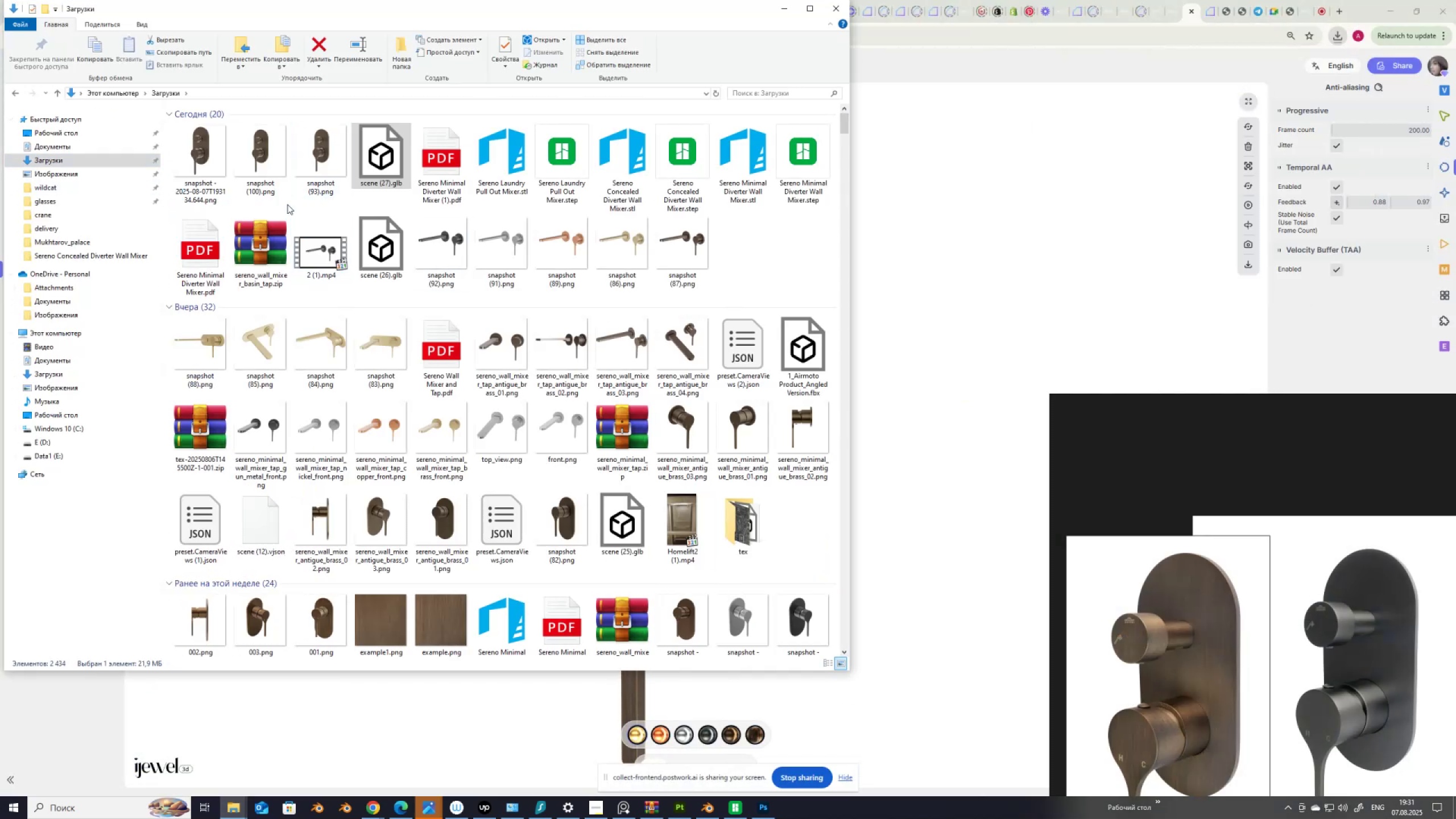 
double_click([218, 147])
 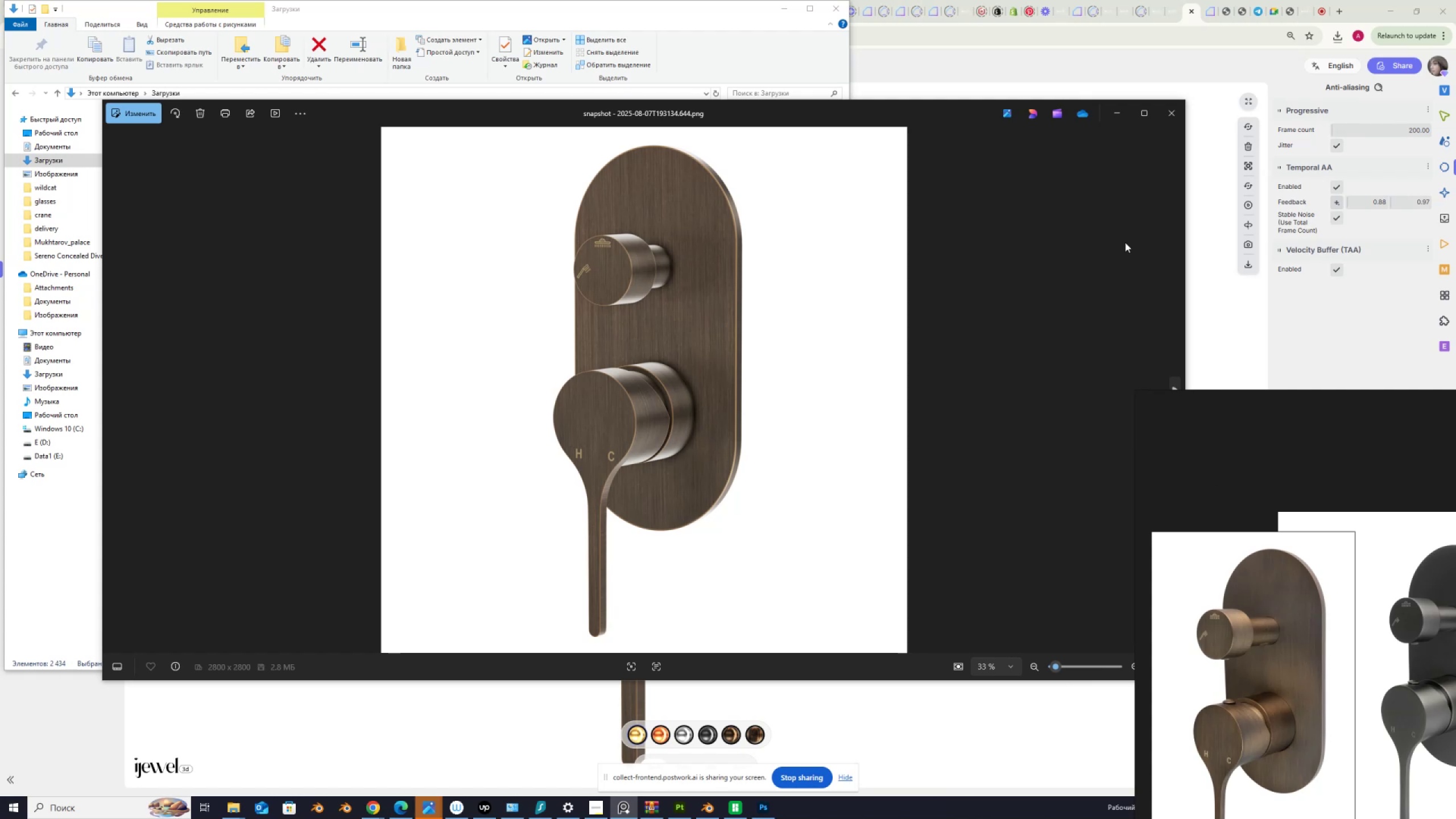 
wait(5.2)
 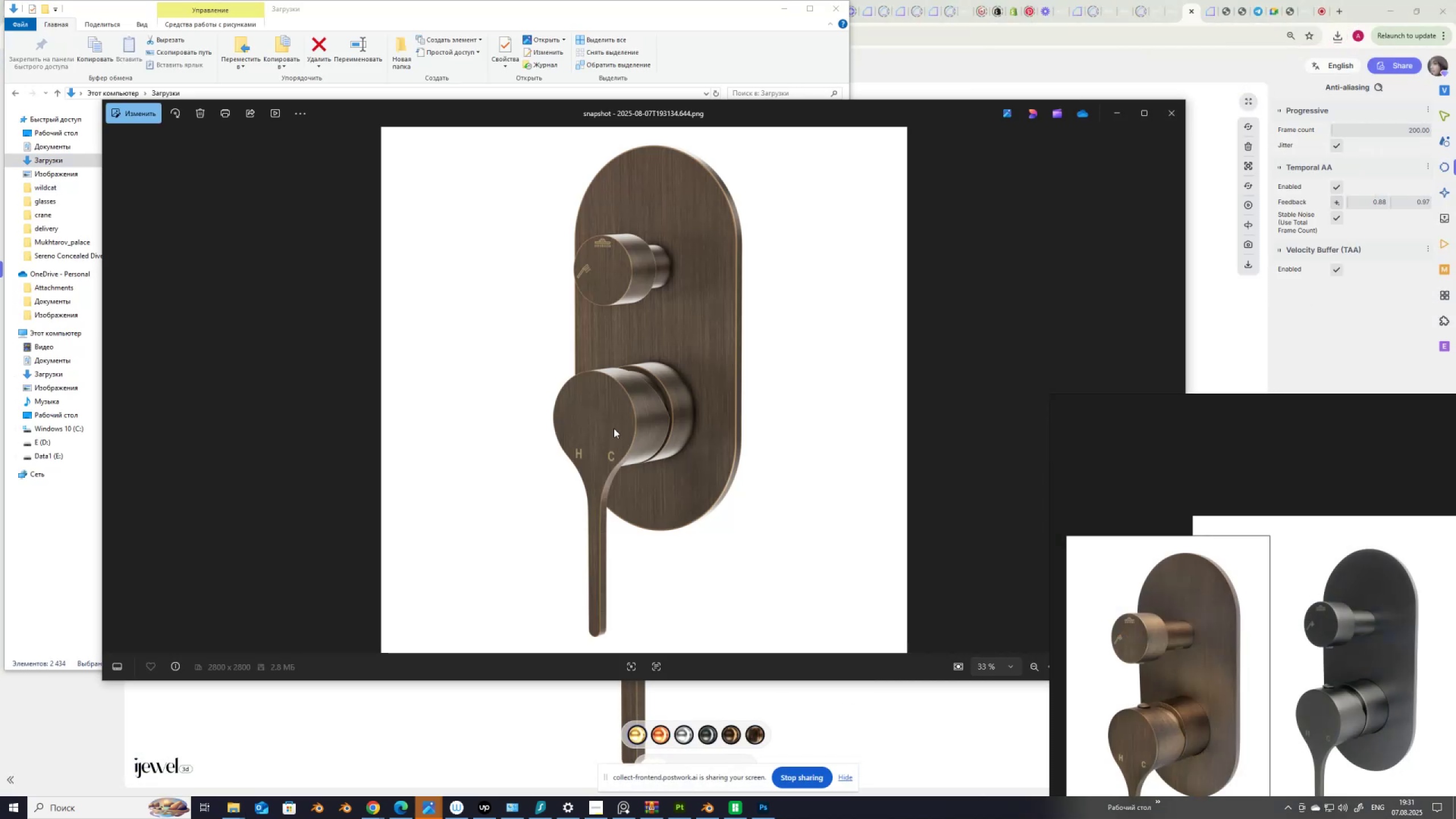 
left_click([1177, 117])
 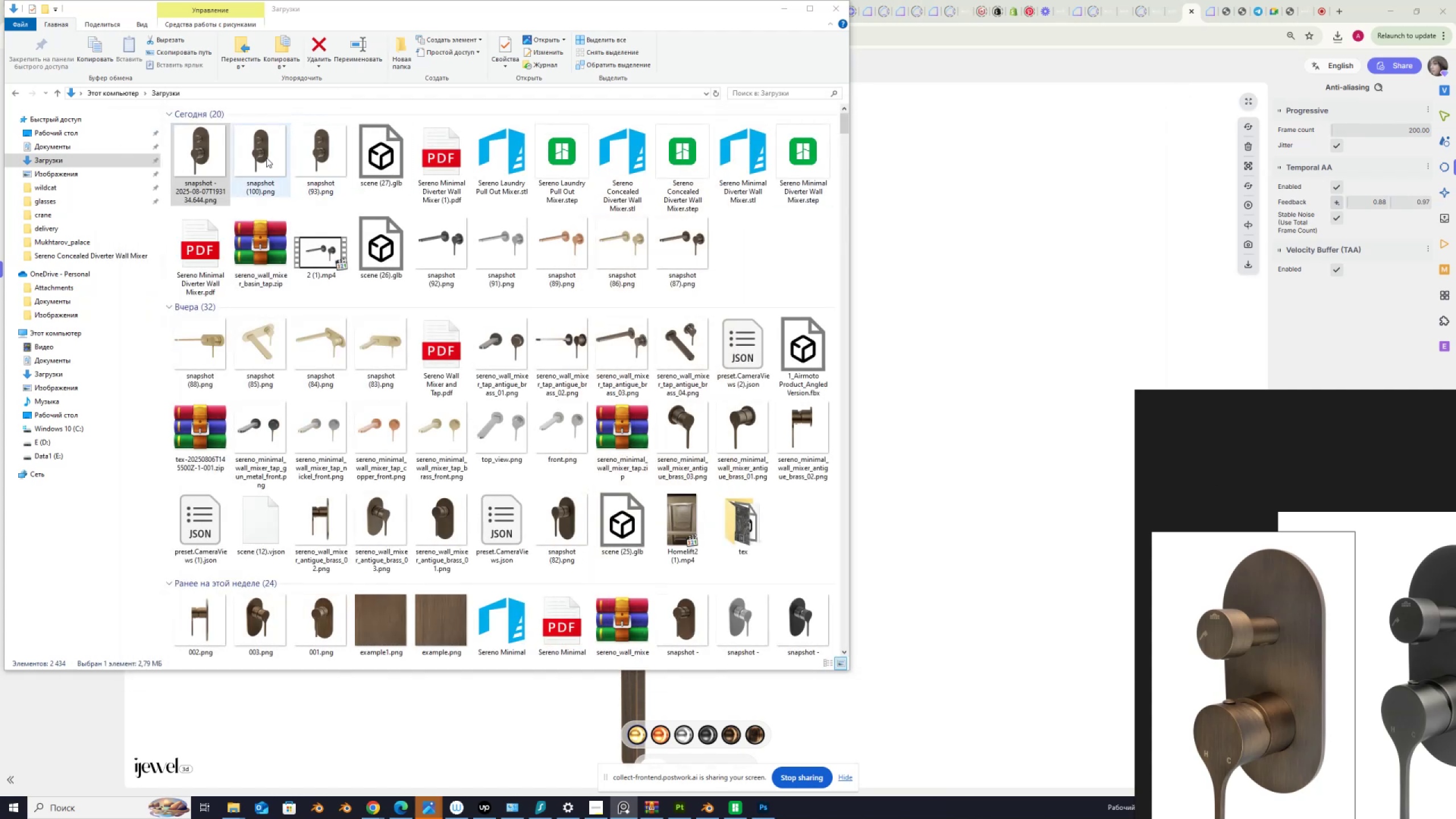 
left_click([265, 155])
 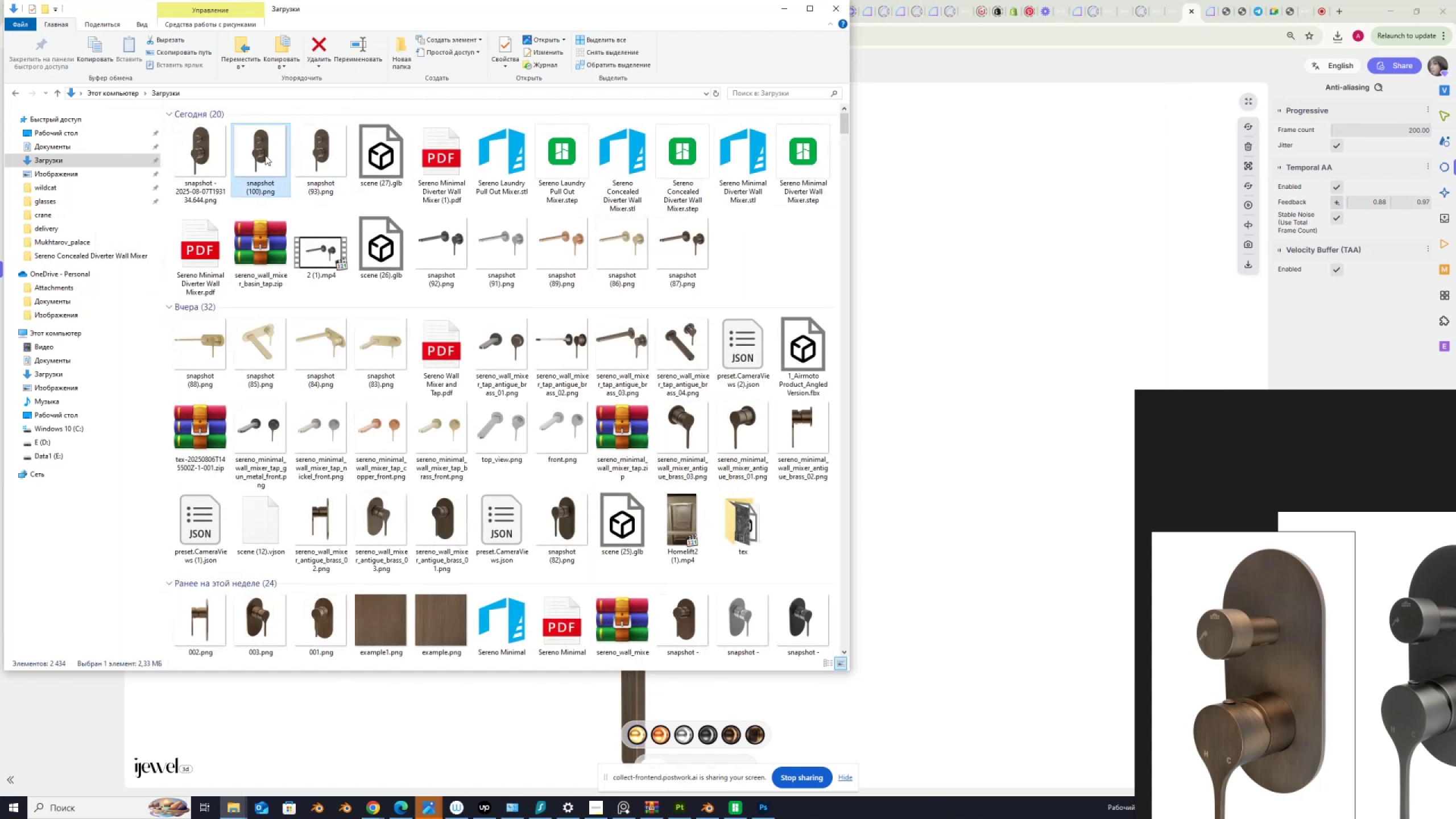 
key(Delete)
 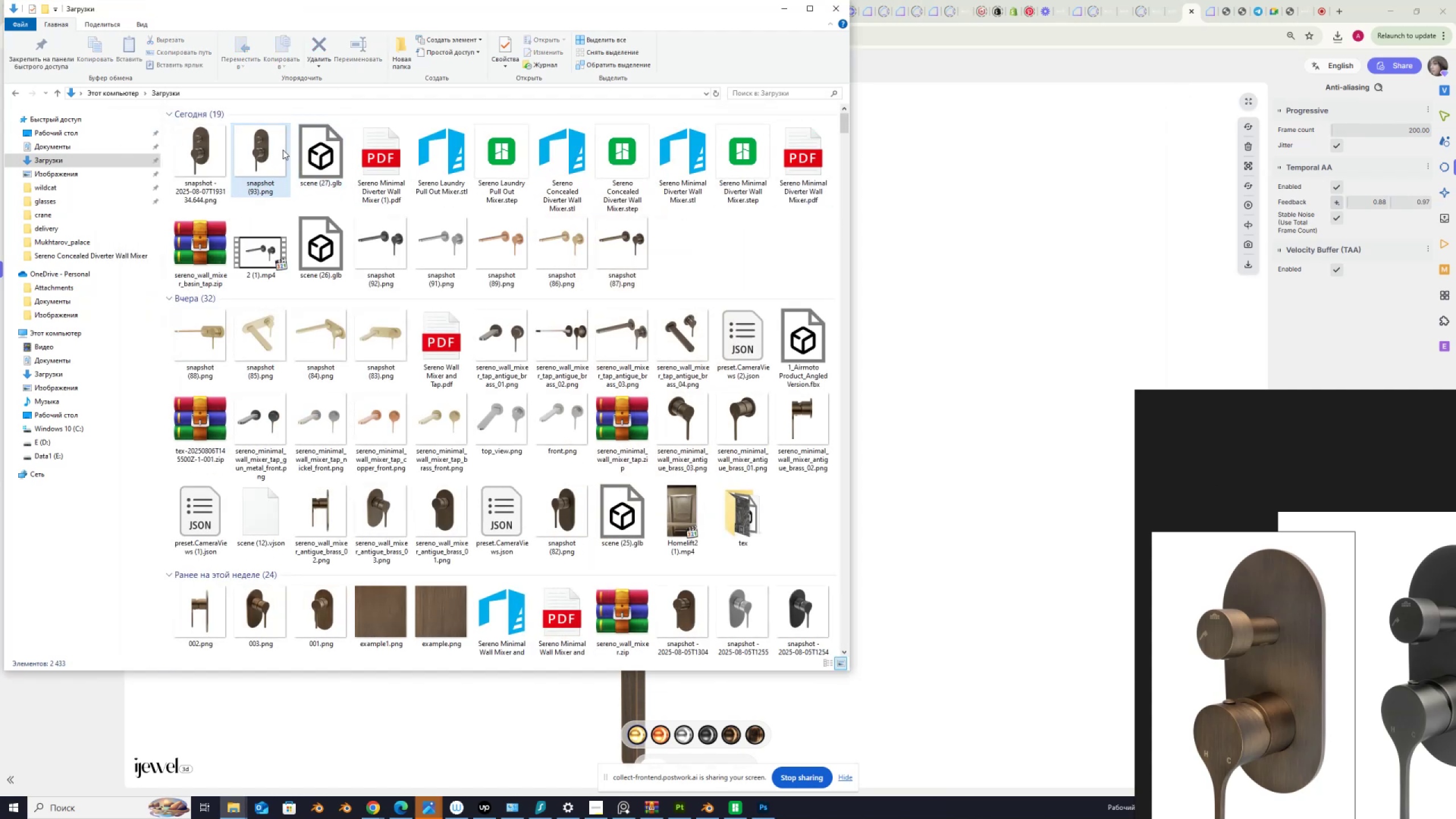 
left_click([270, 152])
 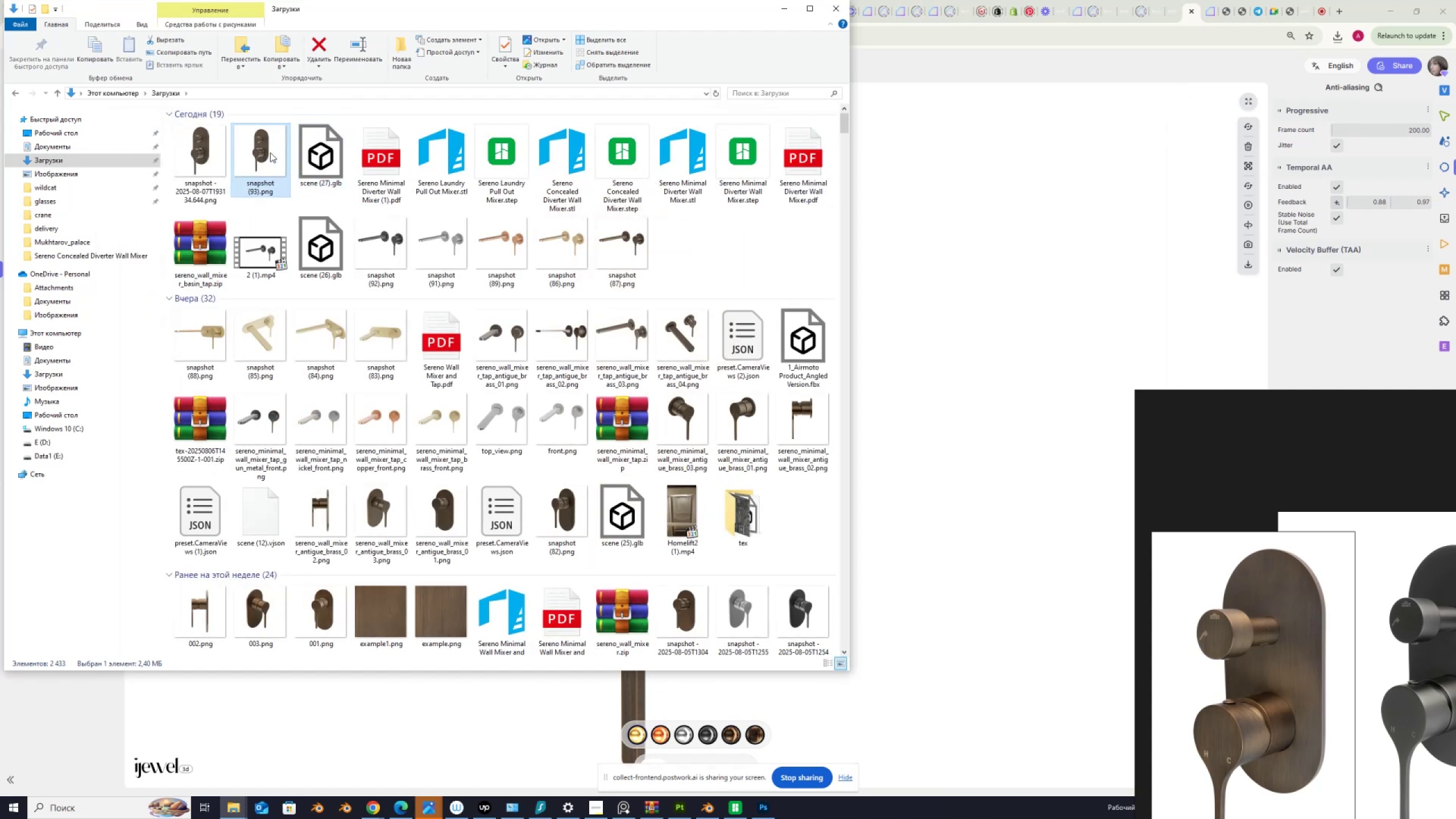 
key(Delete)
 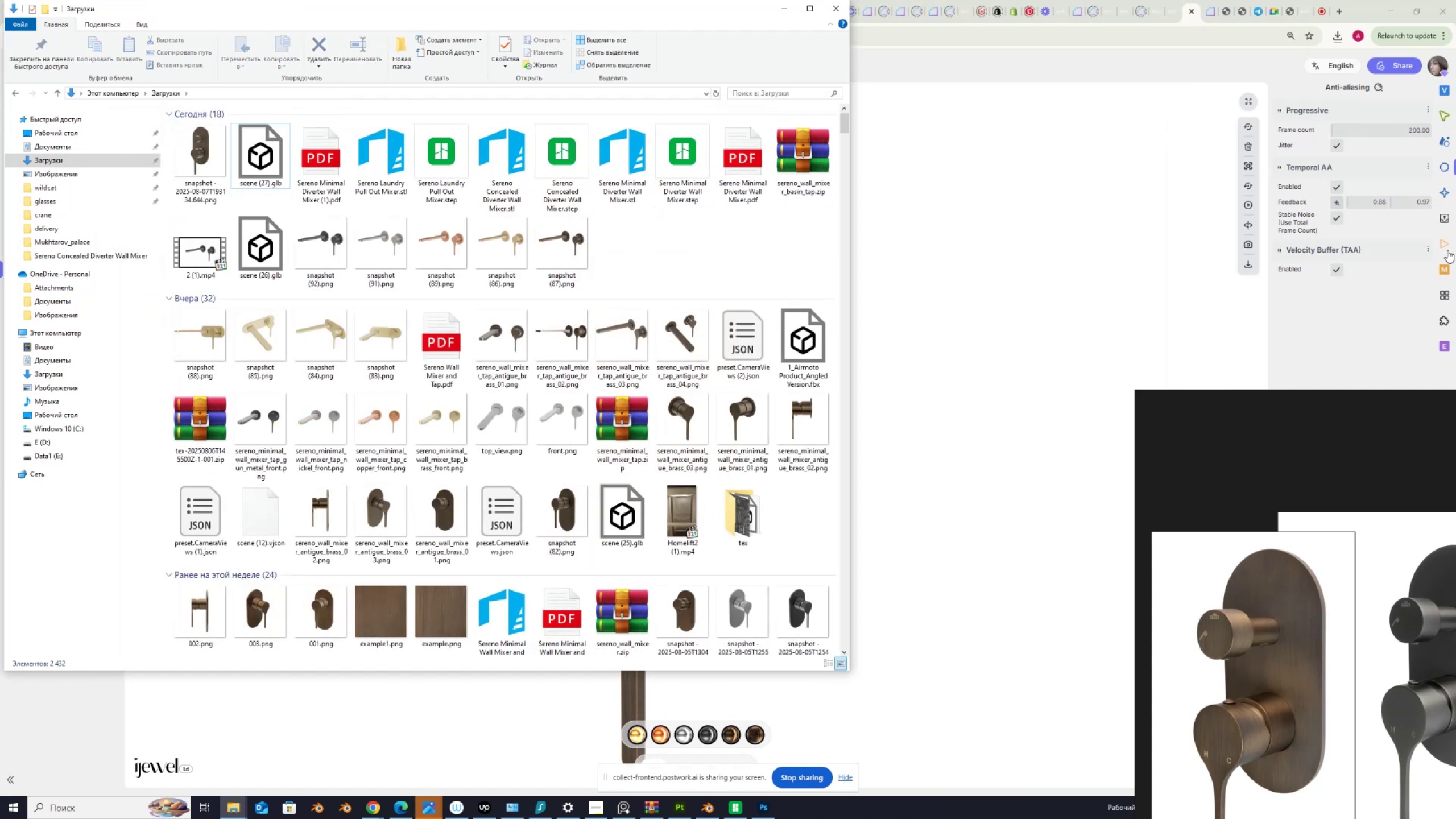 
left_click([1447, 246])
 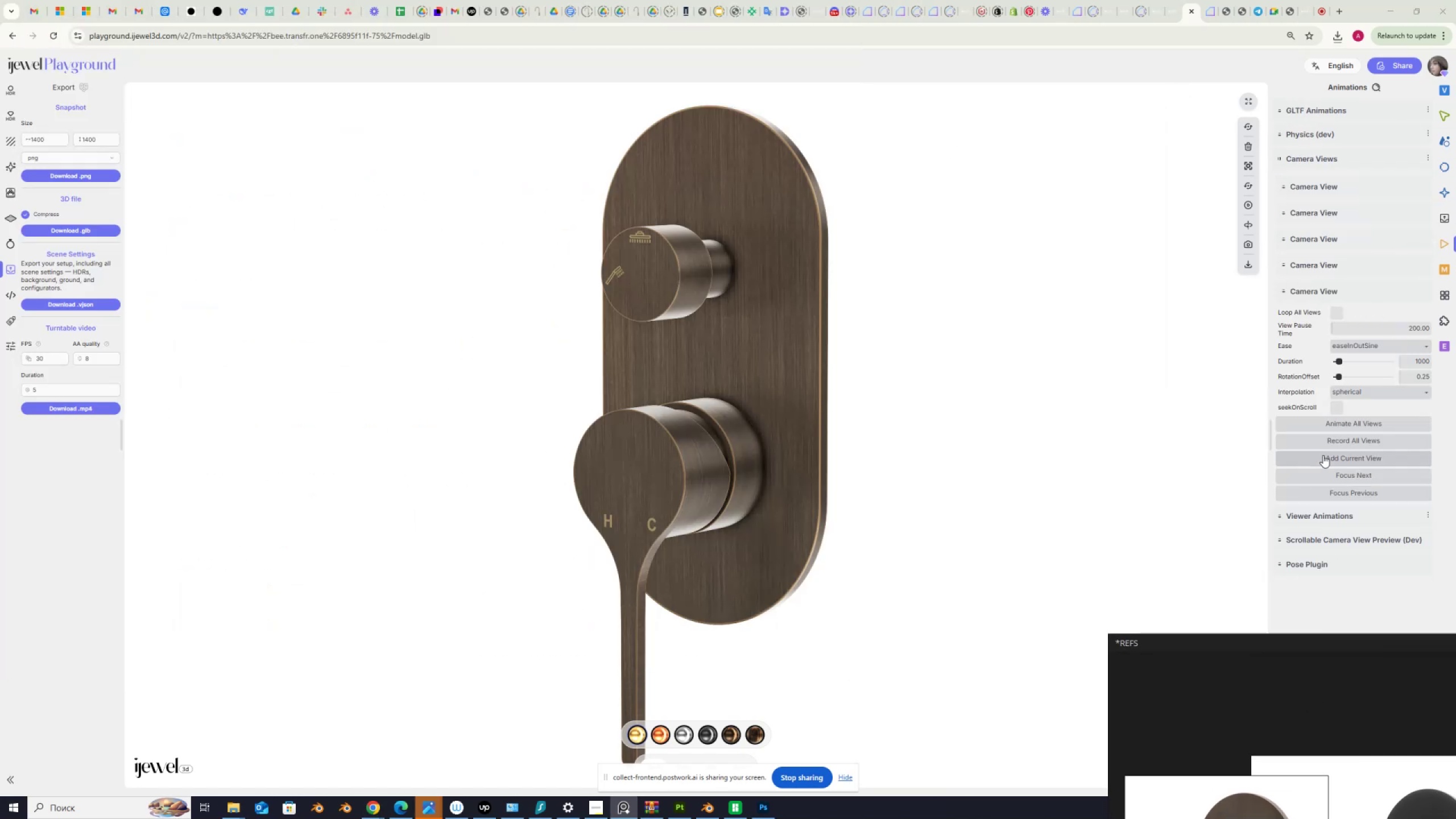 
left_click([1326, 454])
 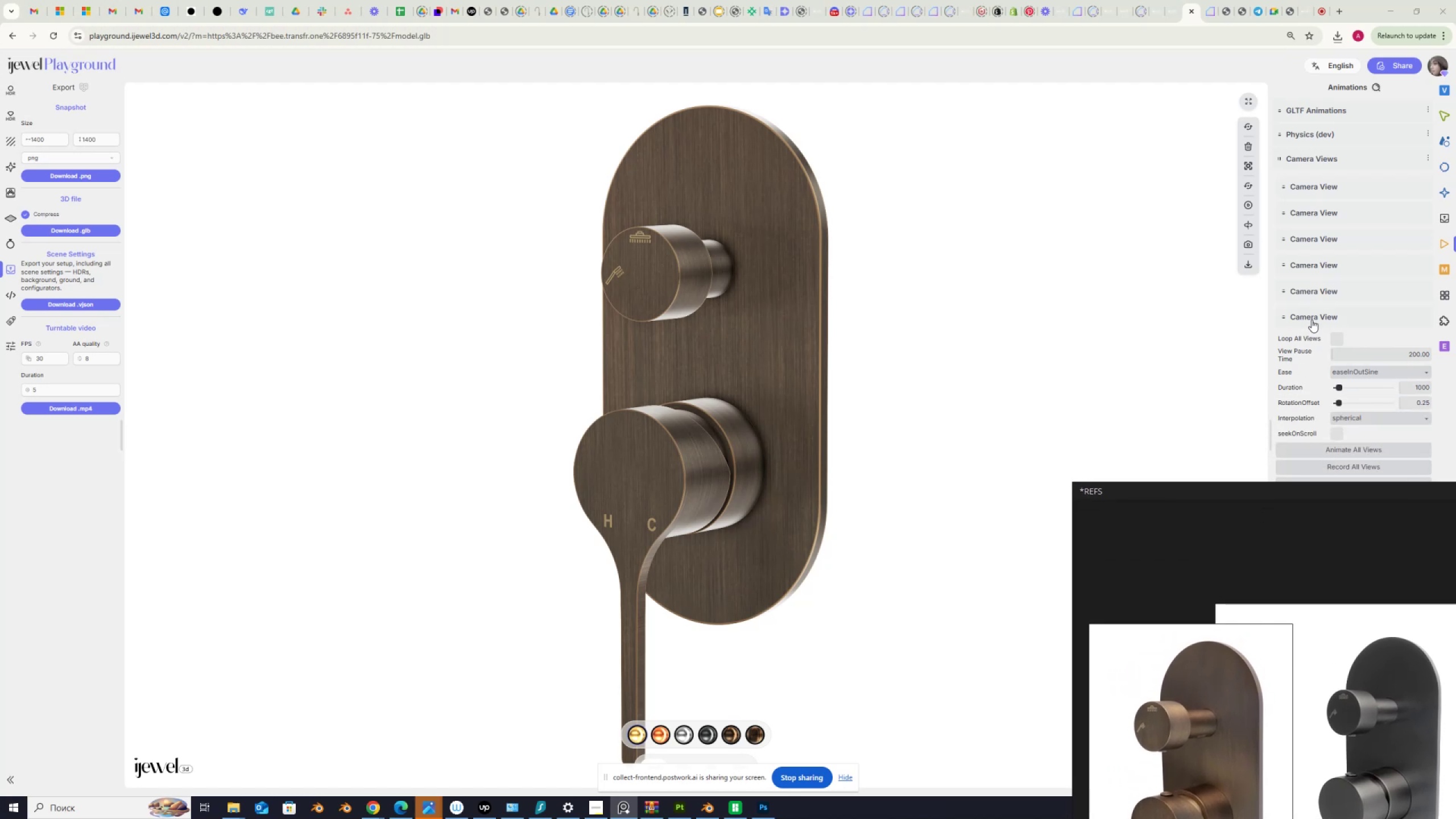 
double_click([1313, 288])
 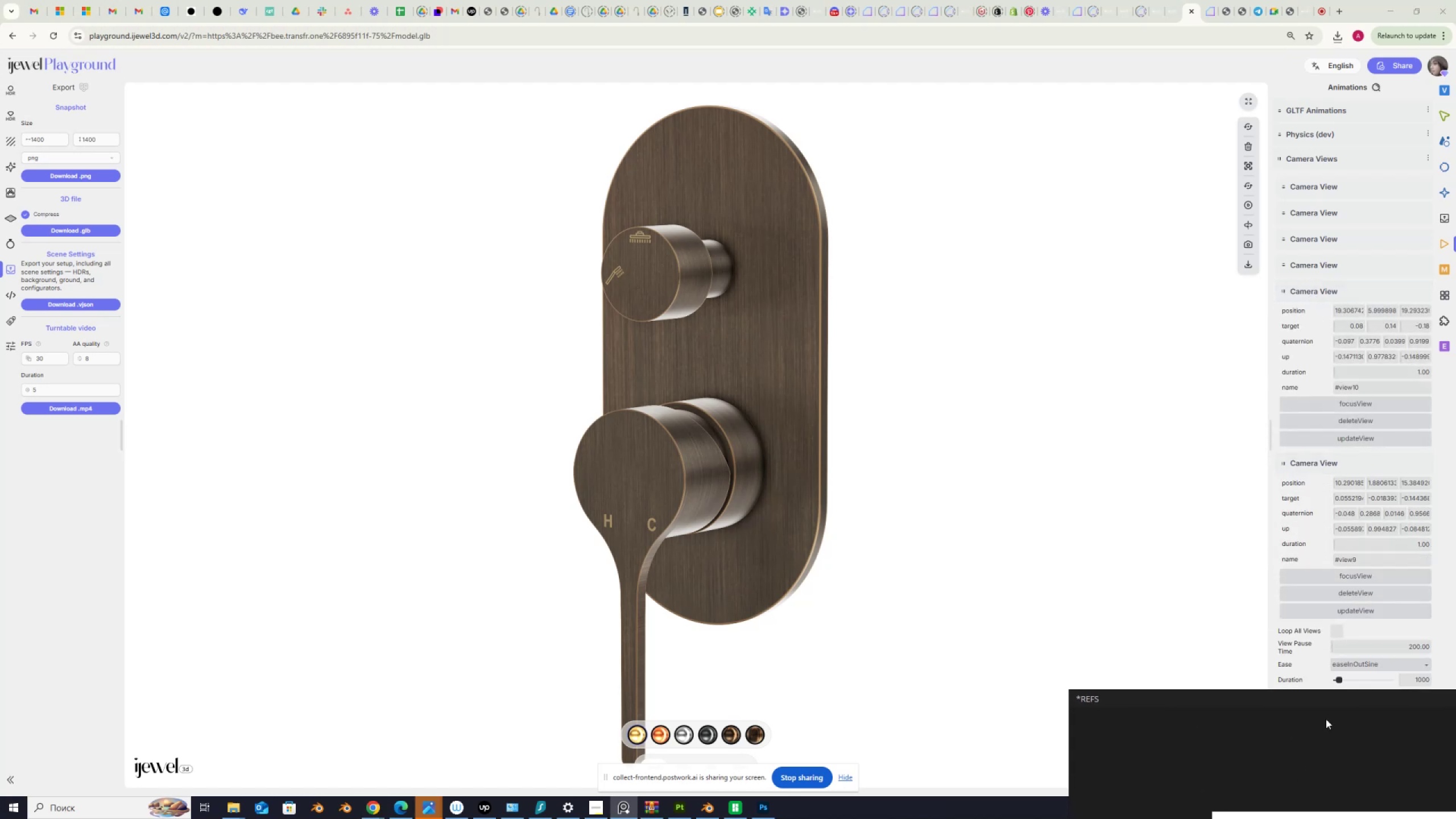 
left_click([1371, 573])
 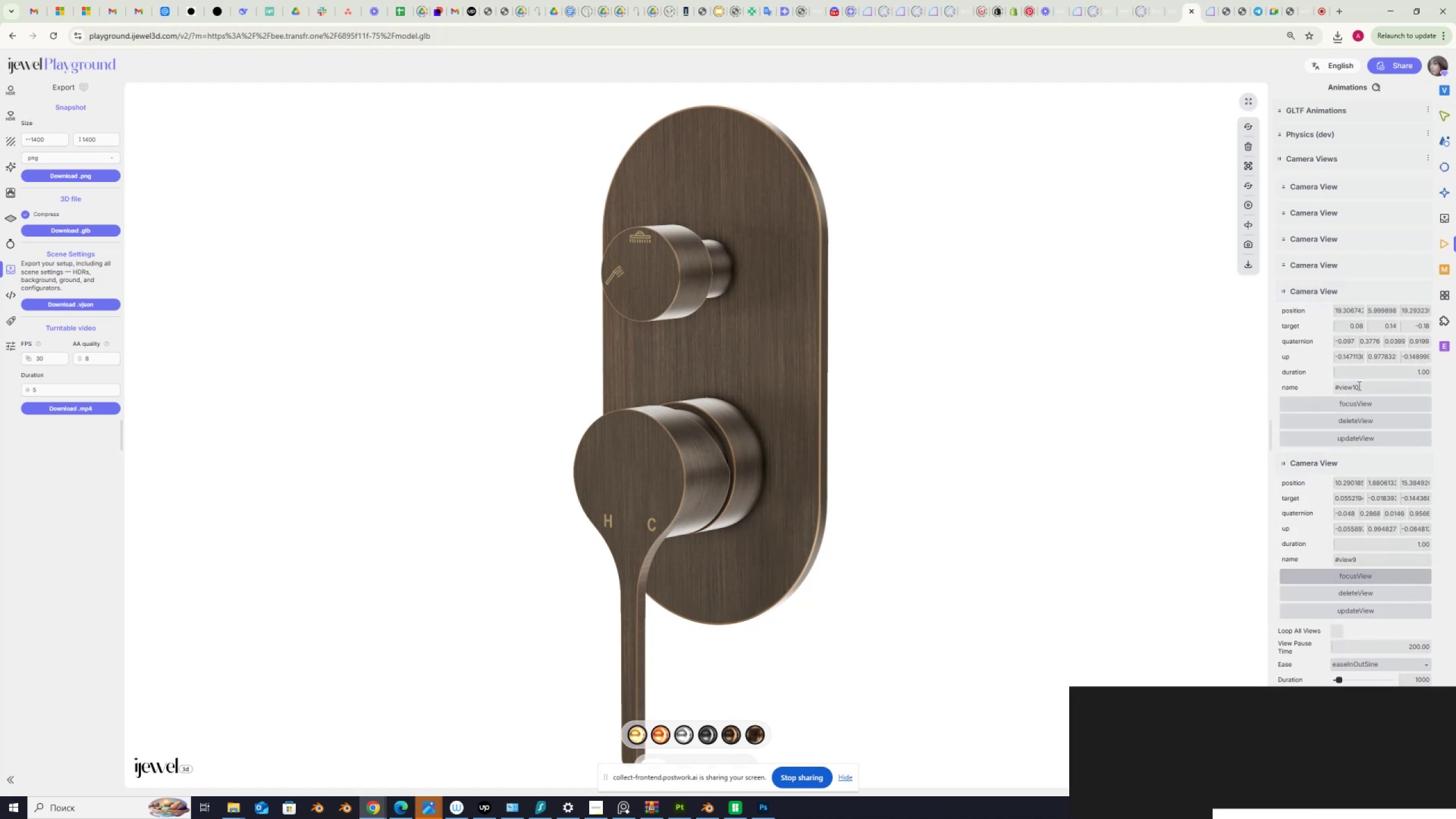 
left_click([1360, 406])
 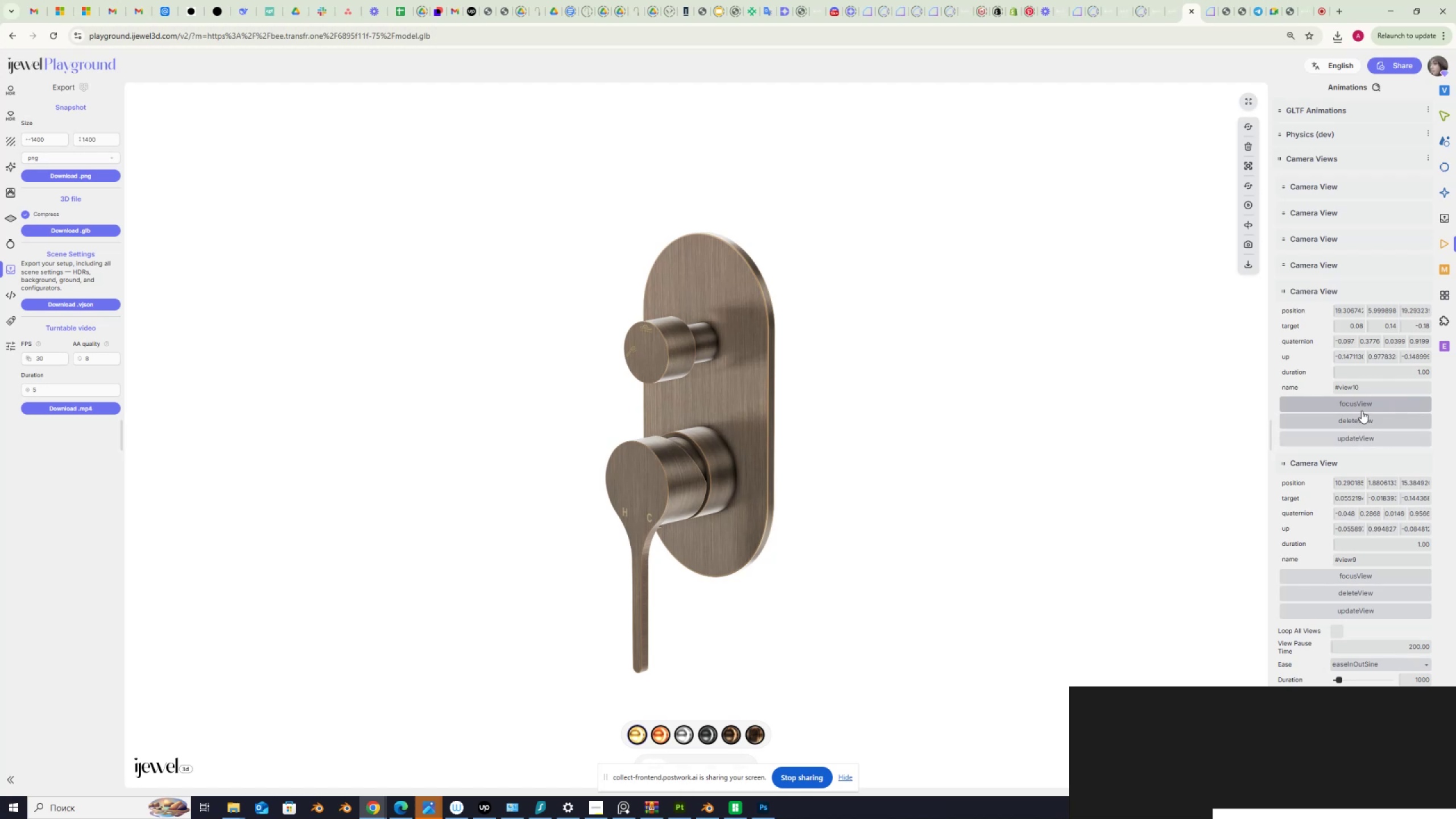 
wait(5.49)
 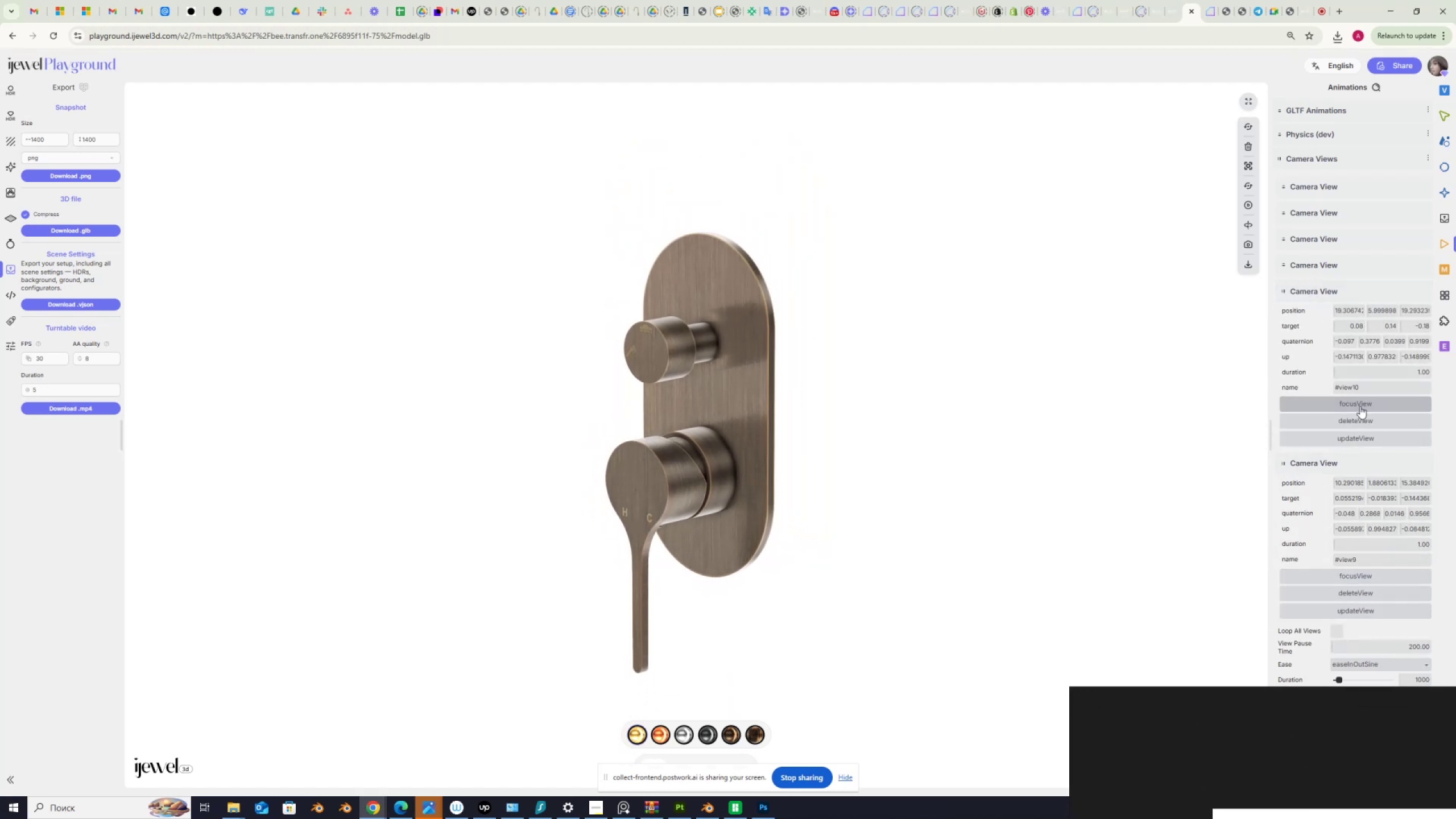 
left_click([1368, 418])
 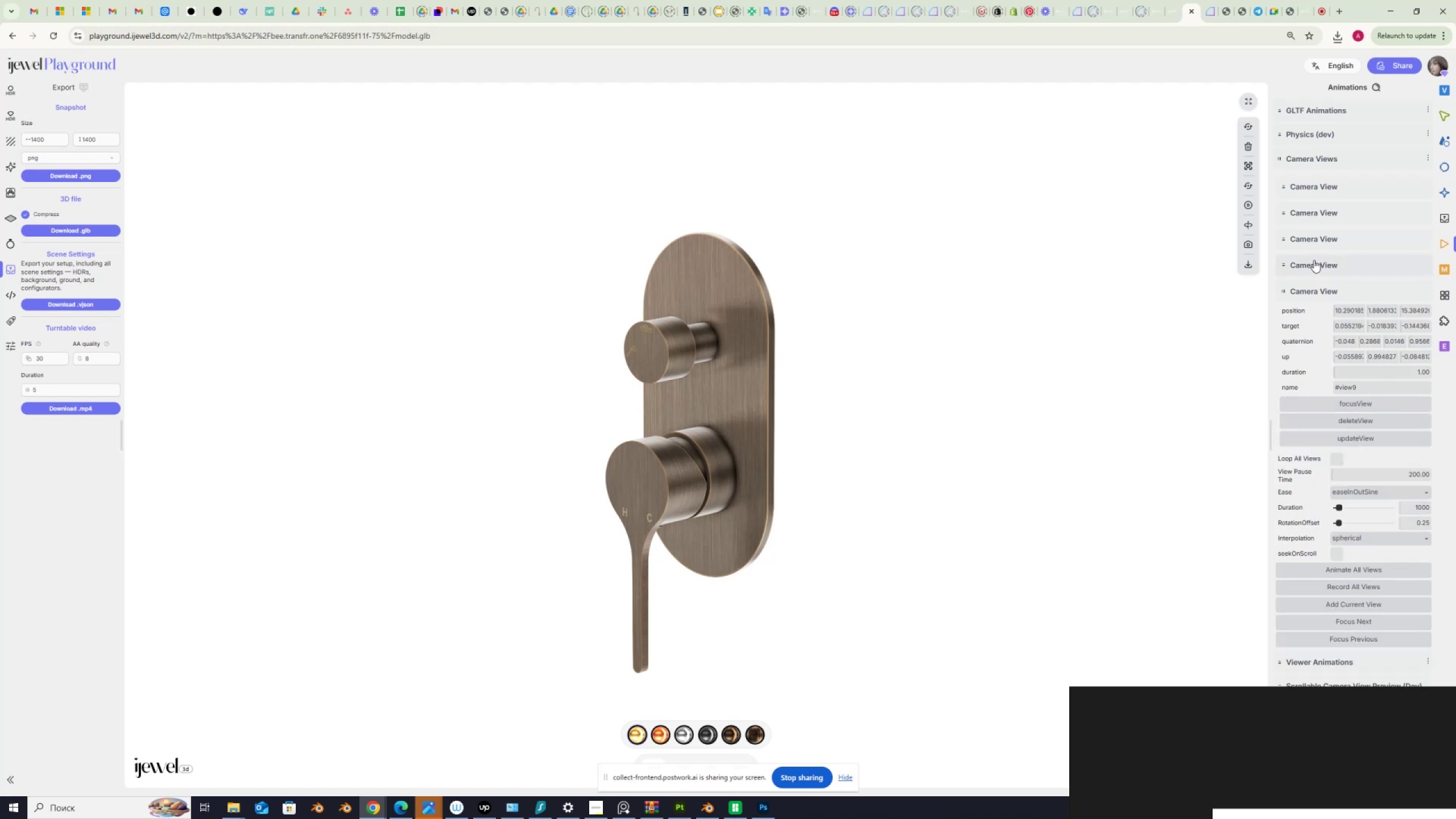 
left_click([1314, 259])
 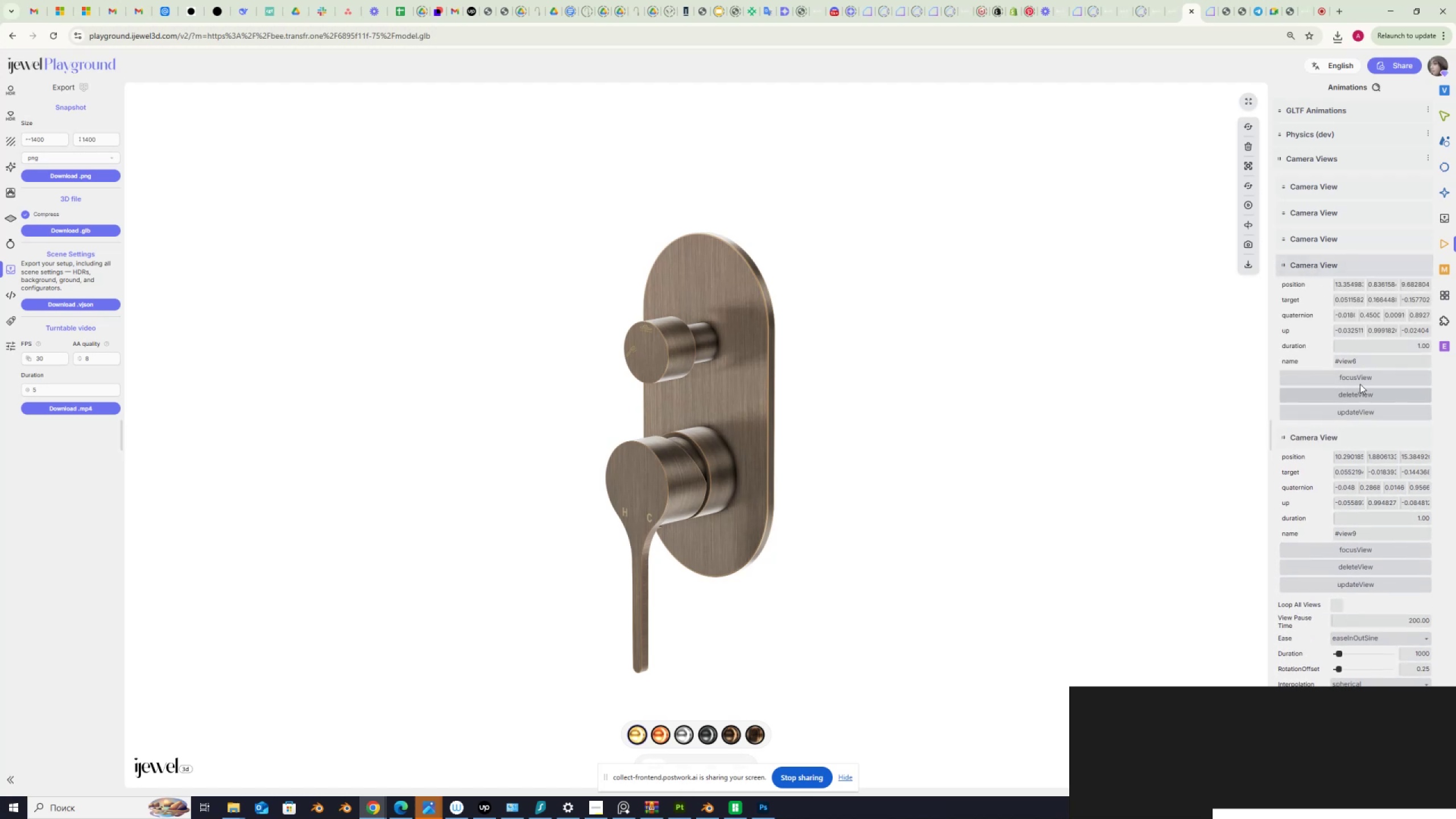 
left_click([1361, 378])
 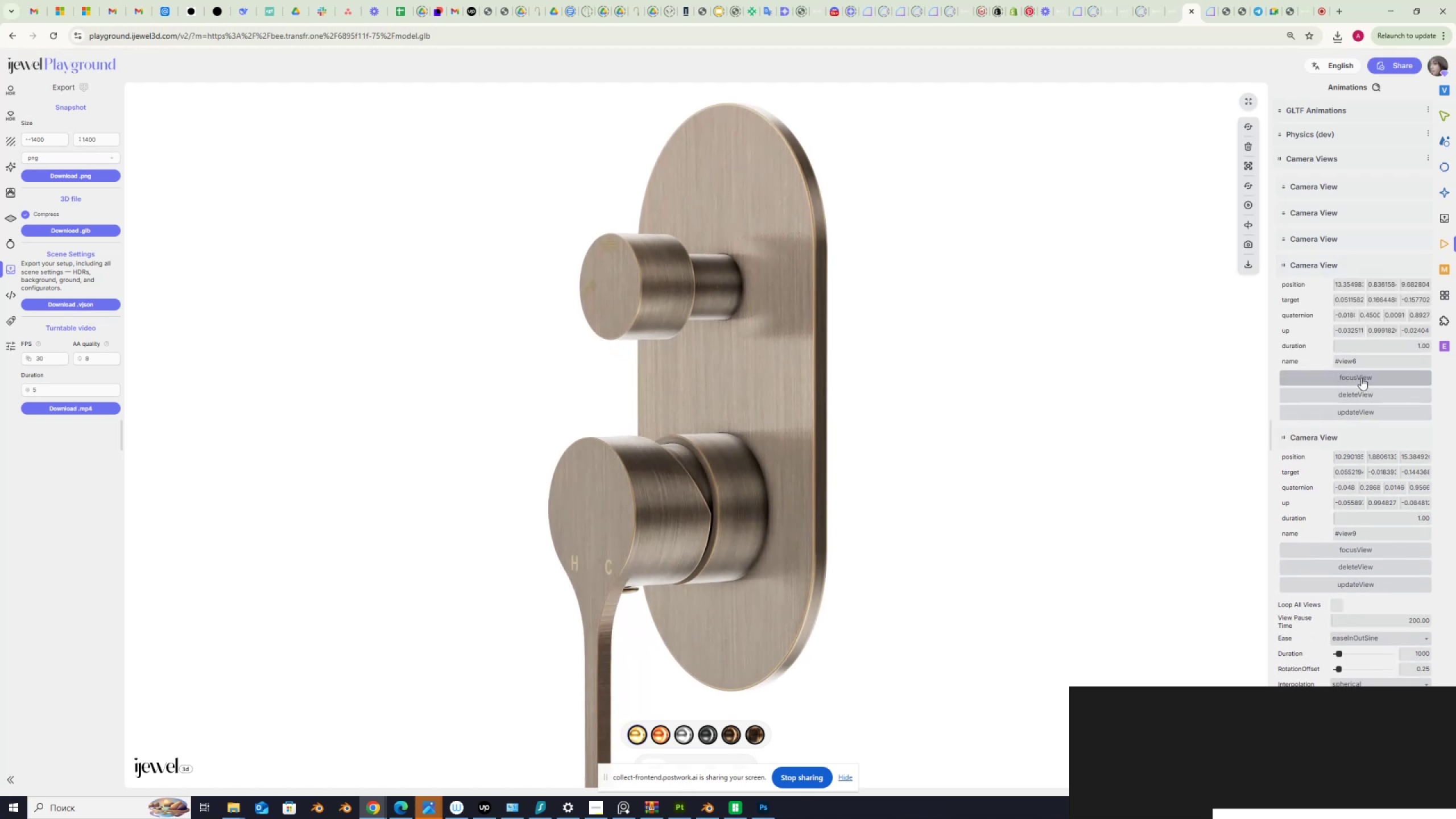 
left_click([1360, 392])
 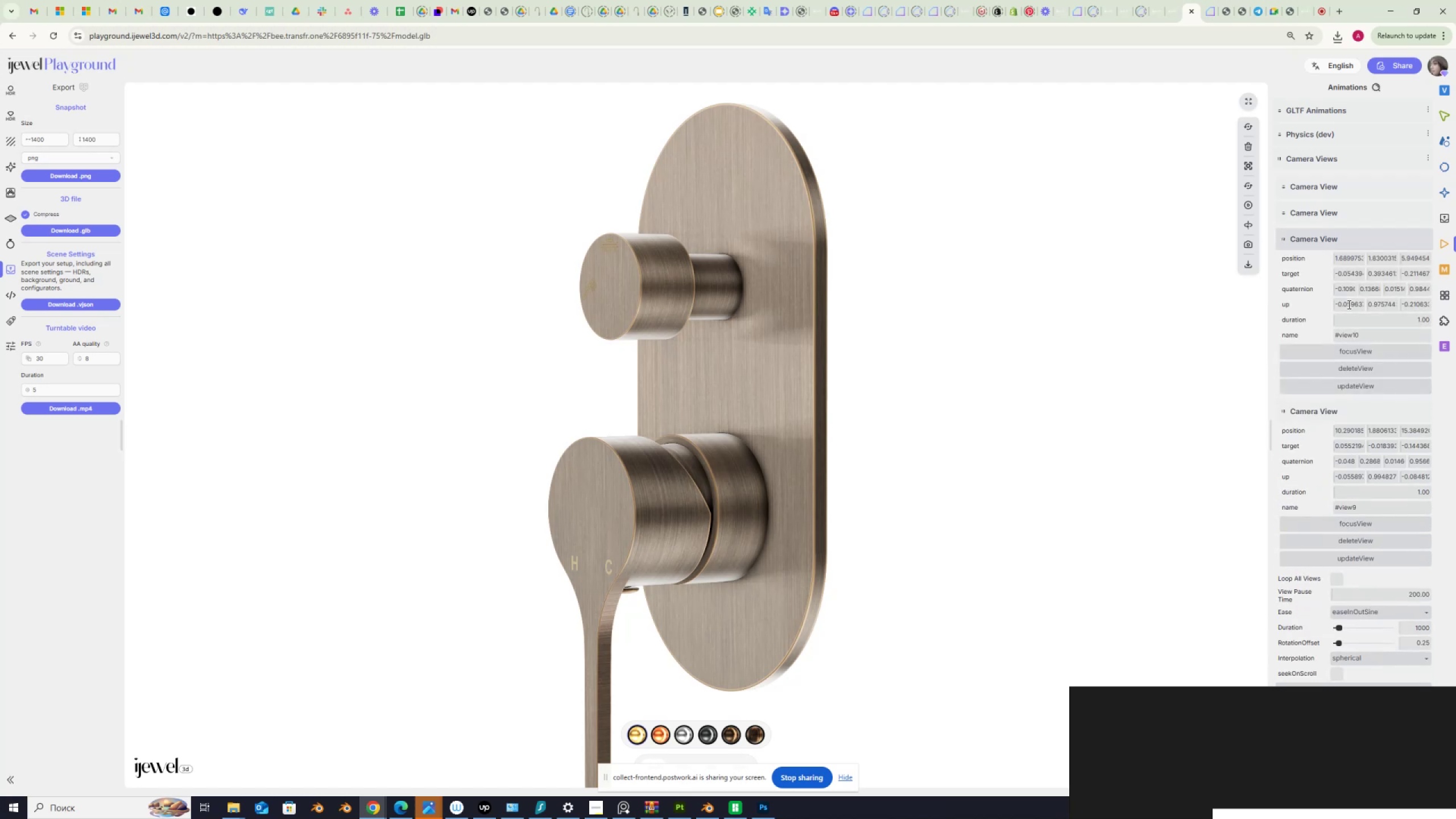 
left_click([1372, 349])
 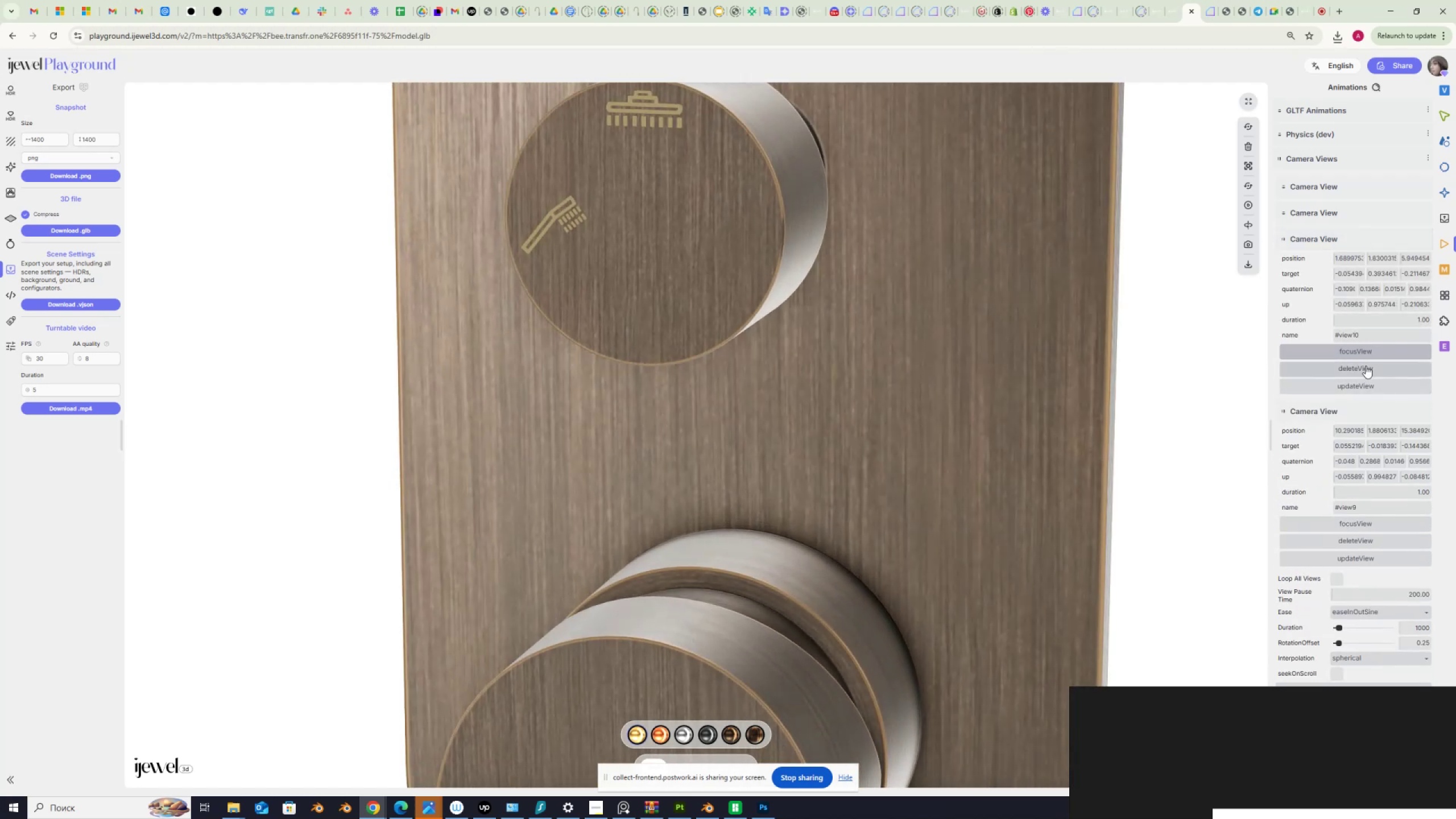 
left_click([1365, 367])
 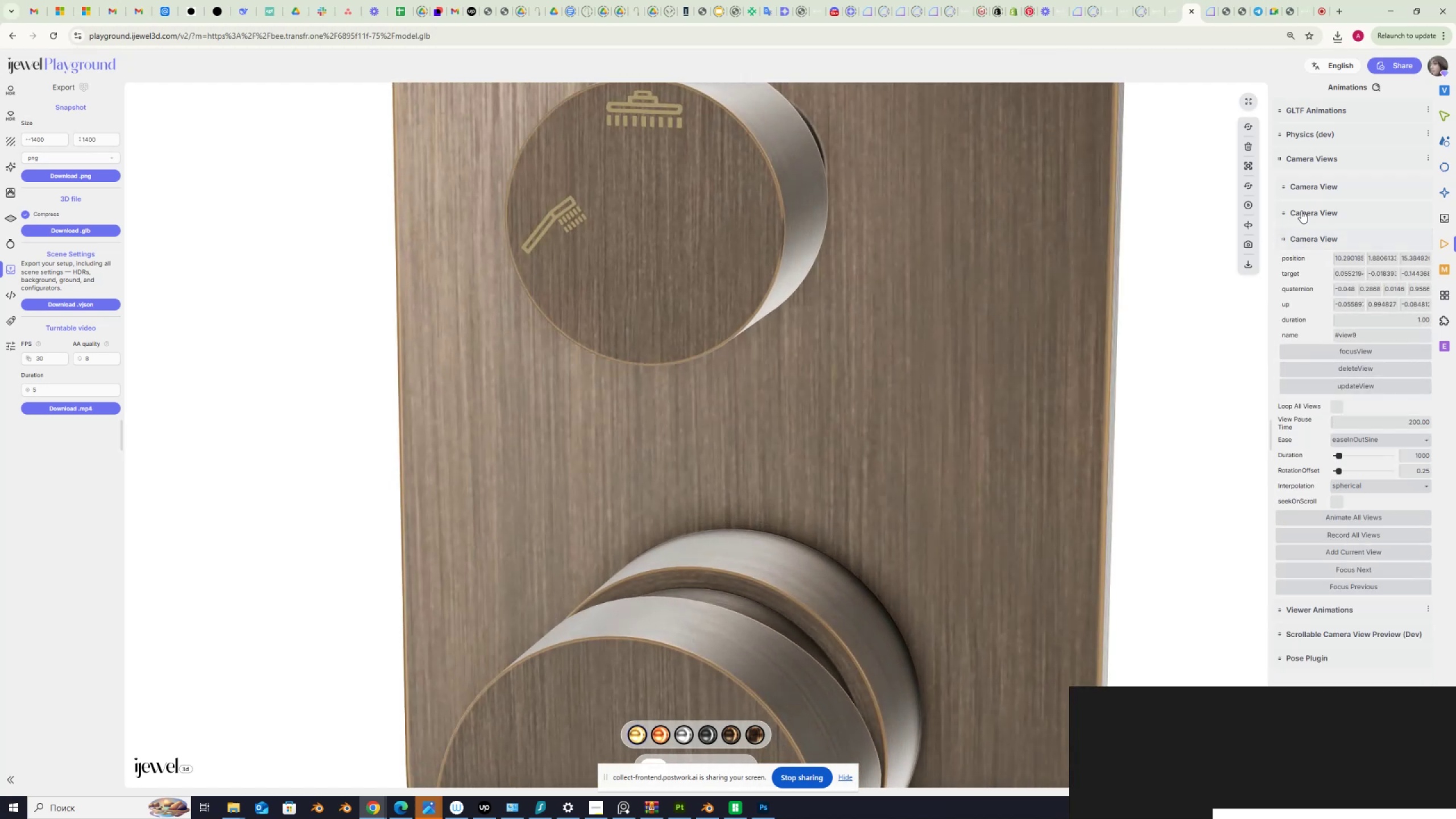 
left_click([1302, 210])
 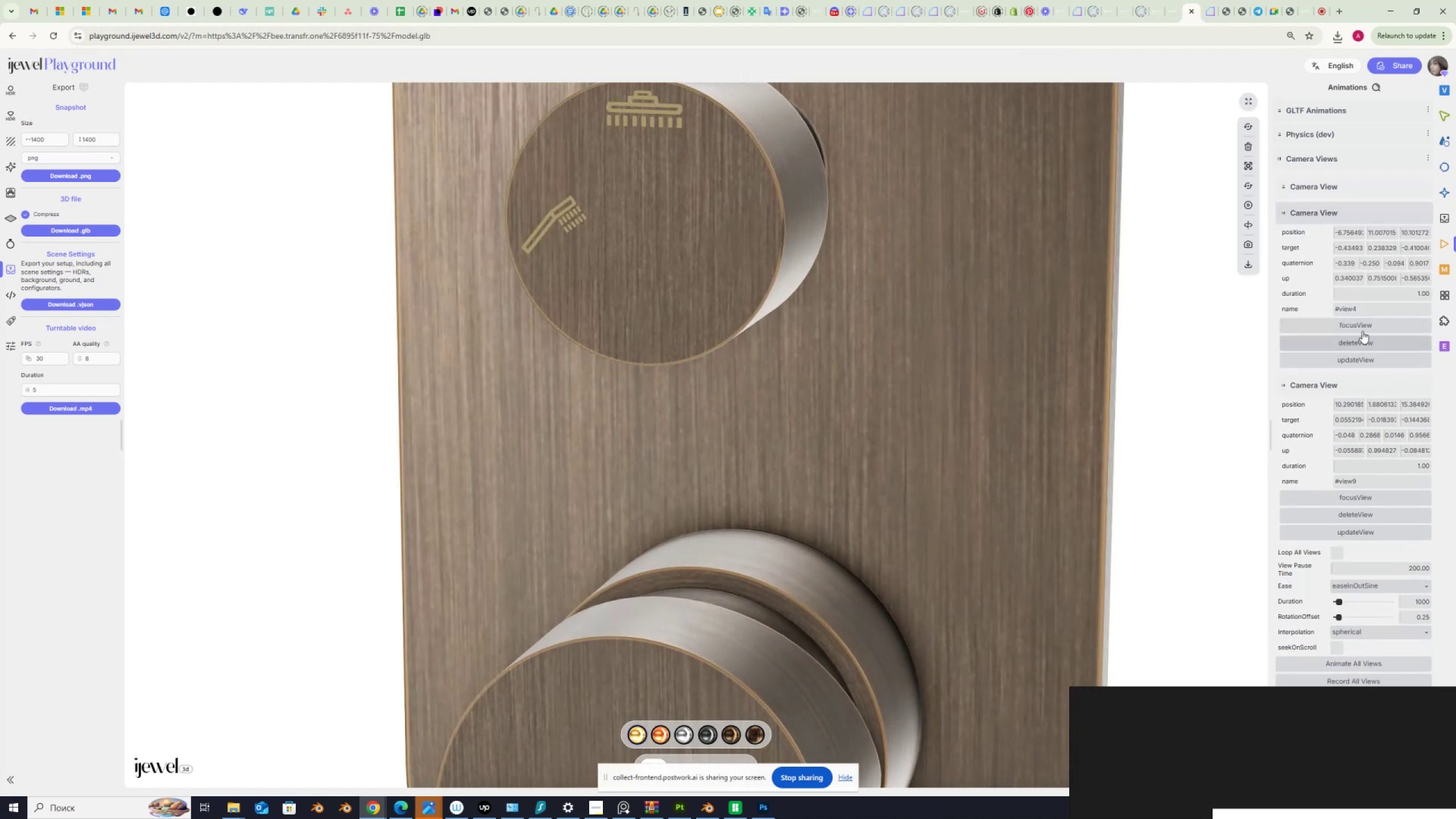 
left_click([1363, 328])
 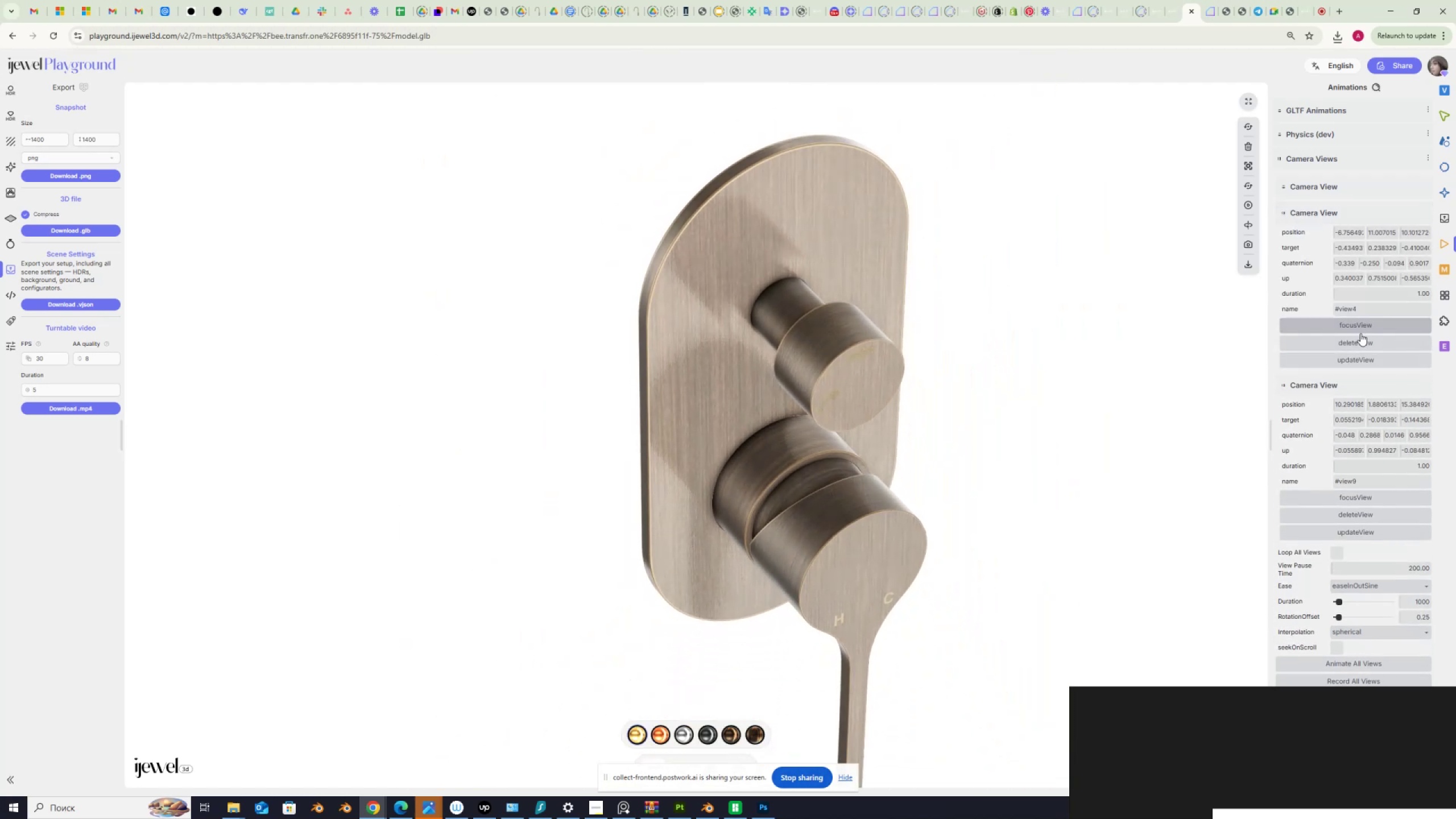 
left_click([1359, 341])
 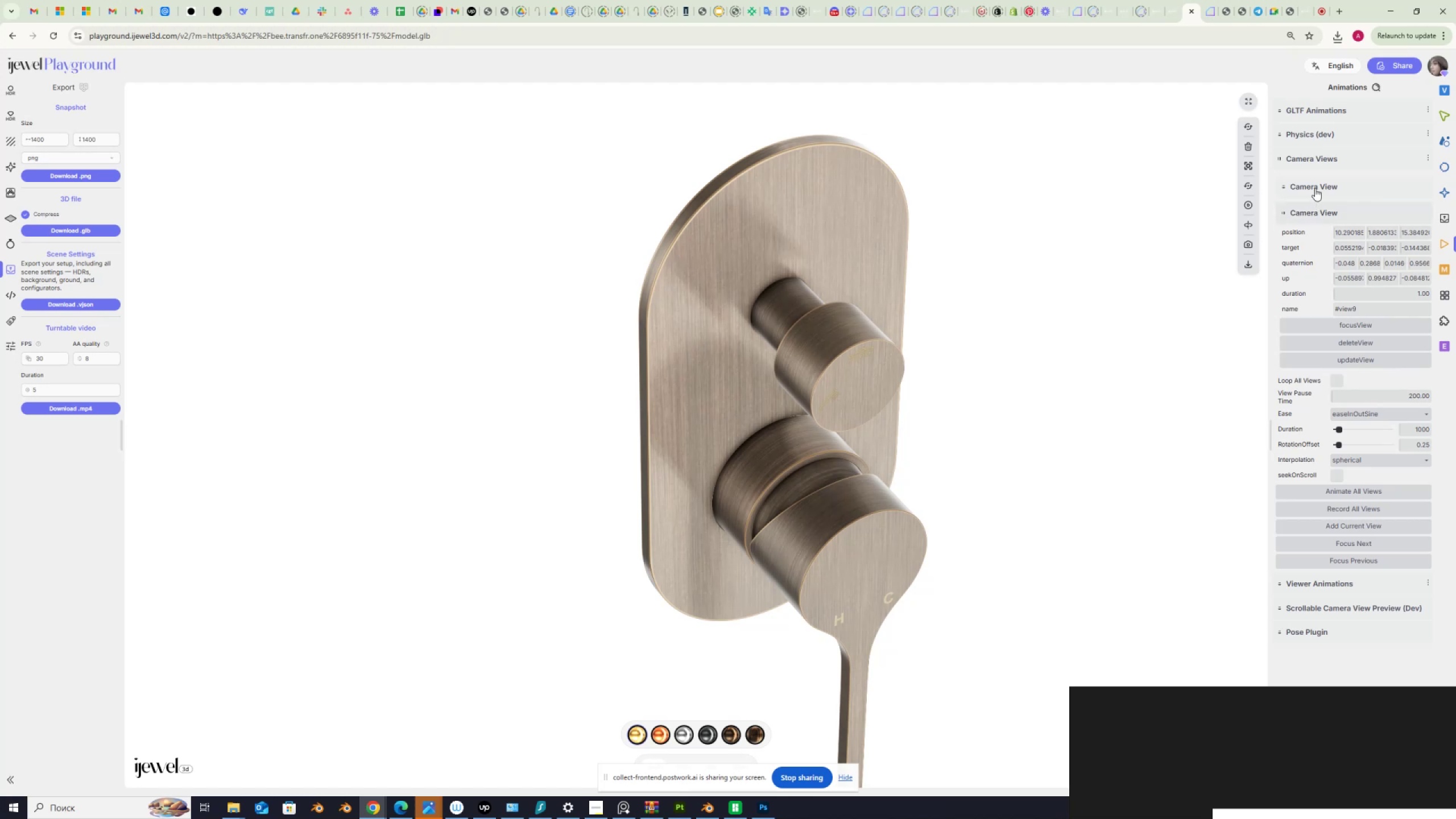 
left_click([1316, 185])
 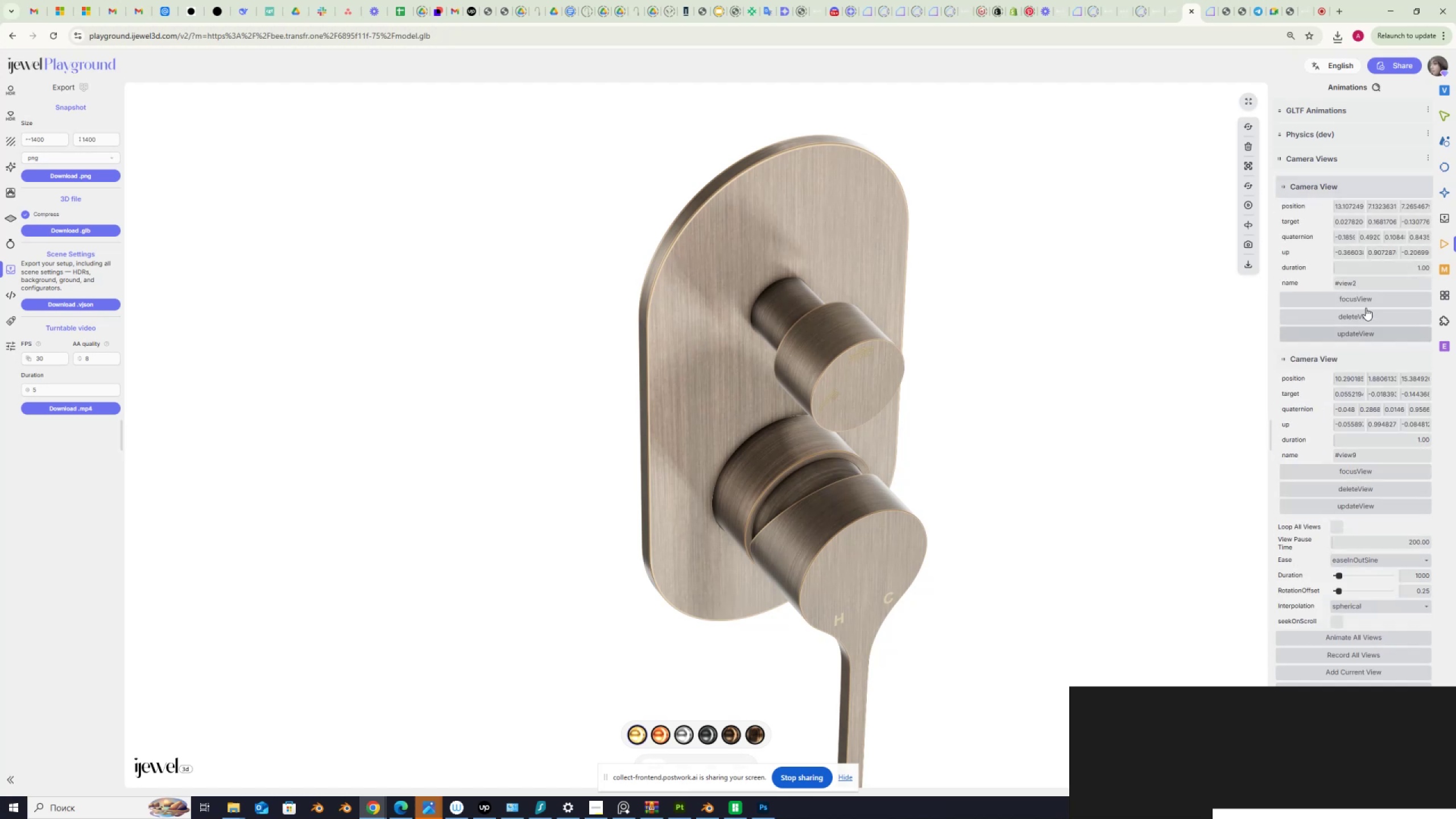 
left_click([1366, 296])
 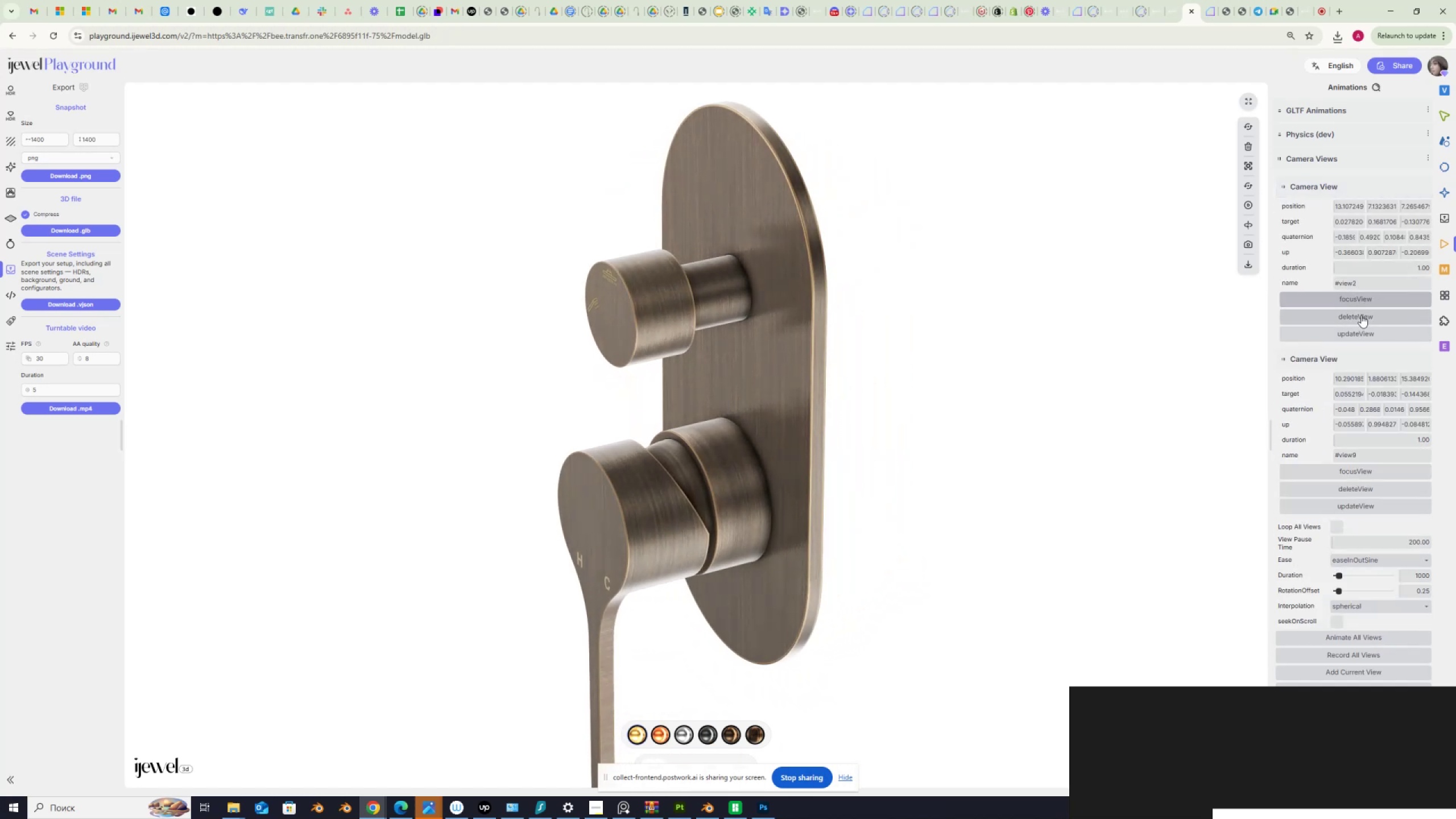 
left_click([1361, 315])
 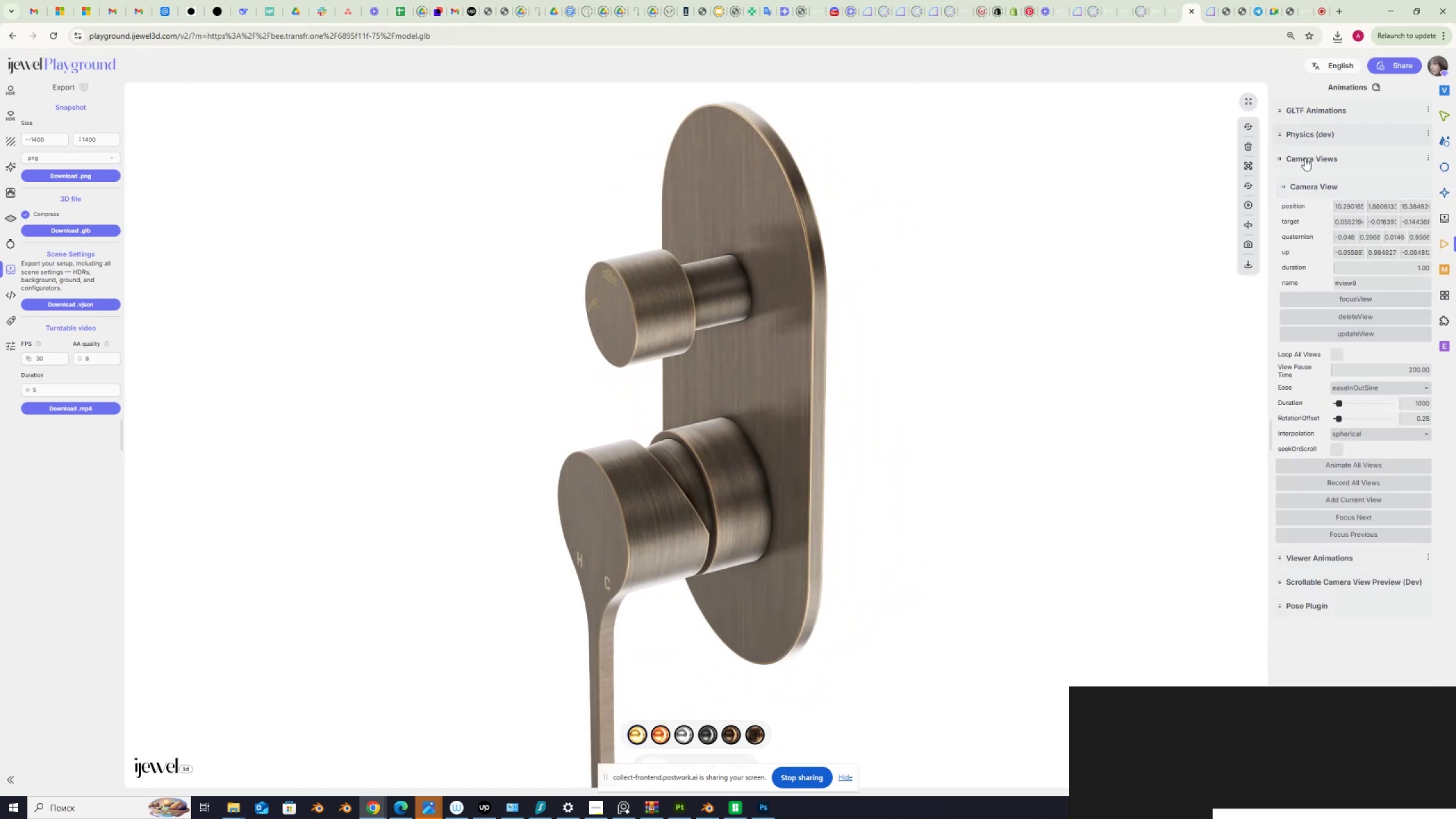 
left_click([1306, 160])
 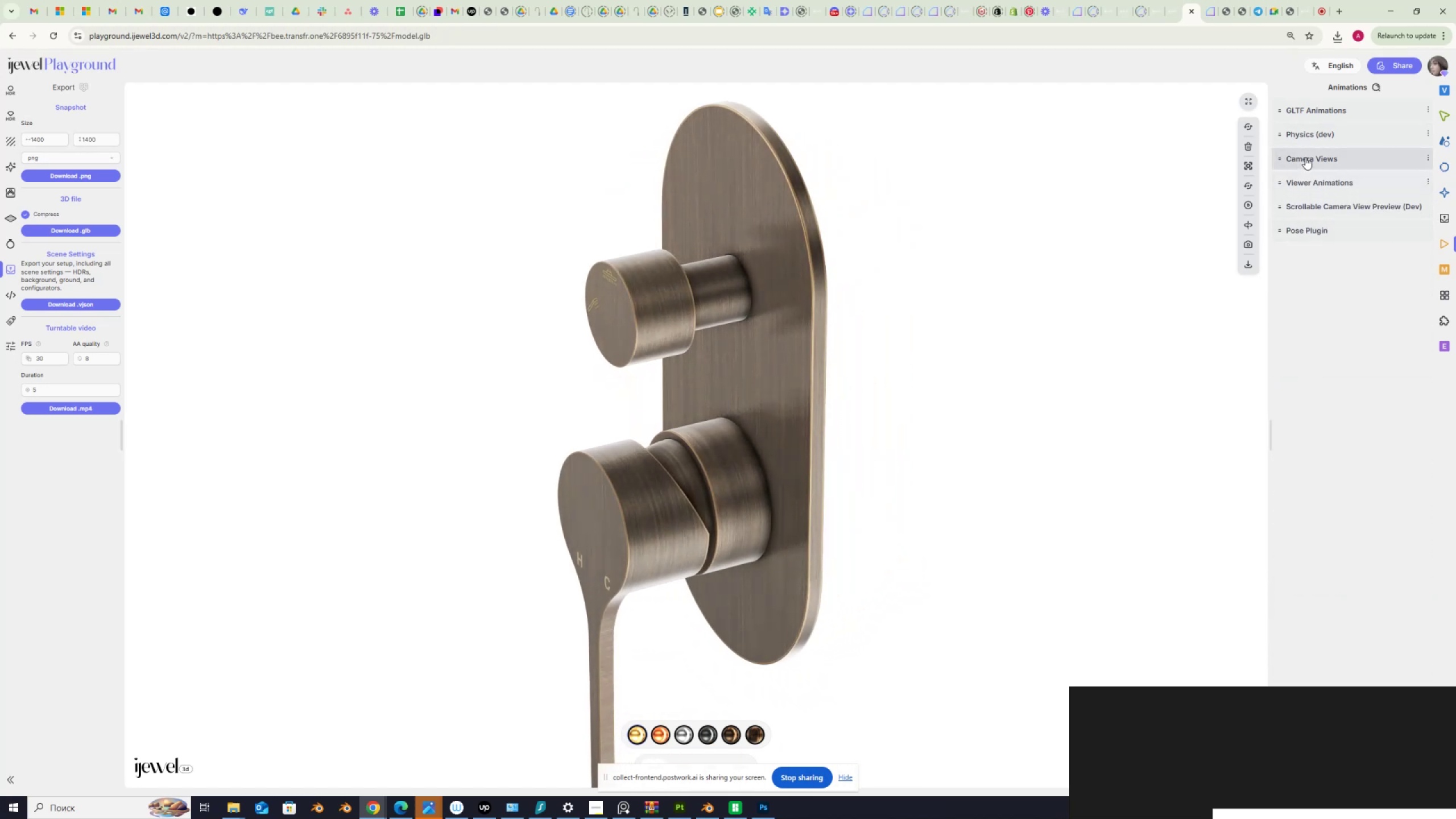 
left_click([1279, 158])
 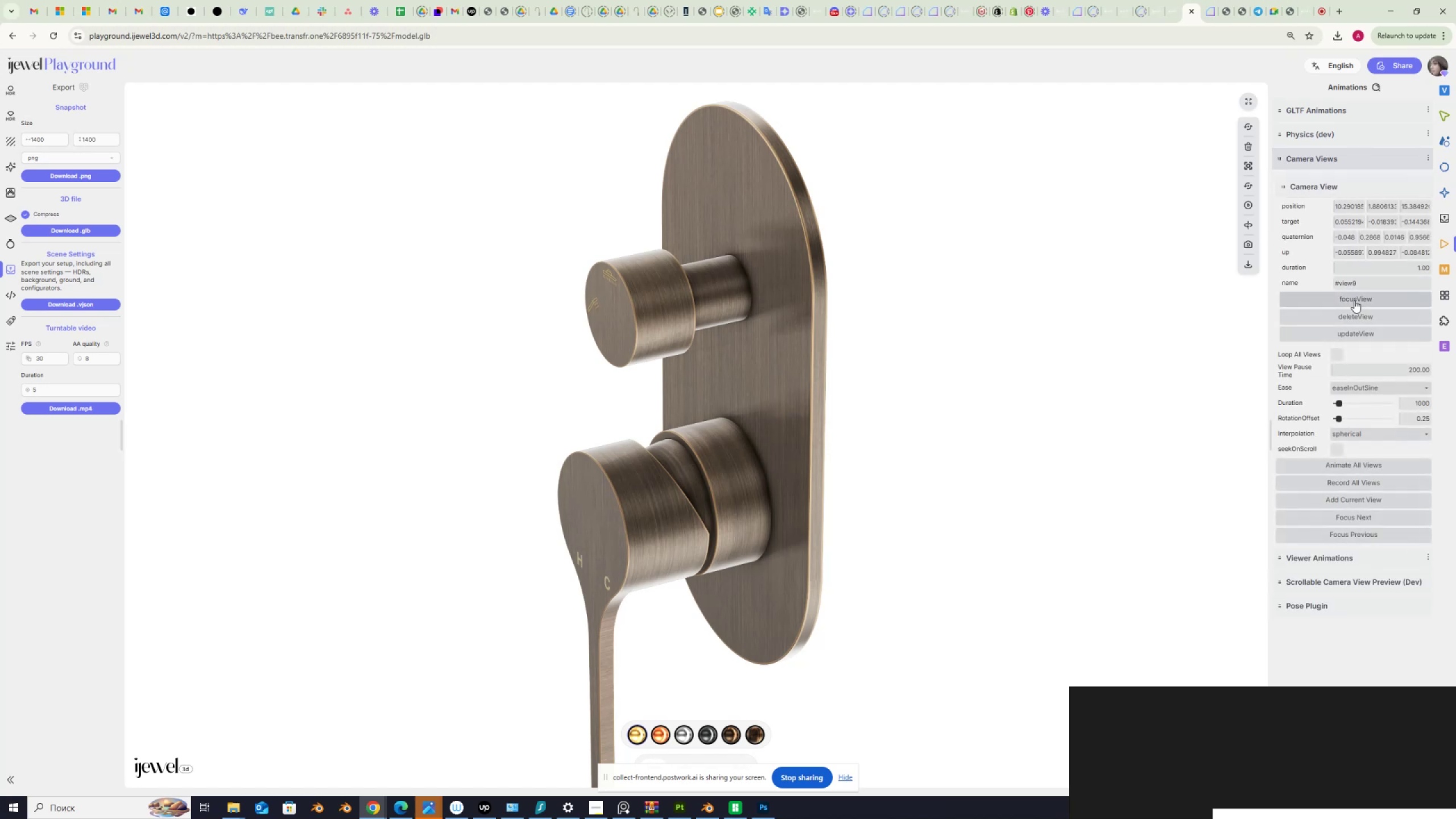 
left_click([1358, 295])
 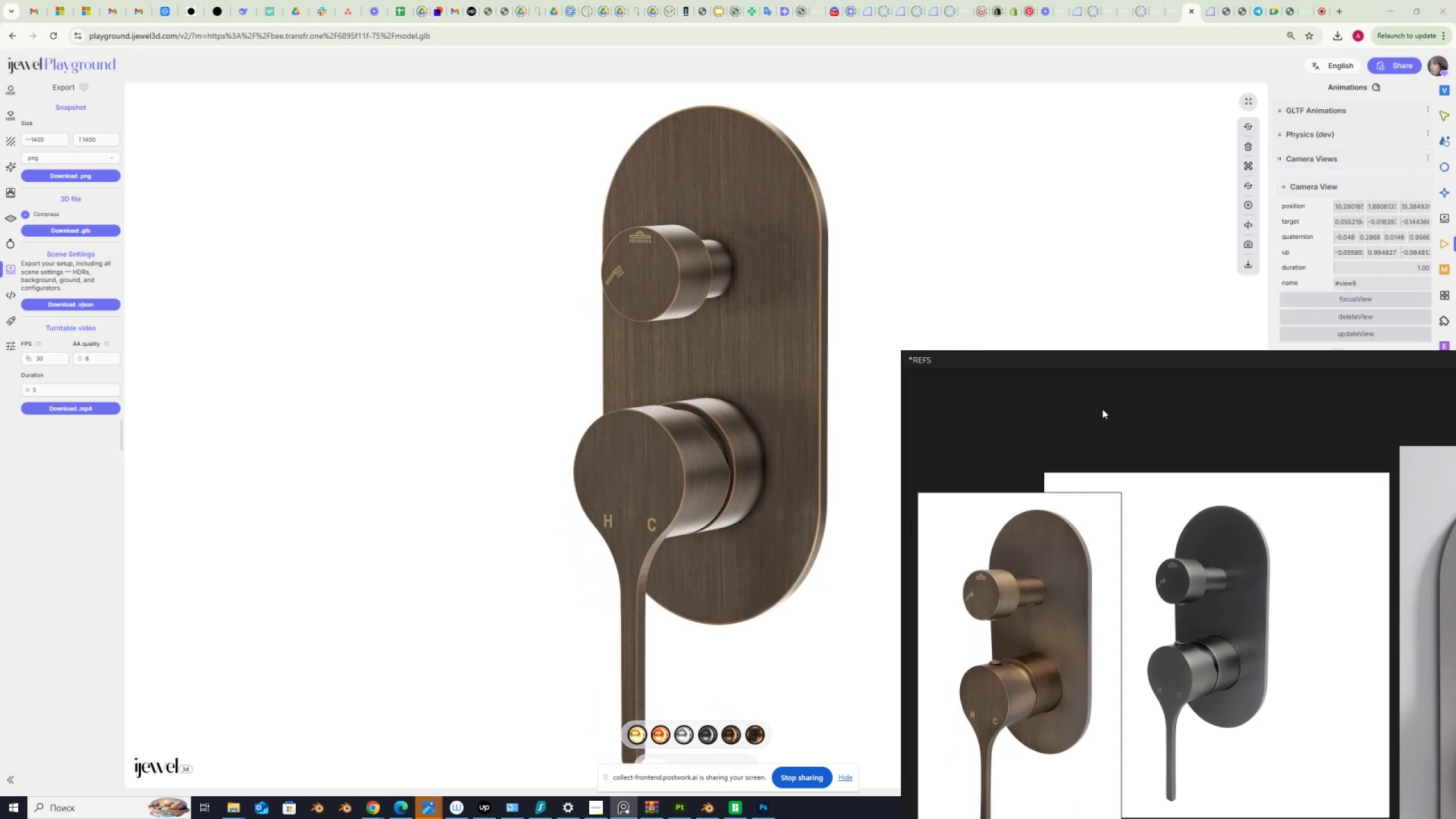 
wait(7.75)
 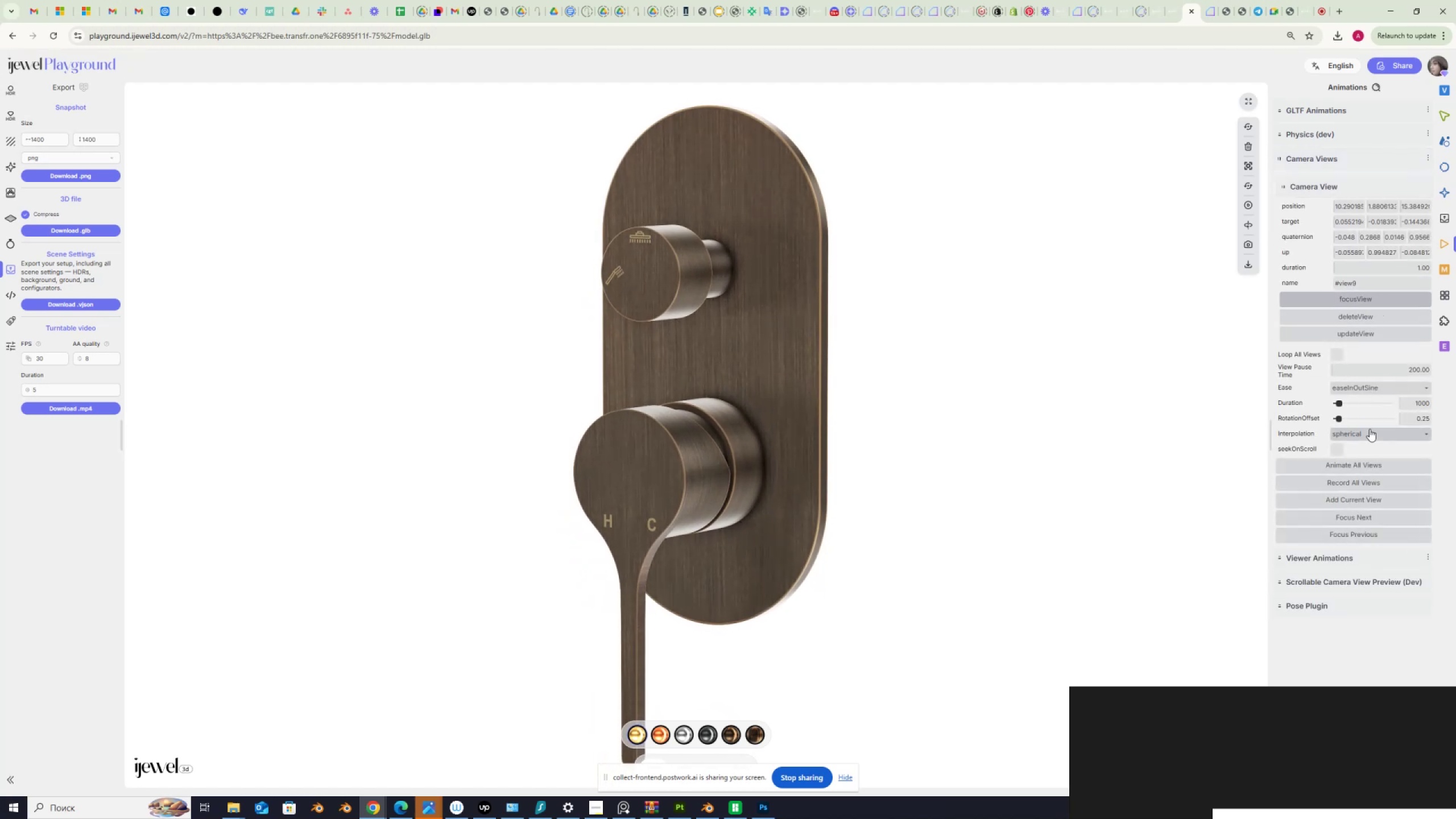 
scroll: coordinate [1191, 495], scroll_direction: down, amount: 6.0
 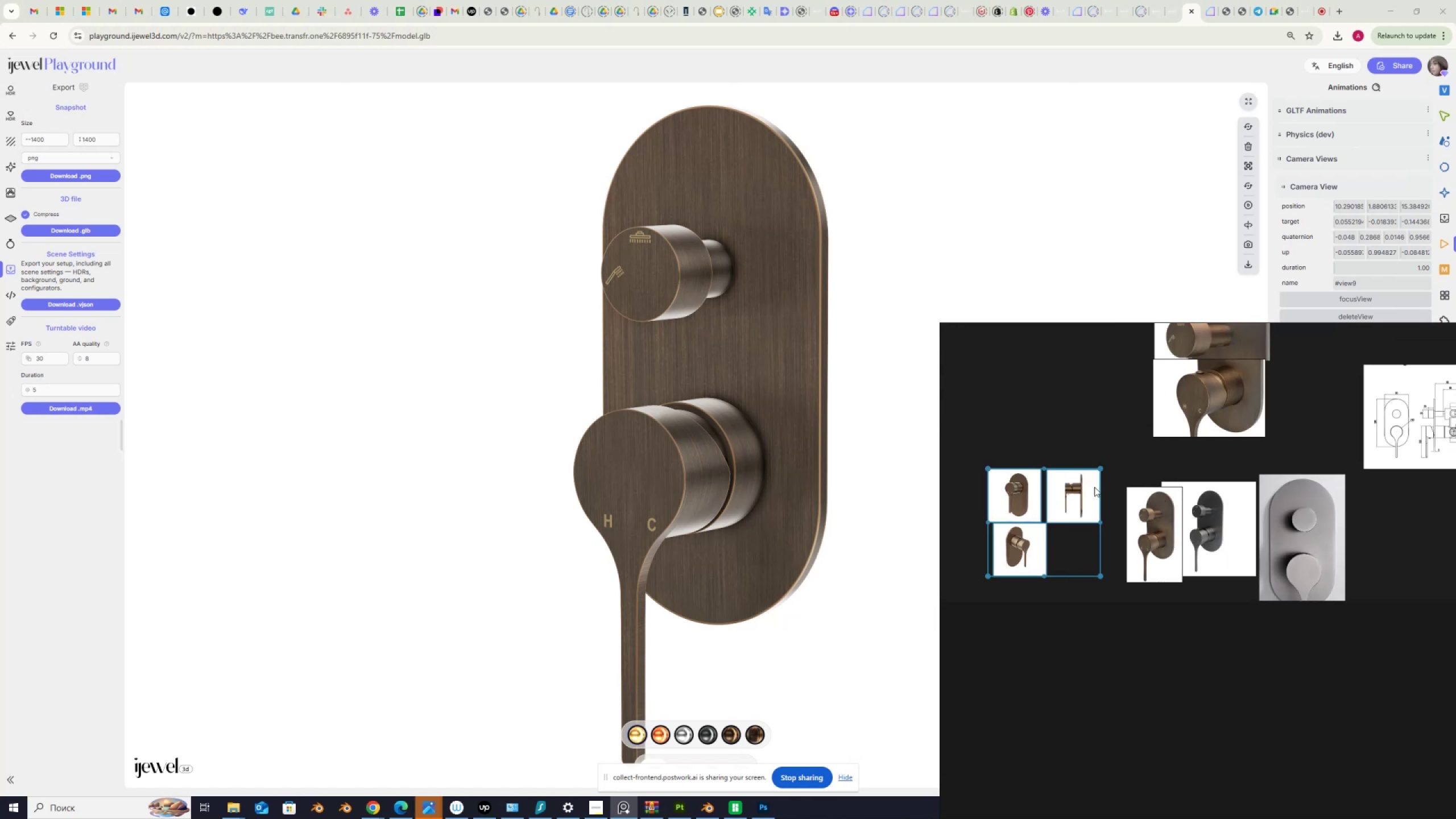 
scroll: coordinate [1190, 467], scroll_direction: up, amount: 8.0
 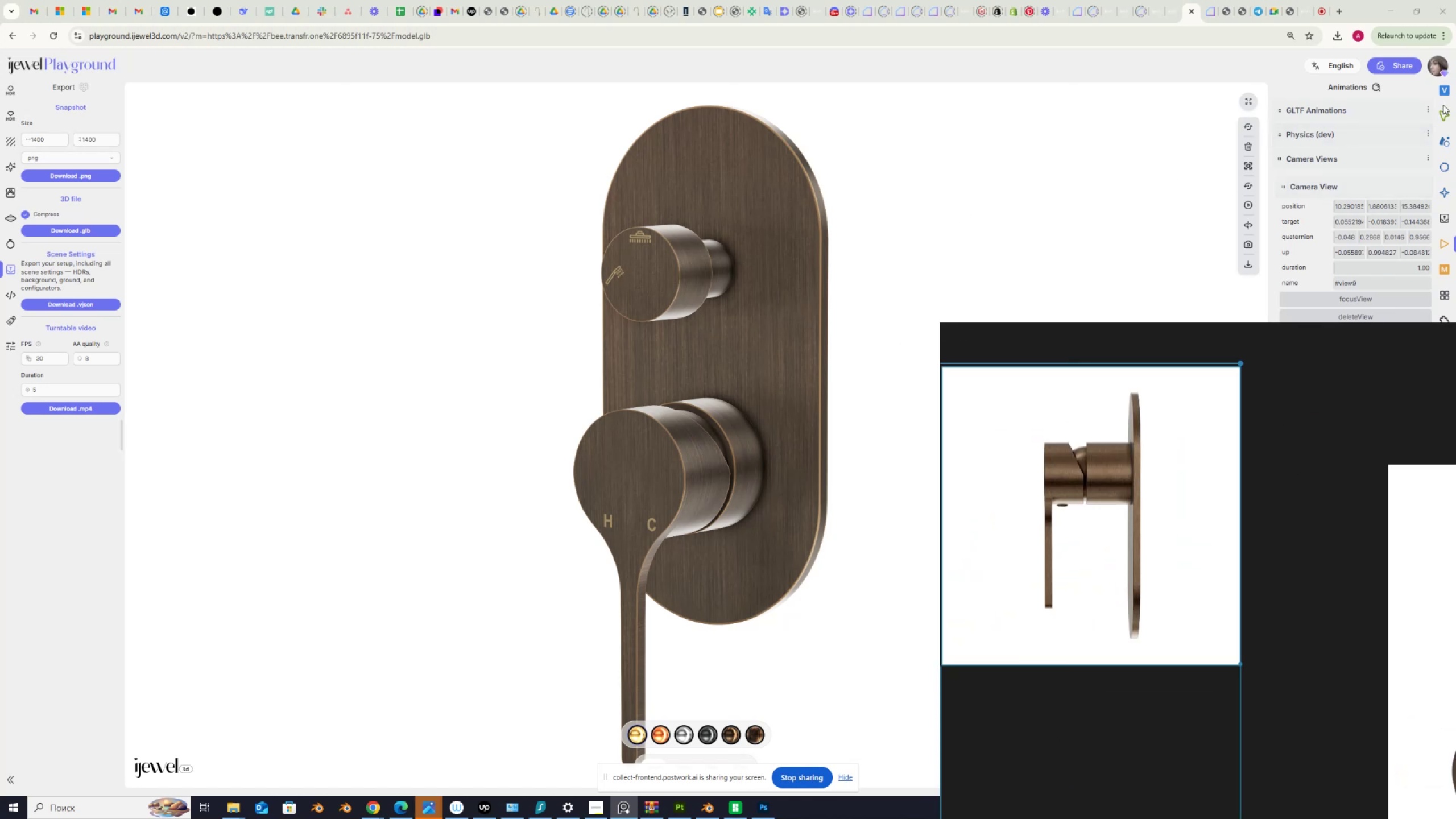 
left_click([1445, 93])
 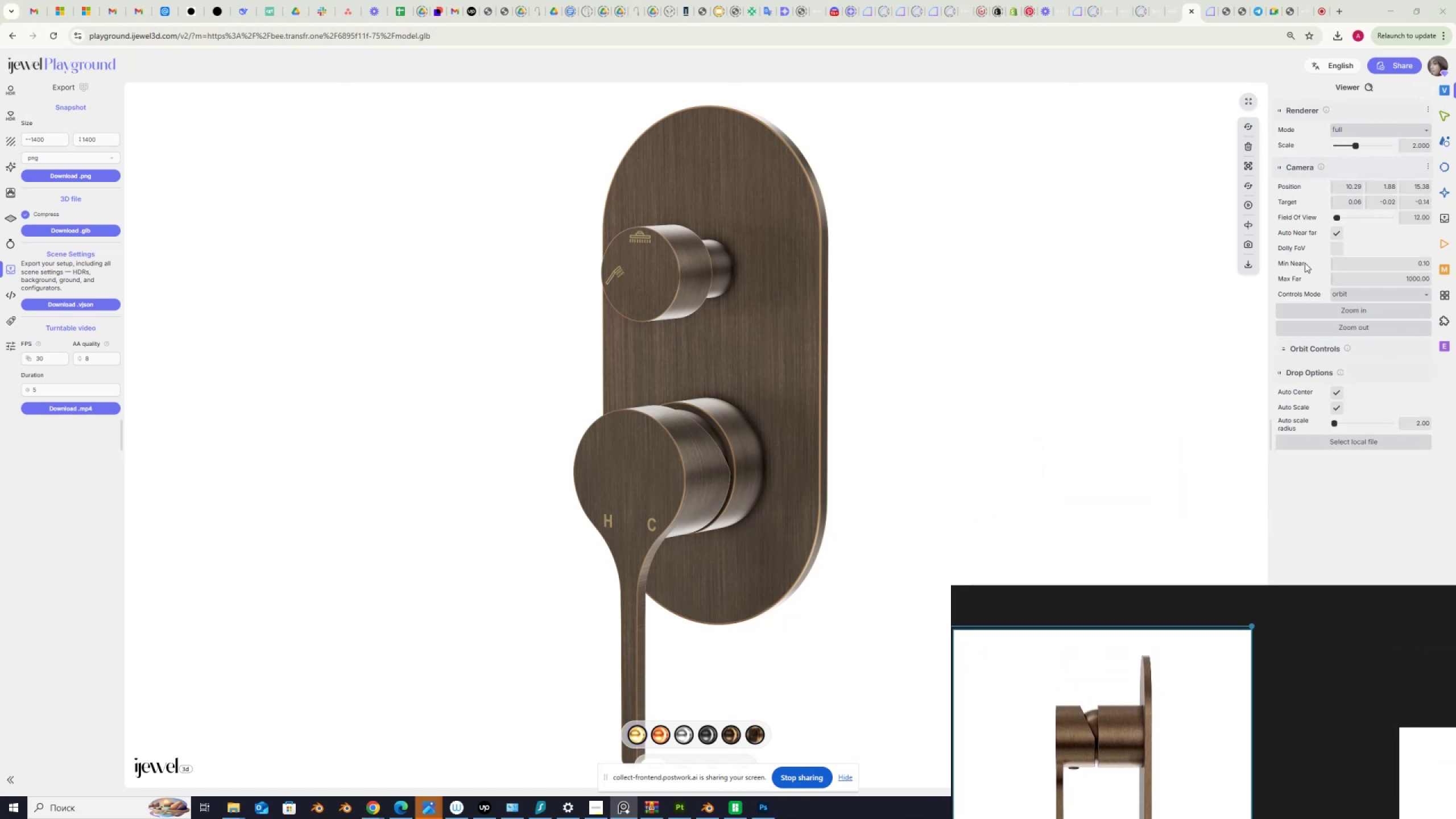 
left_click([1309, 349])
 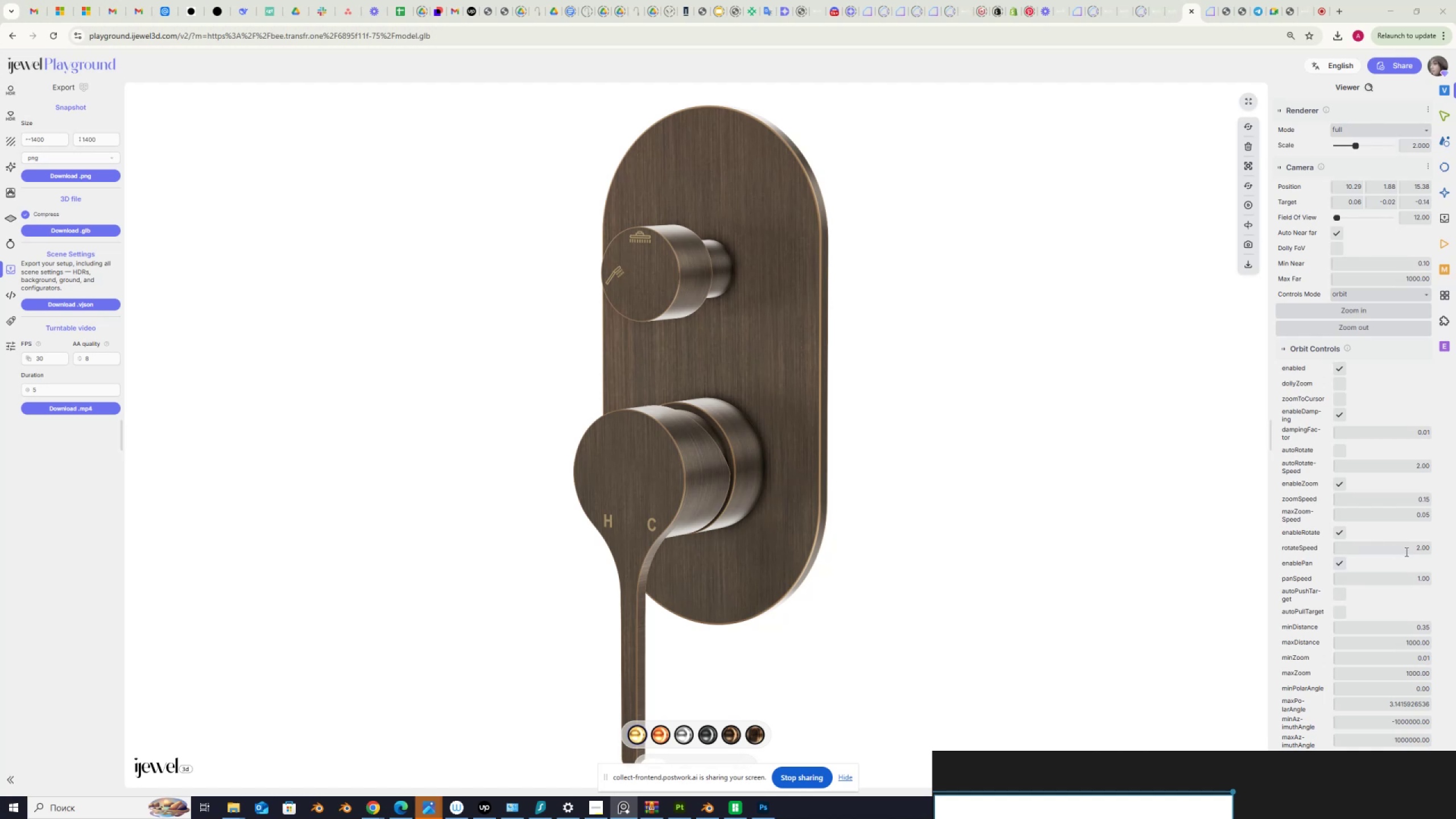 
wait(17.14)
 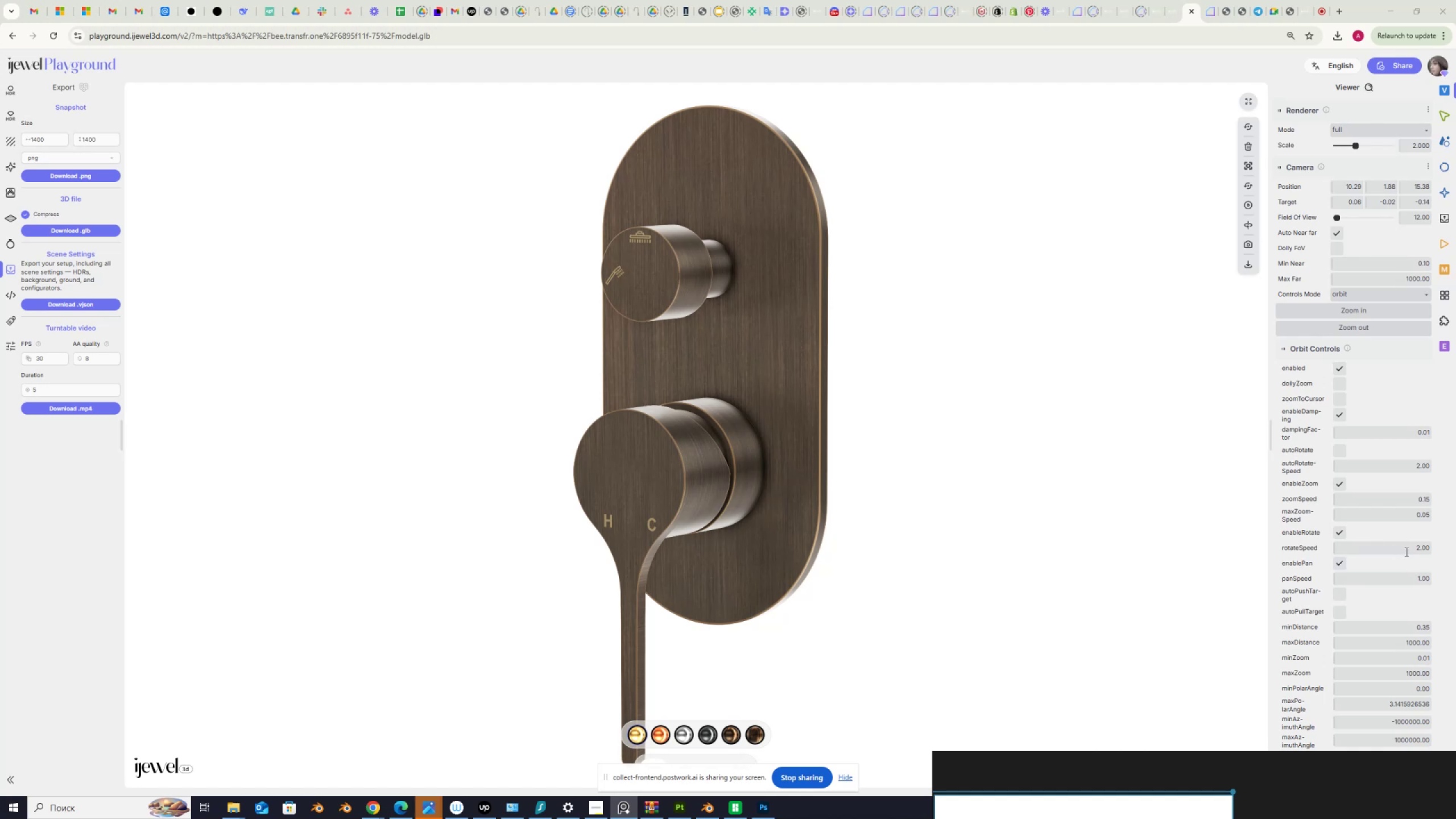 
left_click_drag(start_coordinate=[1416, 515], to_coordinate=[1445, 522])
 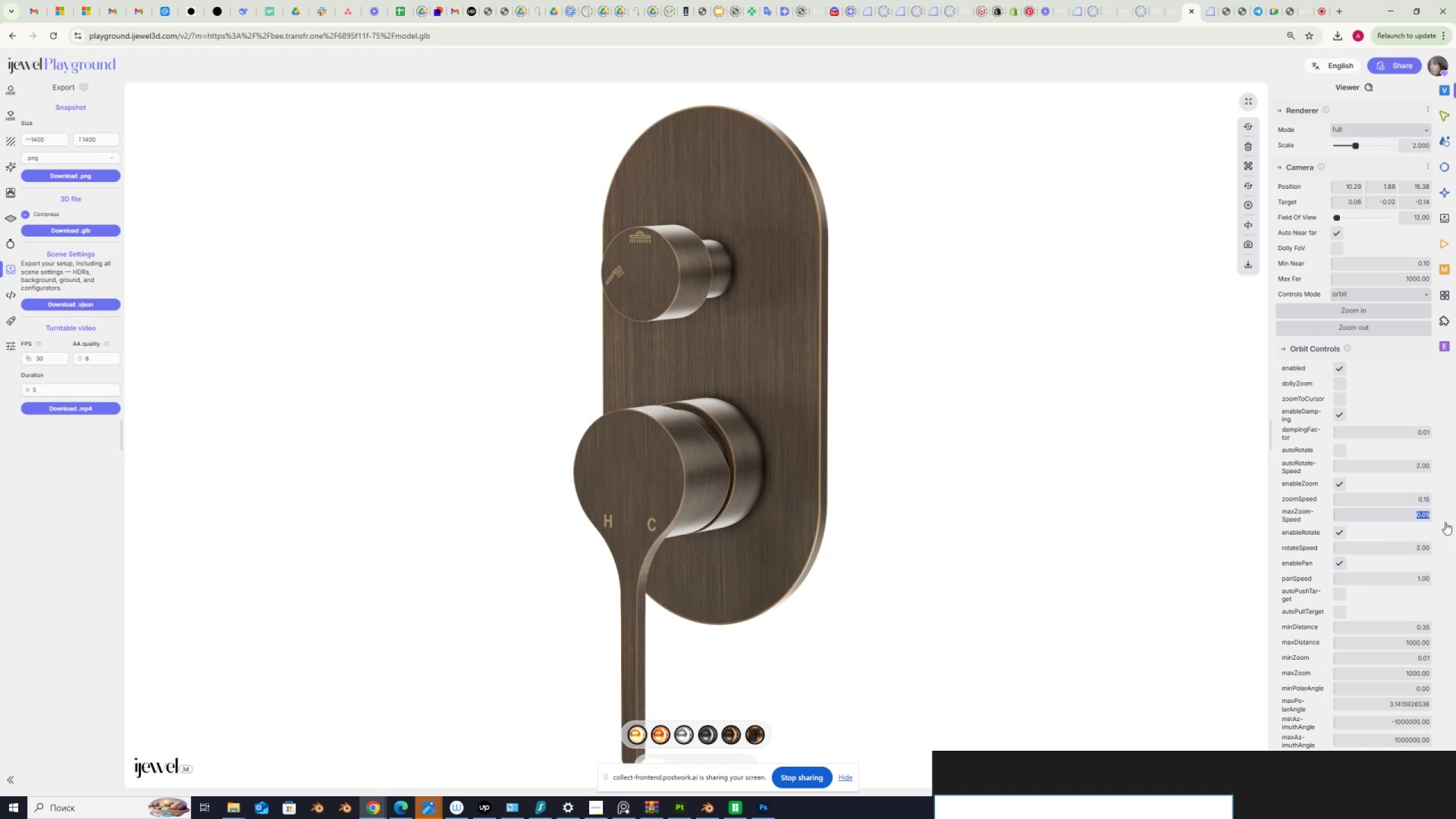 
key(Numpad0)
 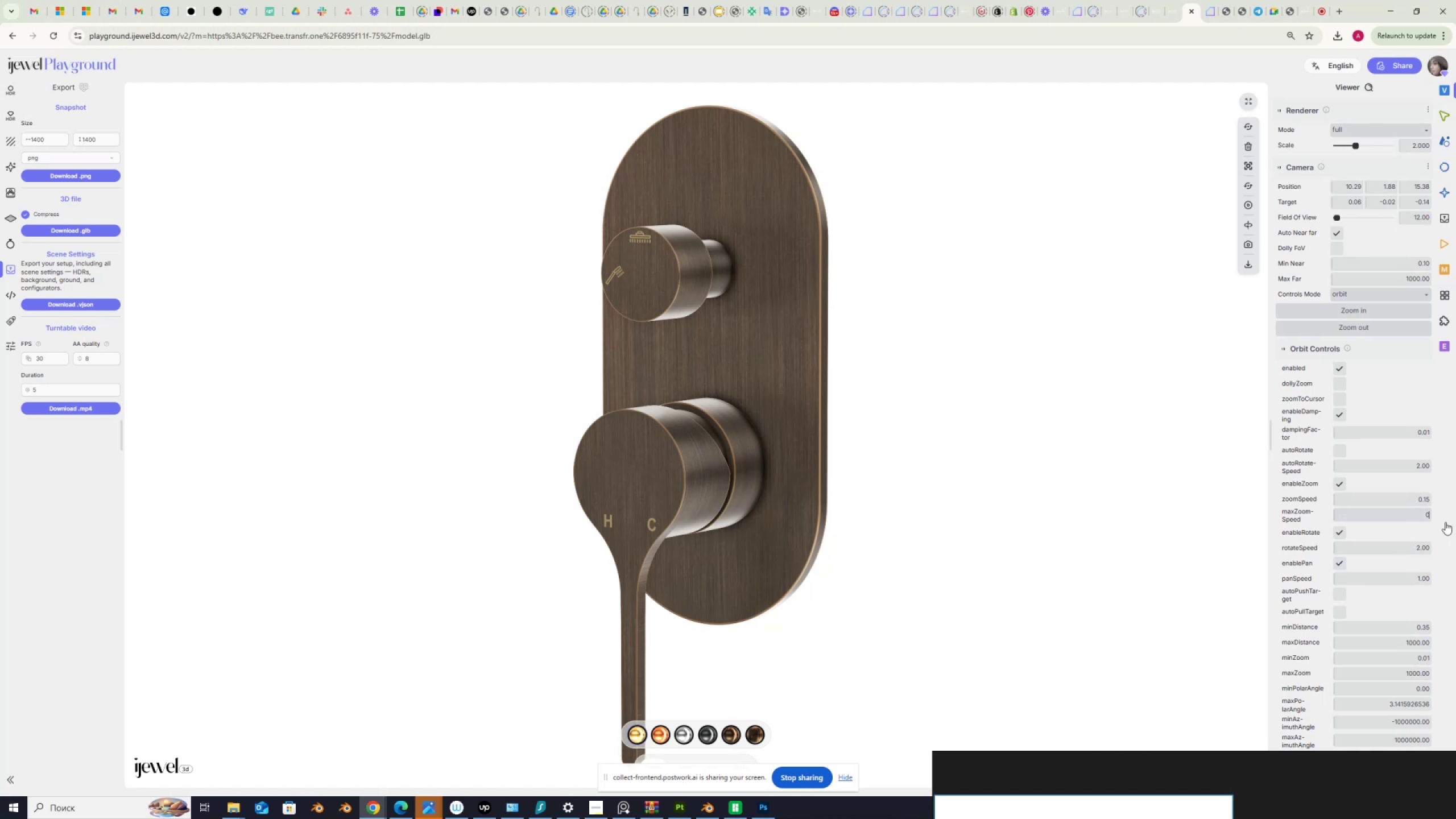 
key(NumpadDecimal)
 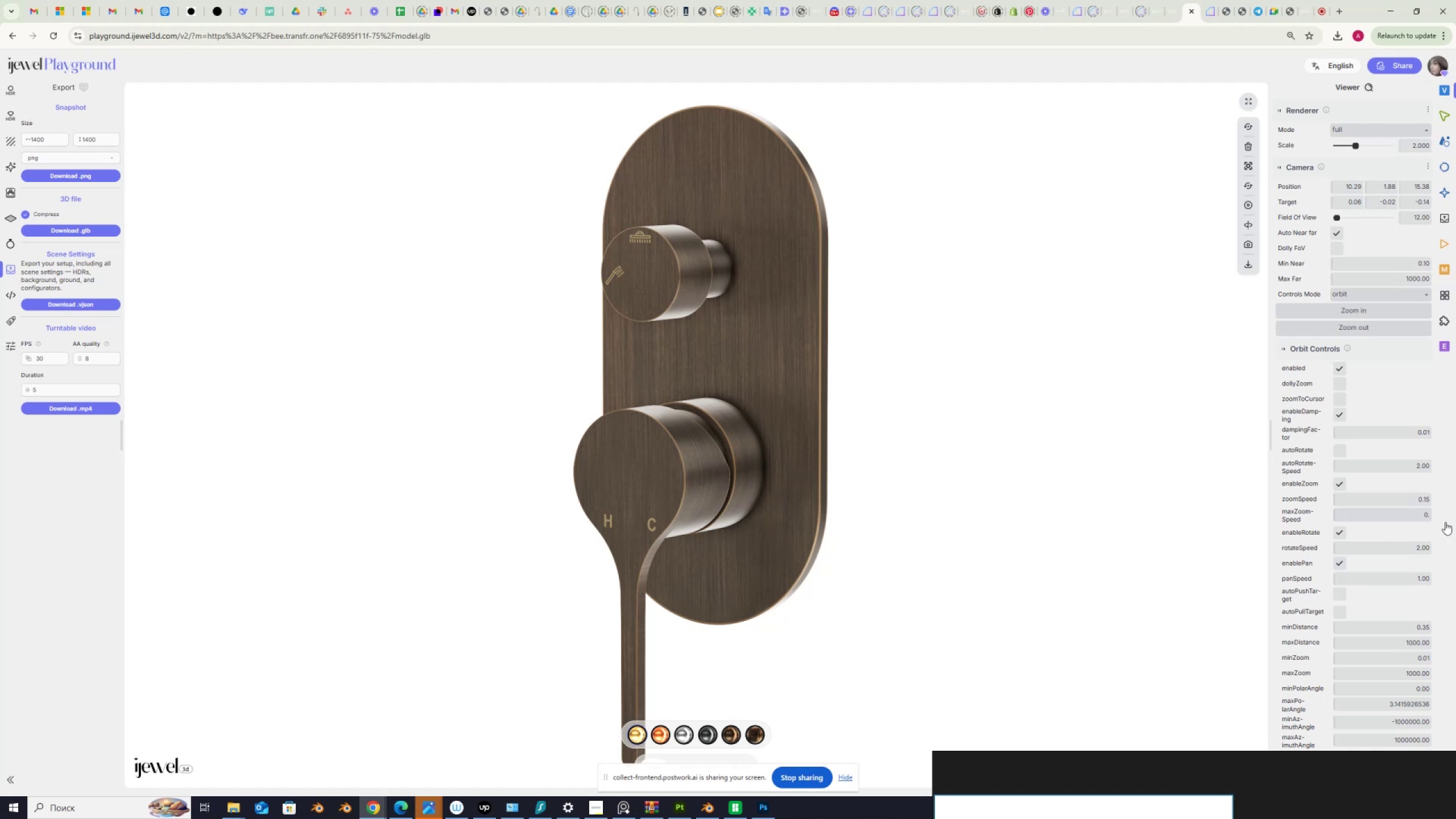 
key(Numpad9)
 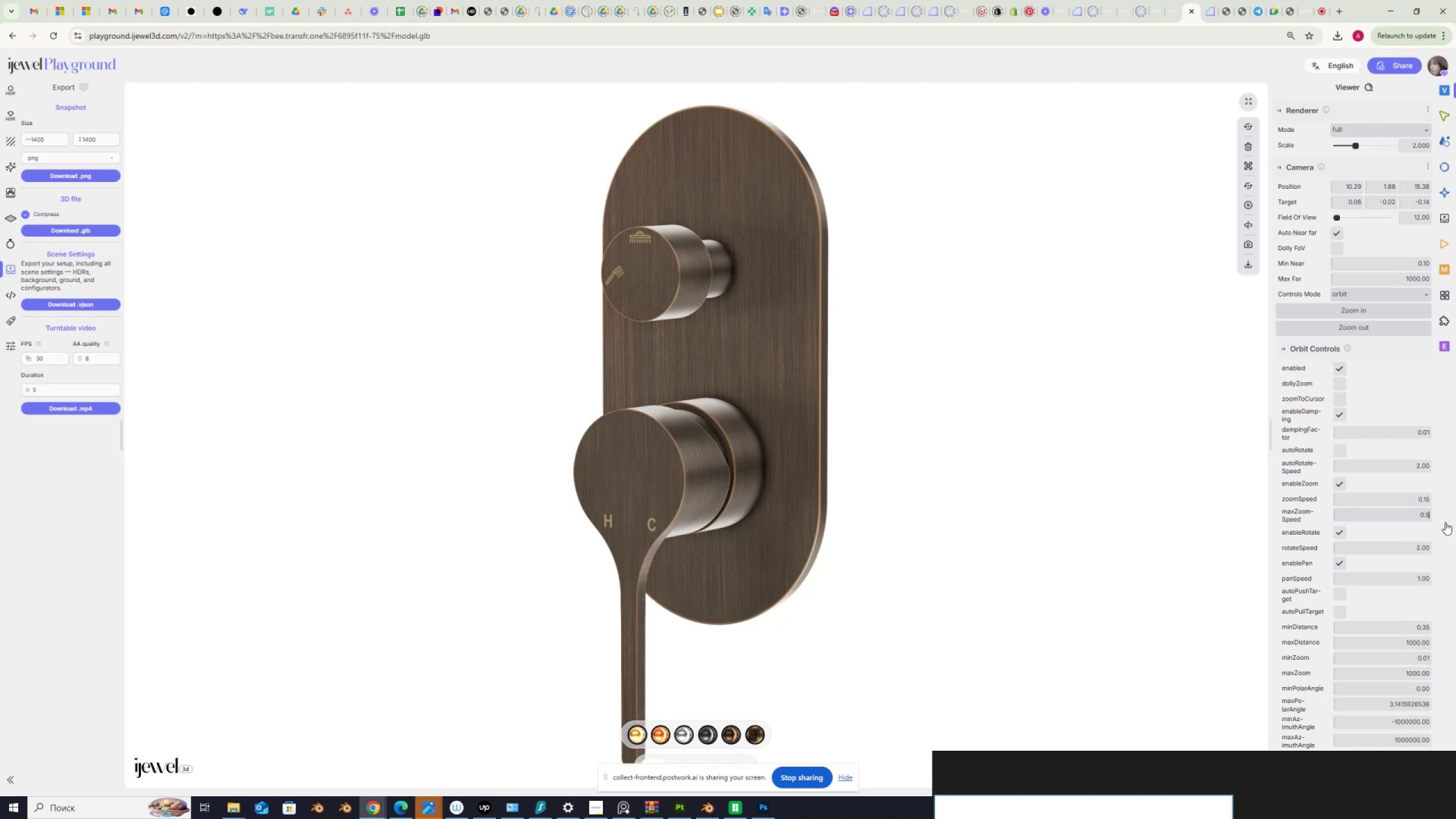 
key(NumpadEnter)
 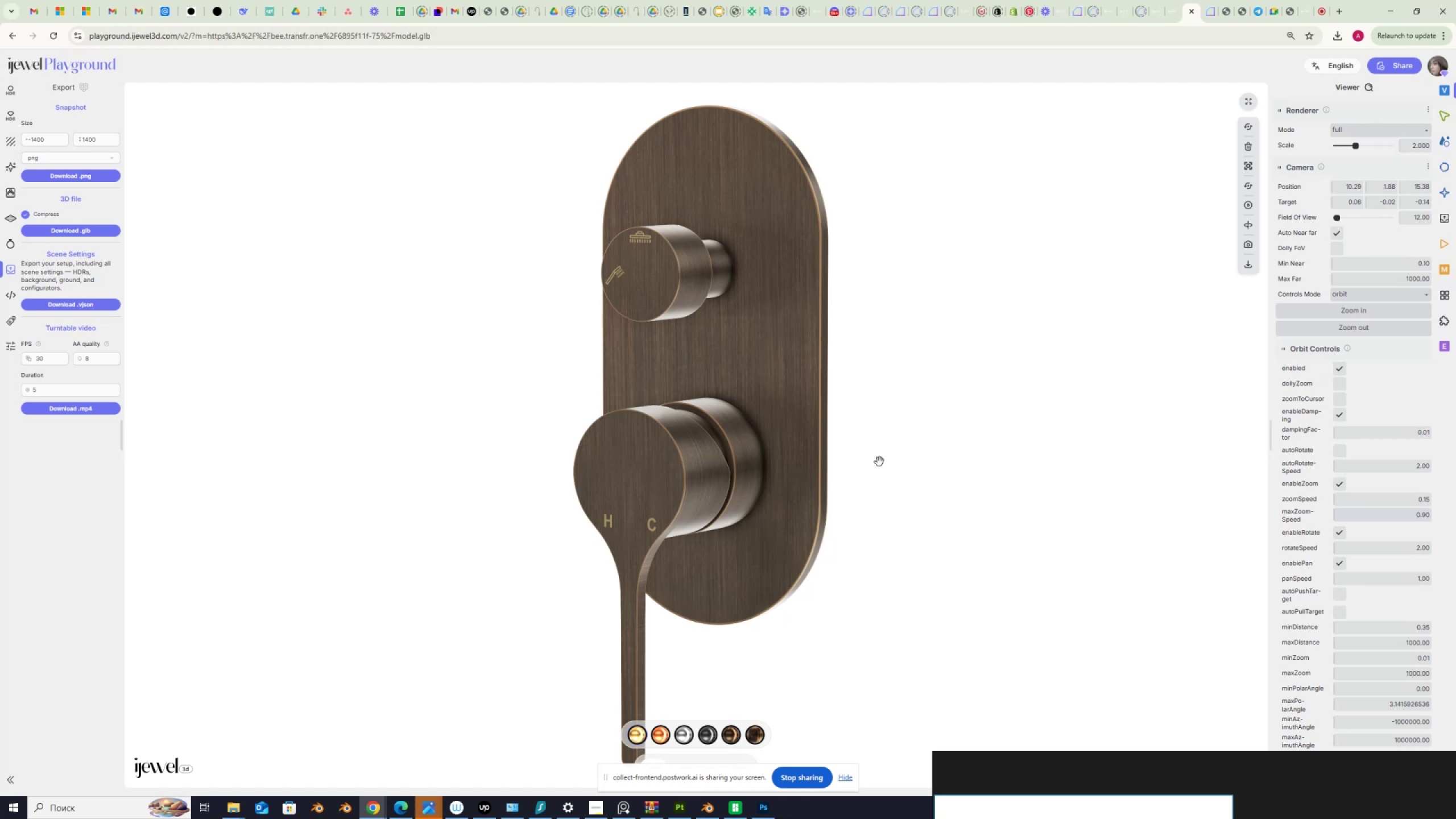 
left_click_drag(start_coordinate=[903, 490], to_coordinate=[849, 488])
 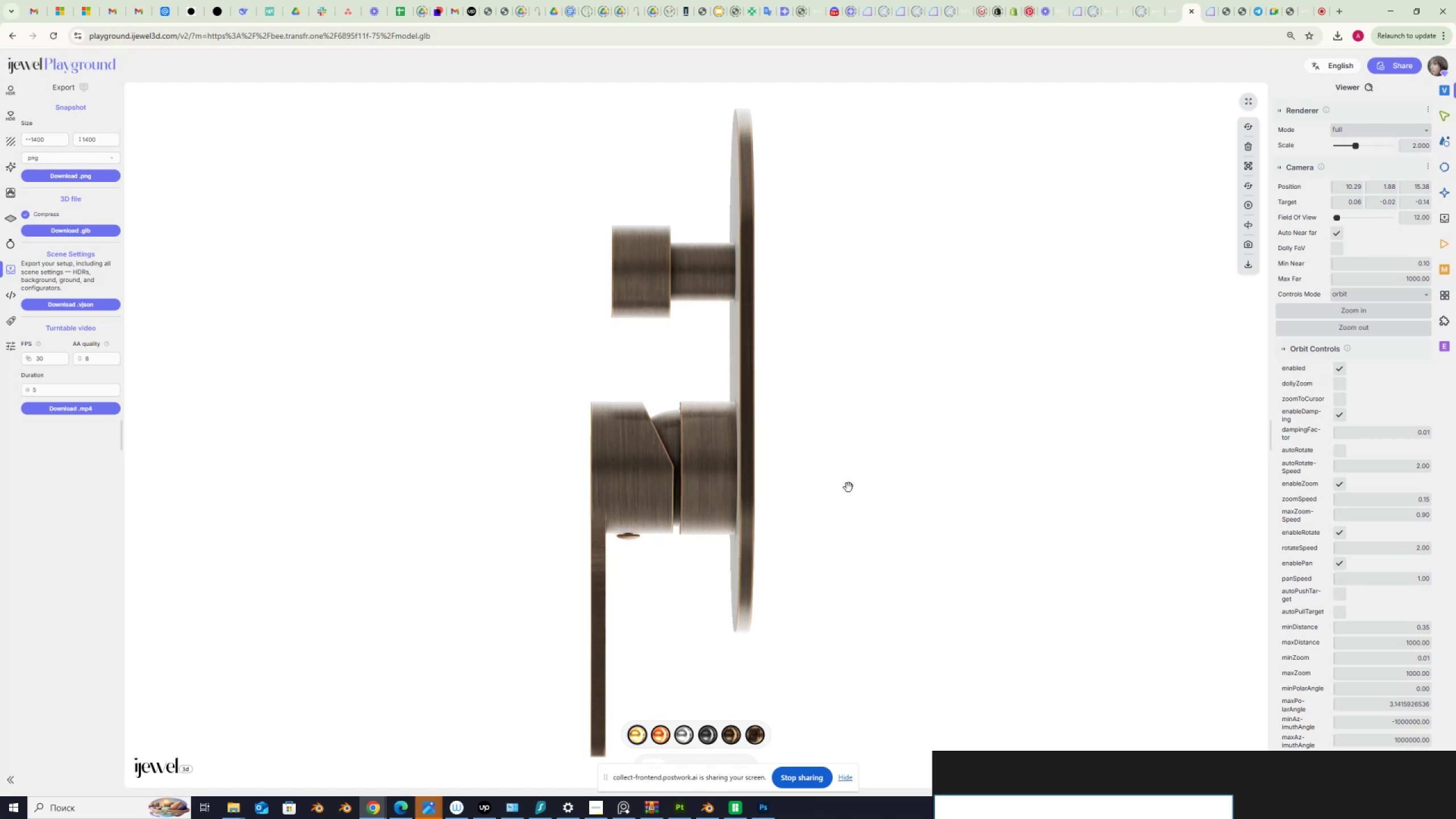 
left_click_drag(start_coordinate=[843, 492], to_coordinate=[844, 495])
 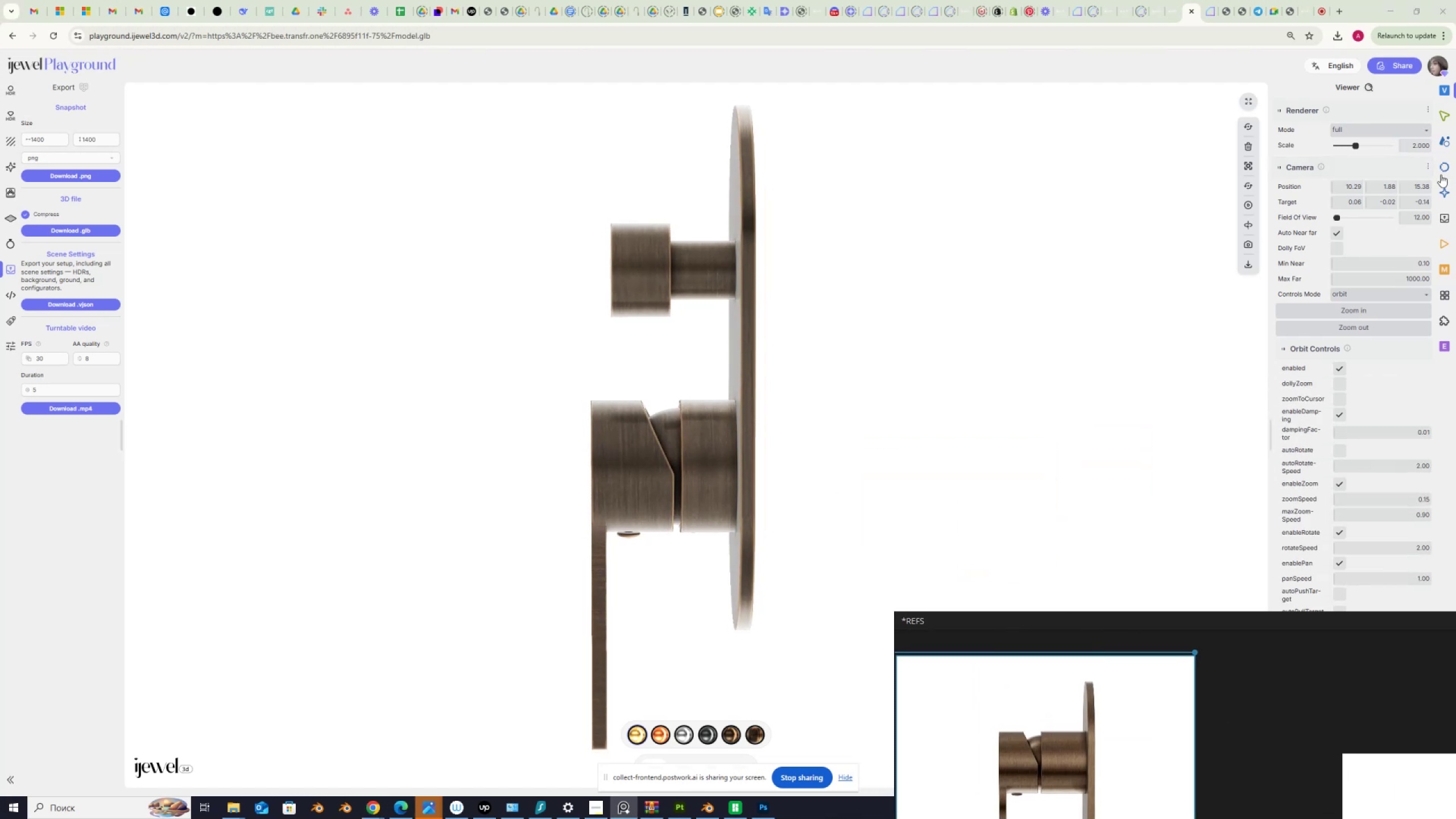 
left_click([1444, 139])
 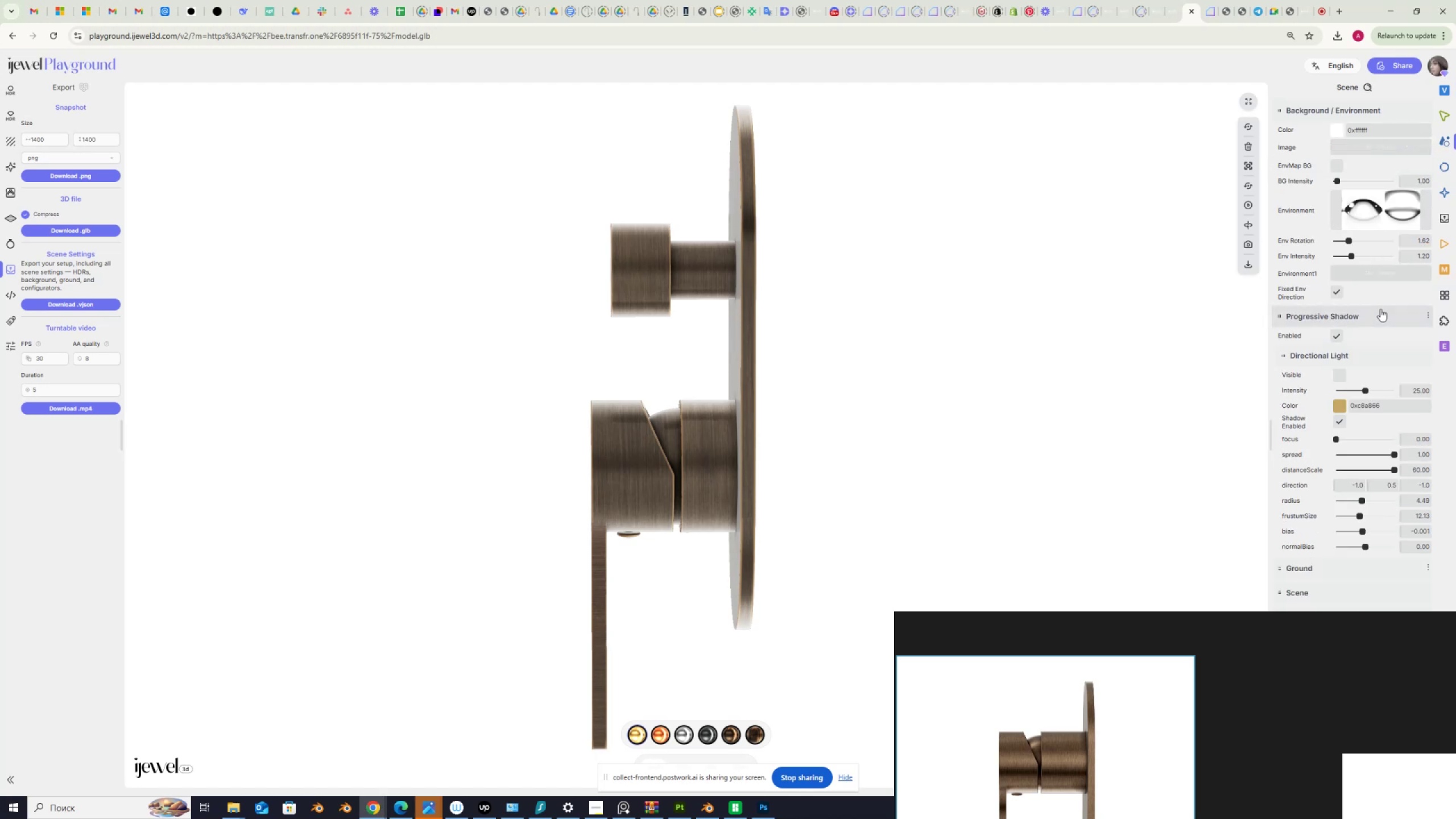 
key(PrintScreen)
 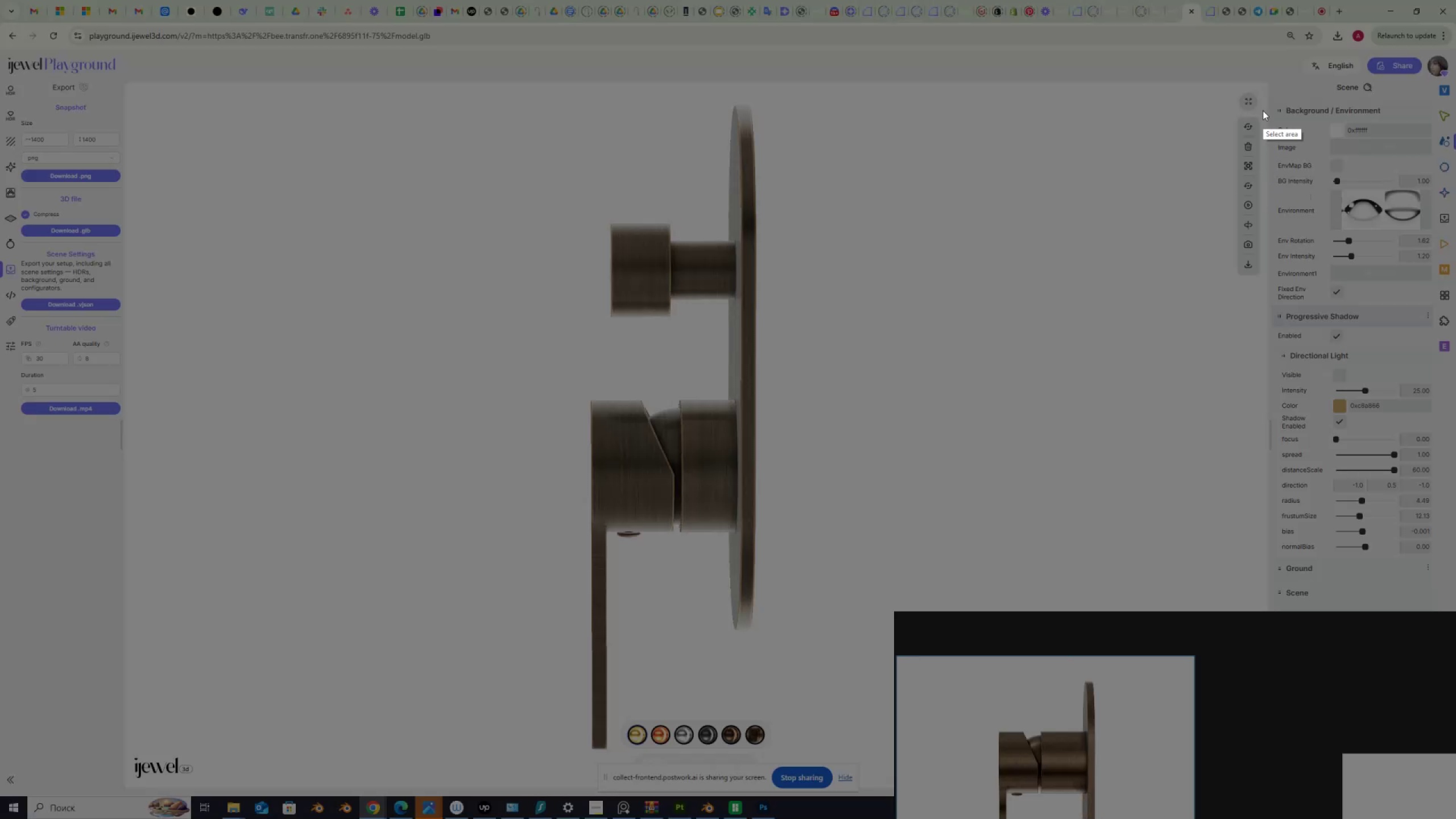 
left_click_drag(start_coordinate=[1270, 103], to_coordinate=[1436, 290])
 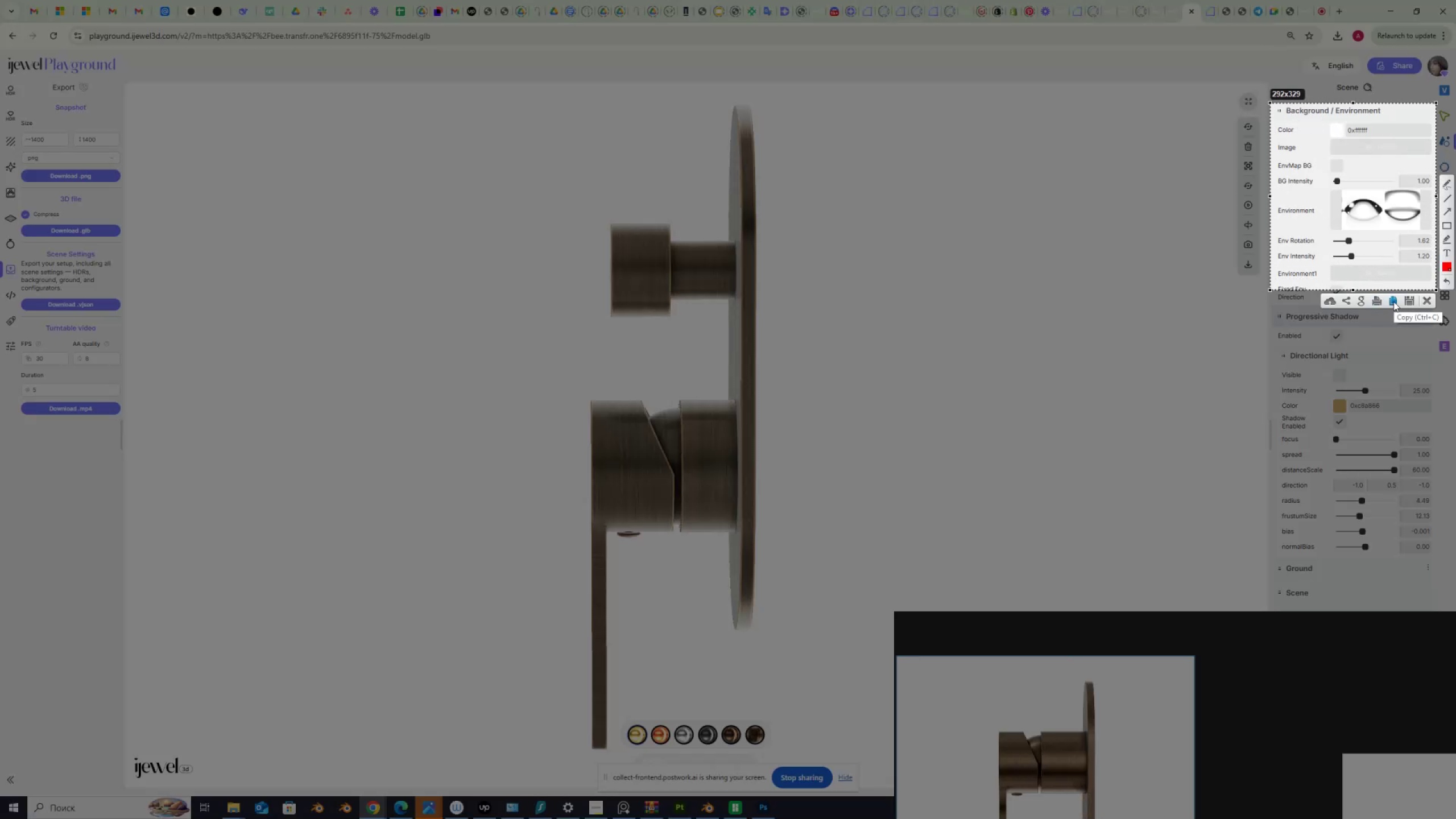 
left_click([1393, 301])
 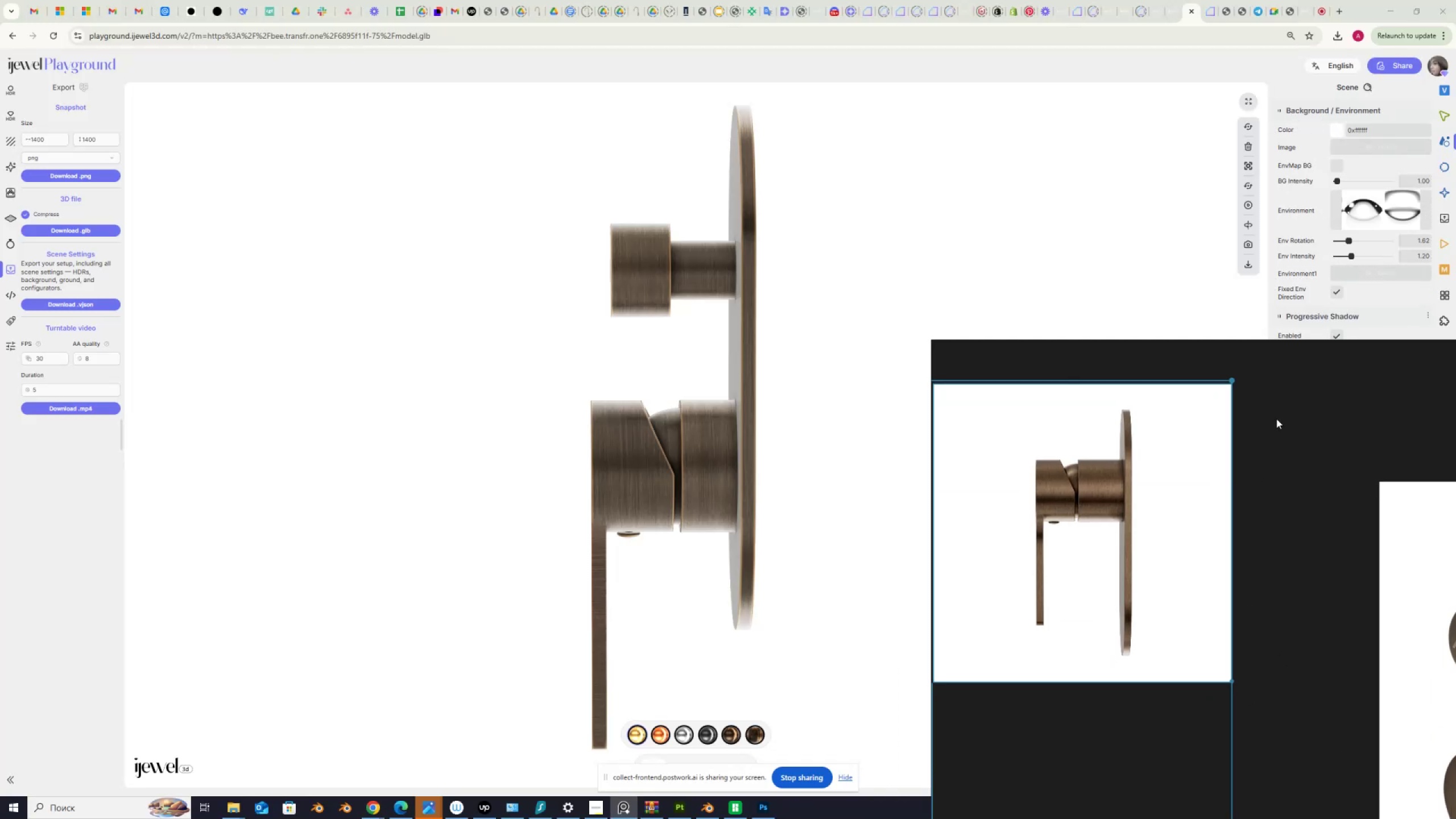 
scroll: coordinate [1139, 524], scroll_direction: down, amount: 5.0
 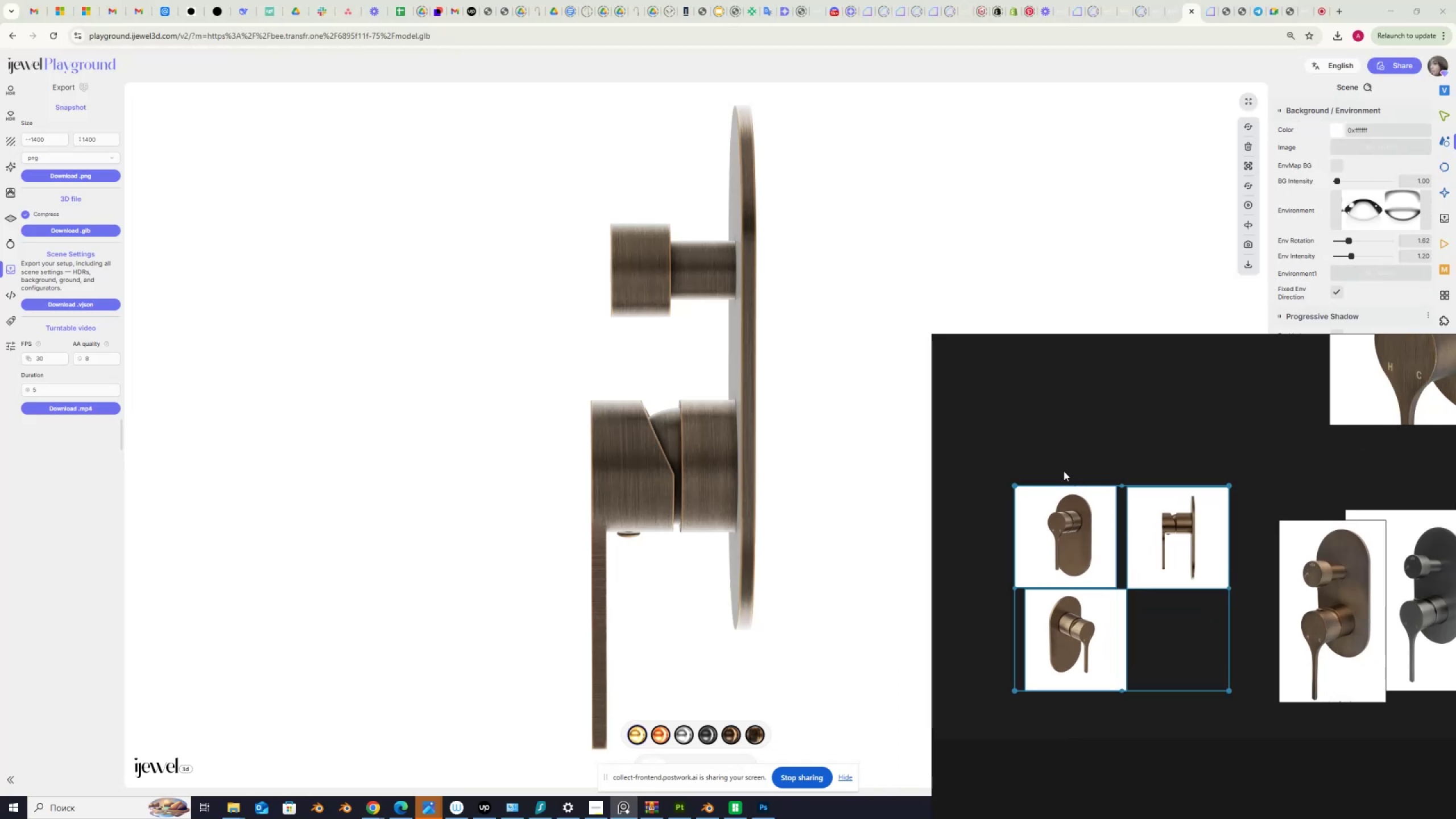 
left_click([1057, 470])
 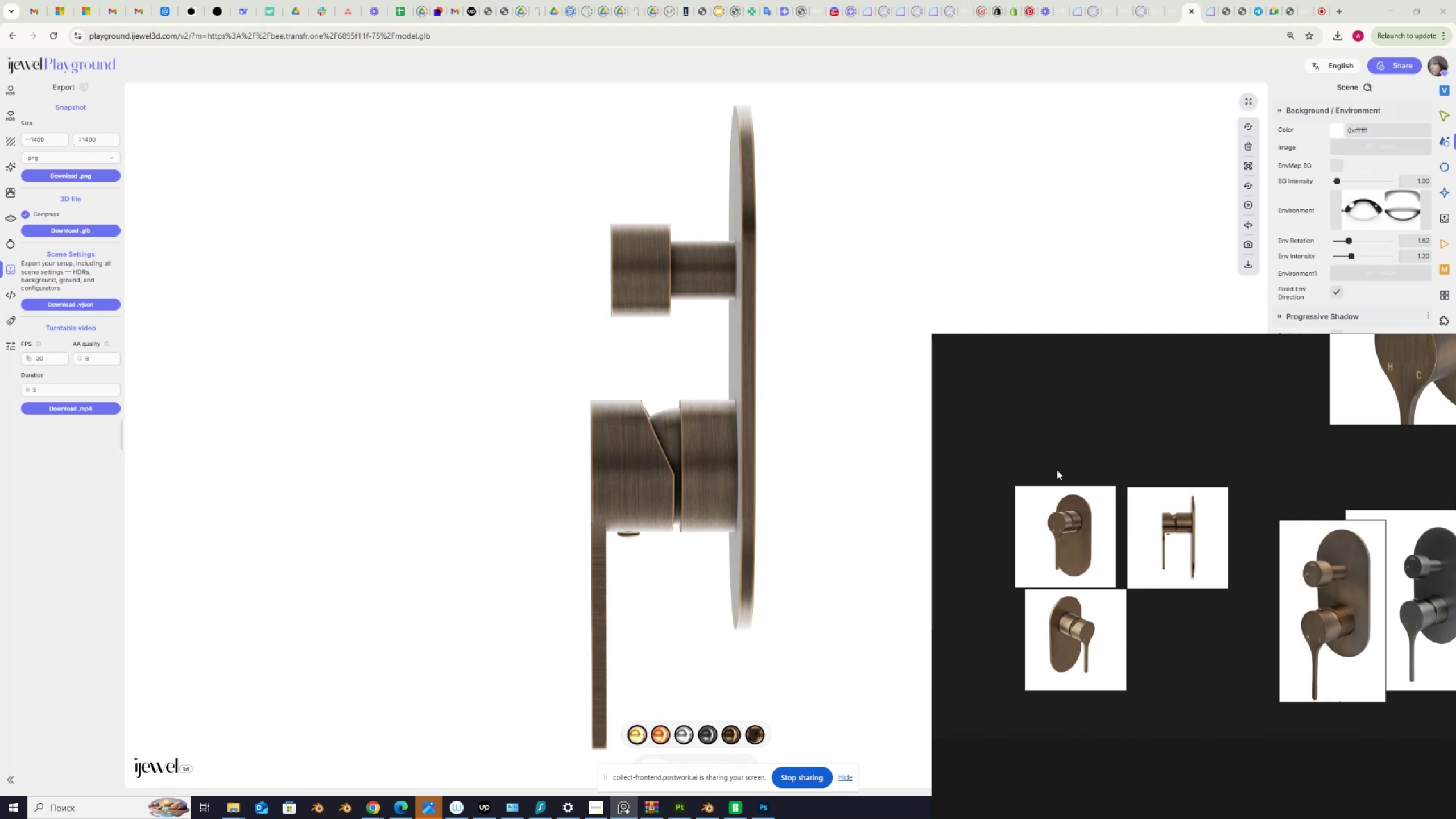 
key(Control+V)
 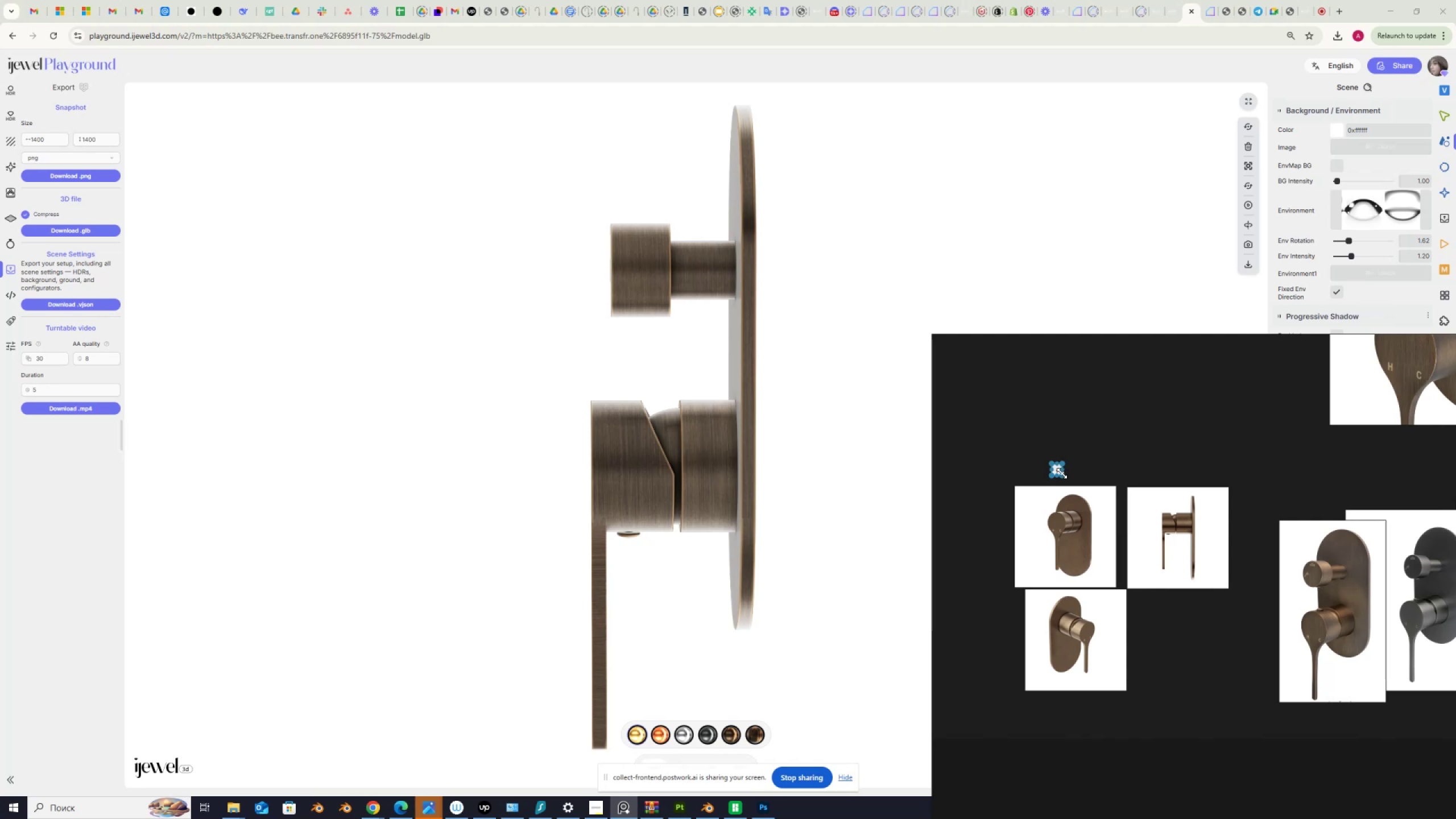 
left_click_drag(start_coordinate=[1062, 474], to_coordinate=[1105, 494])
 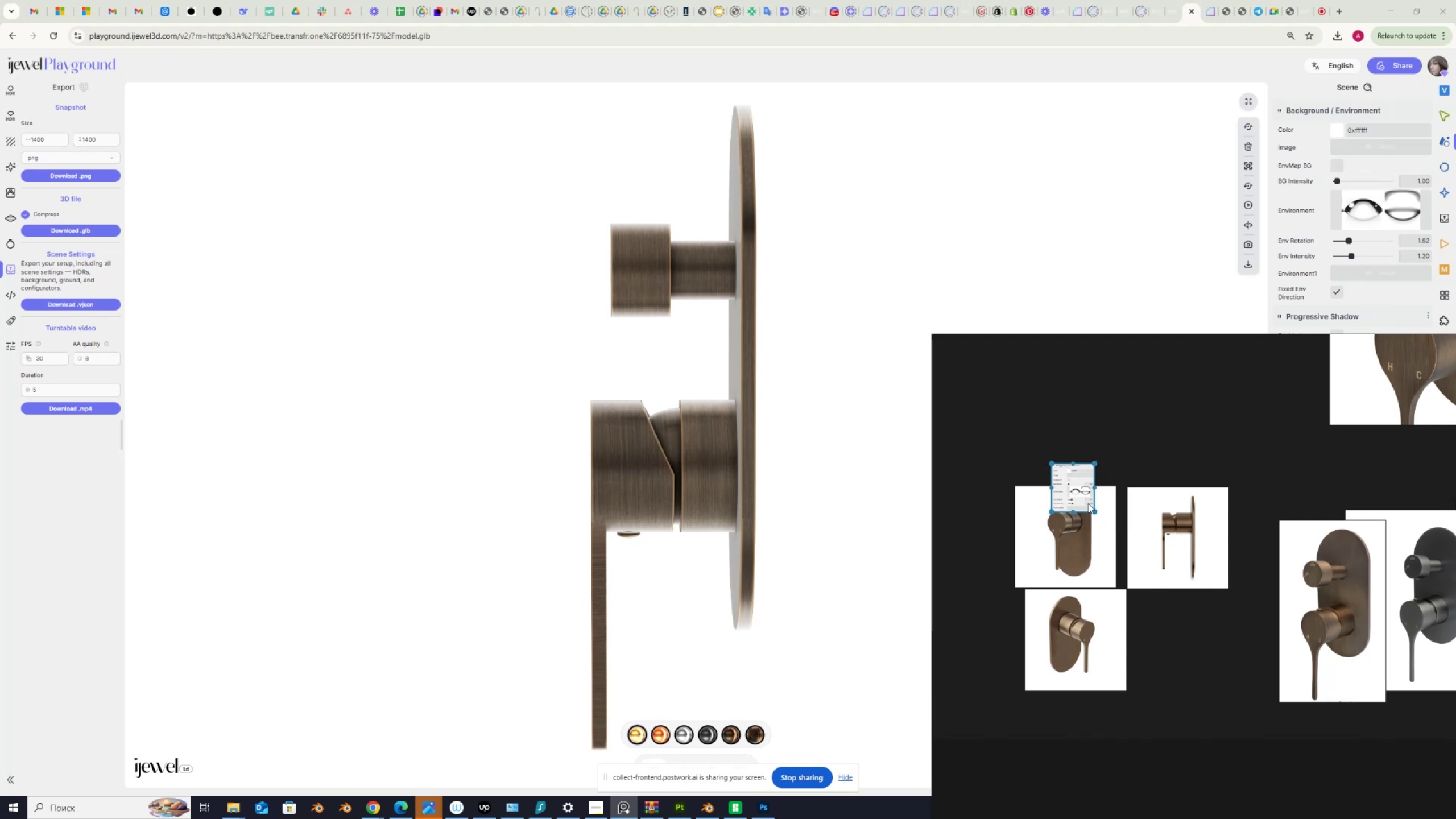 
left_click_drag(start_coordinate=[1087, 502], to_coordinate=[1082, 479])
 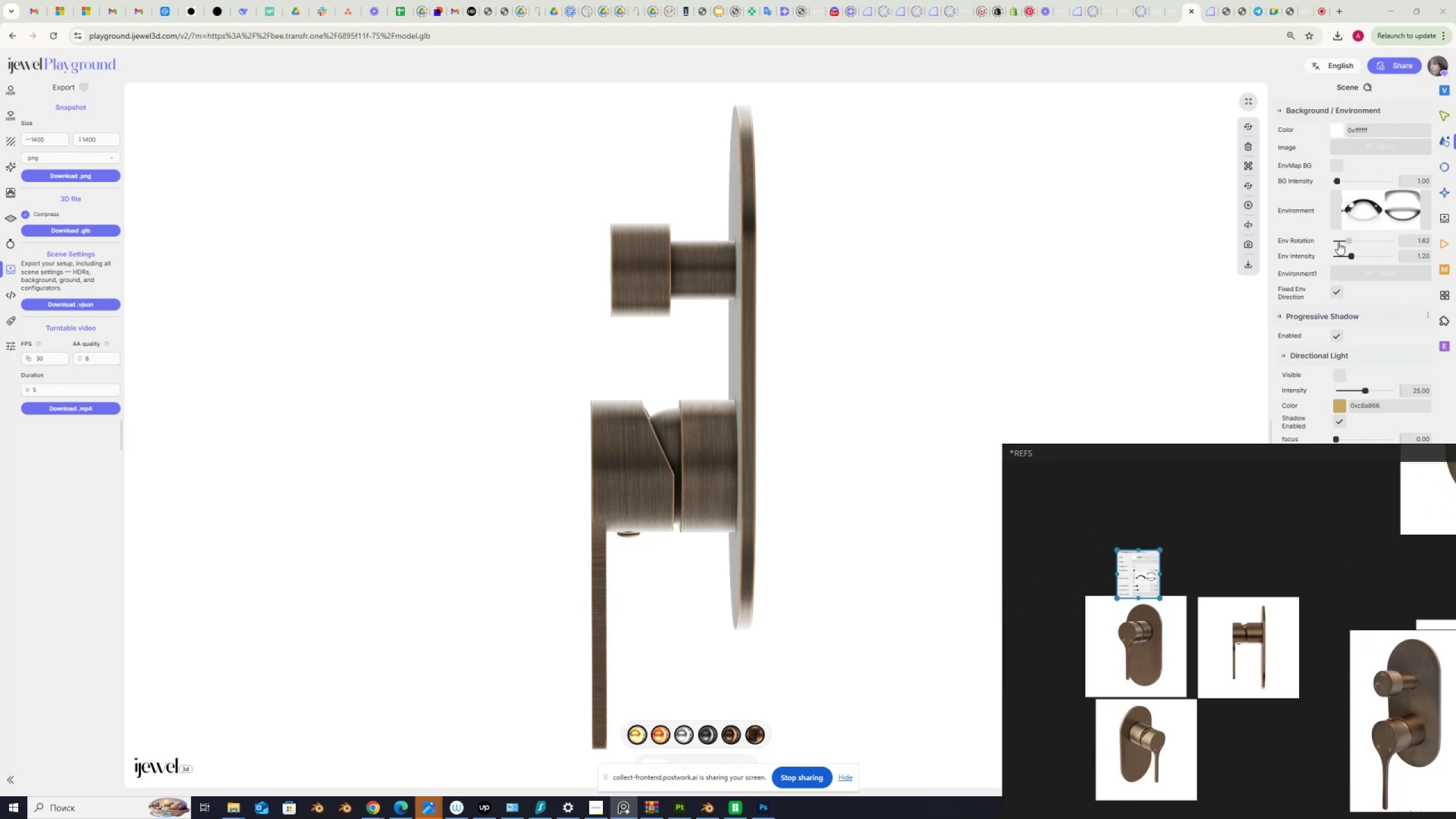 
left_click_drag(start_coordinate=[1349, 240], to_coordinate=[1373, 248])
 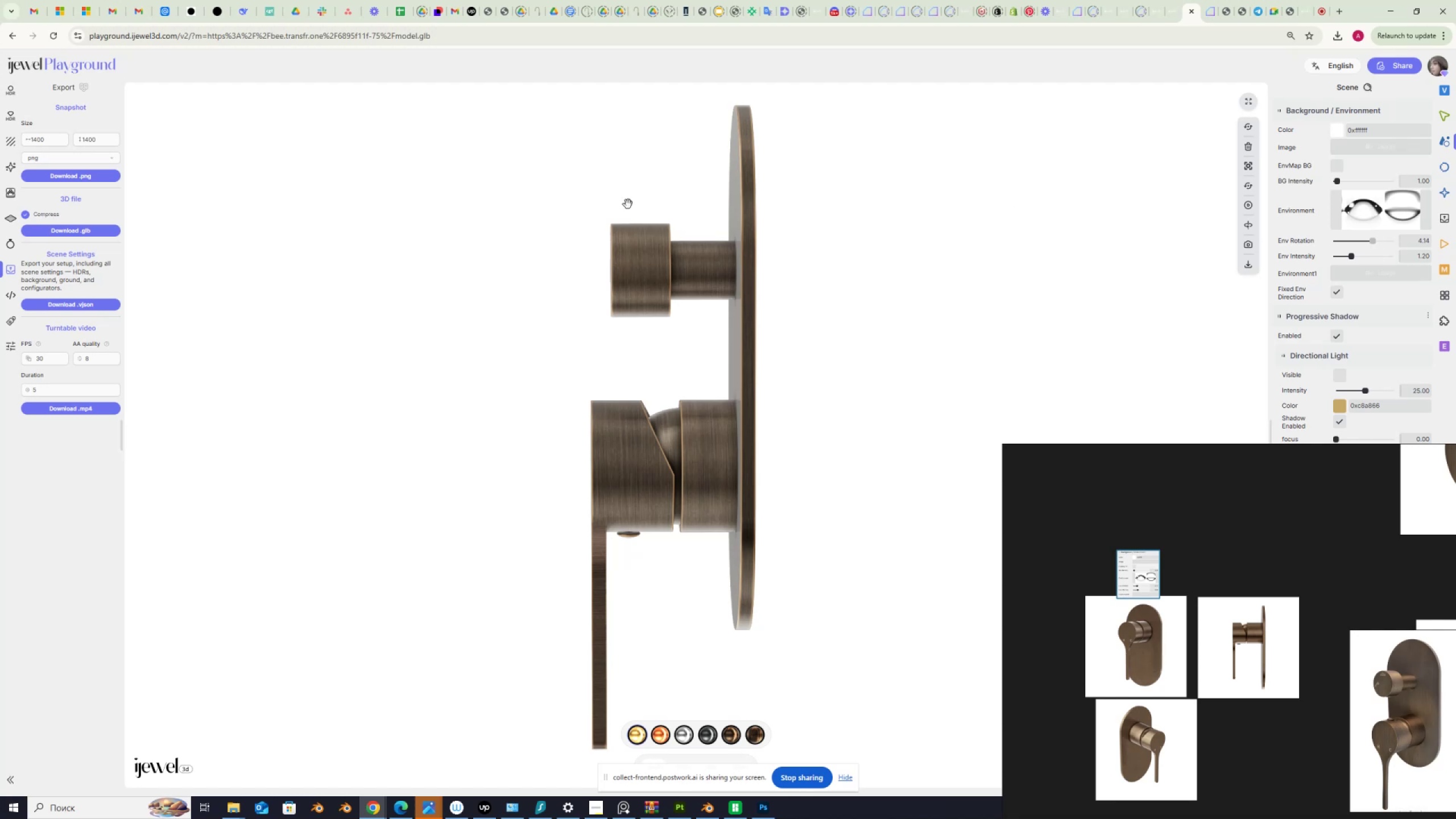 
wait(6.23)
 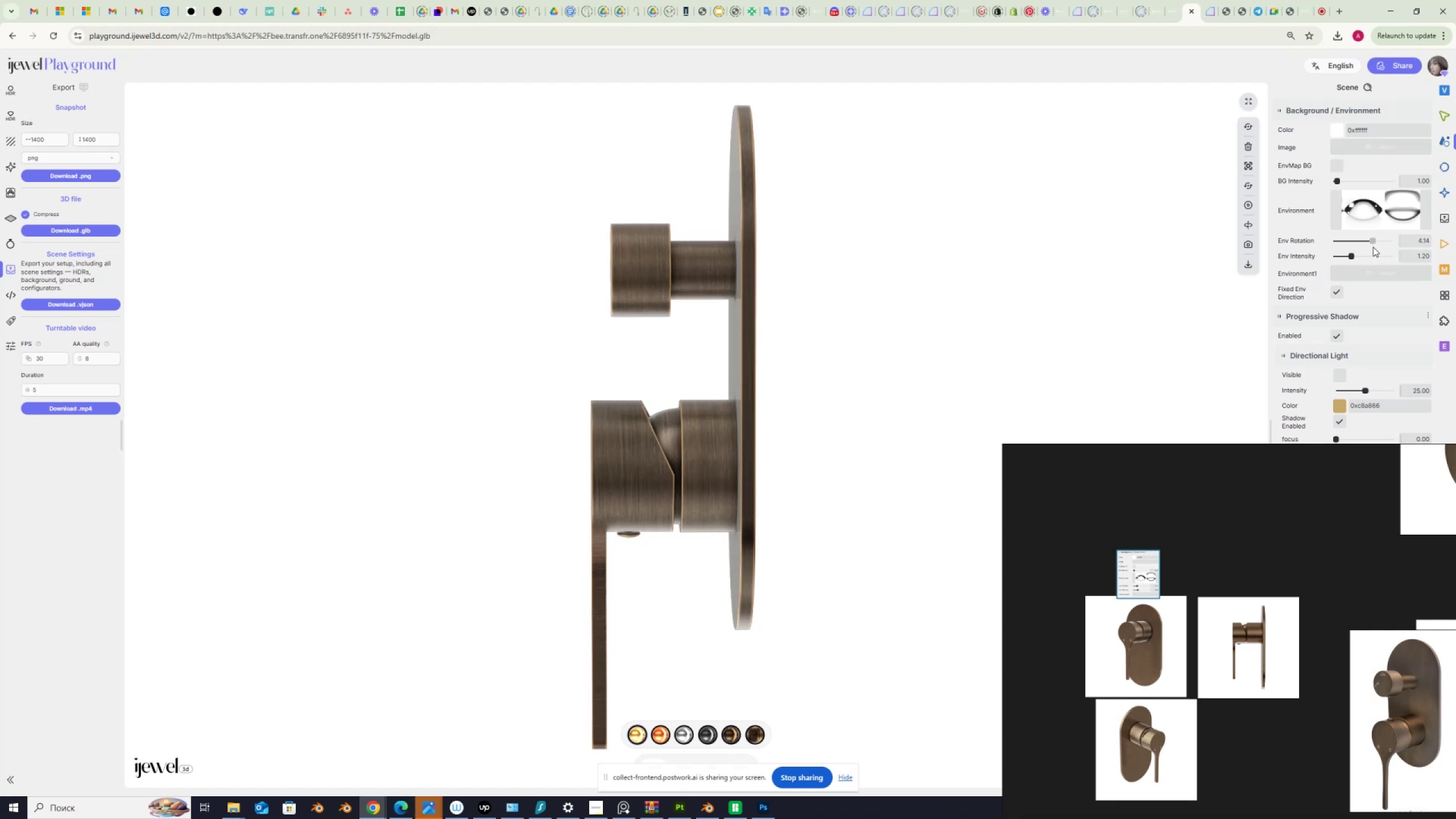 
left_click([93, 177])
 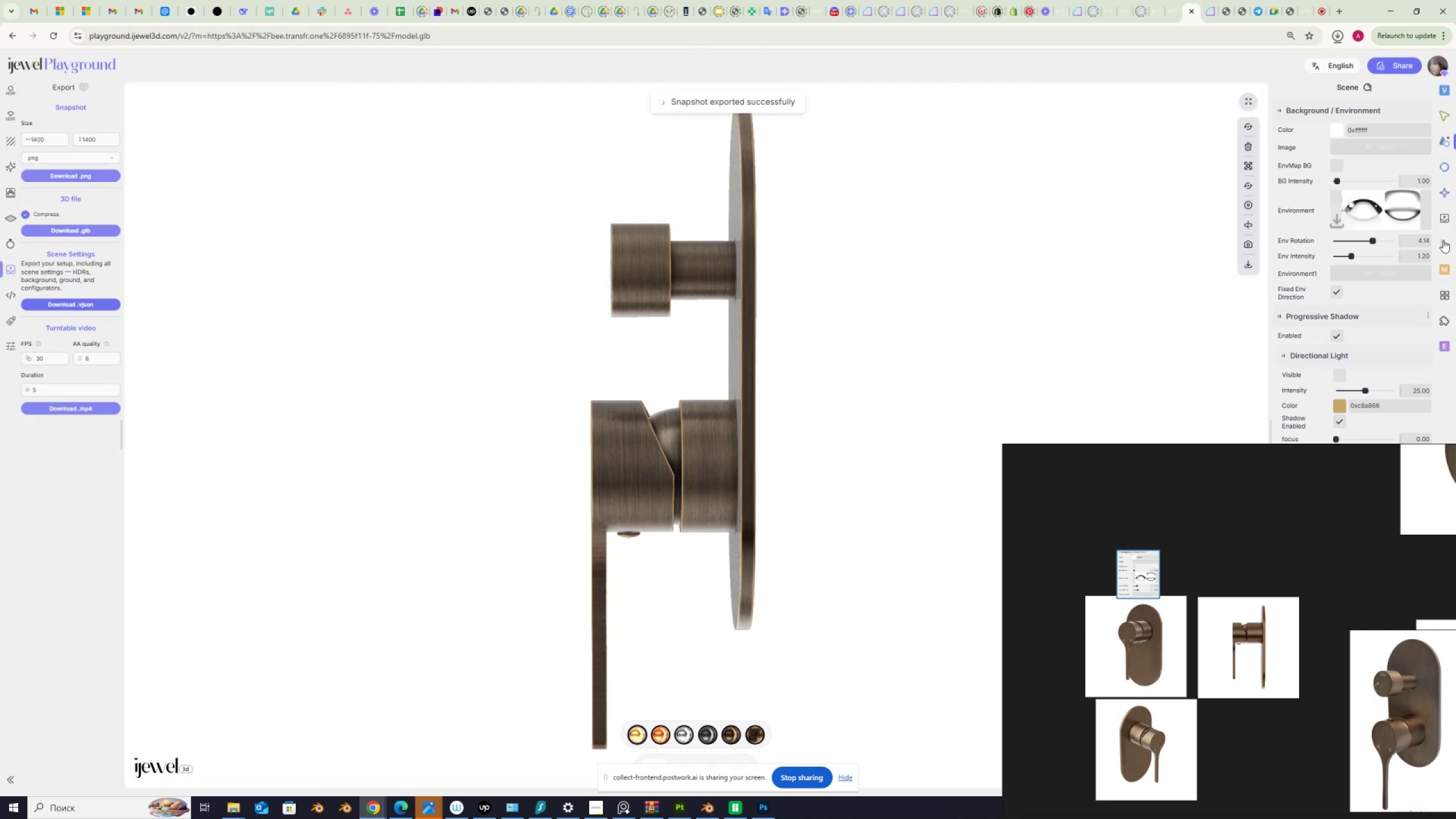 
wait(7.4)
 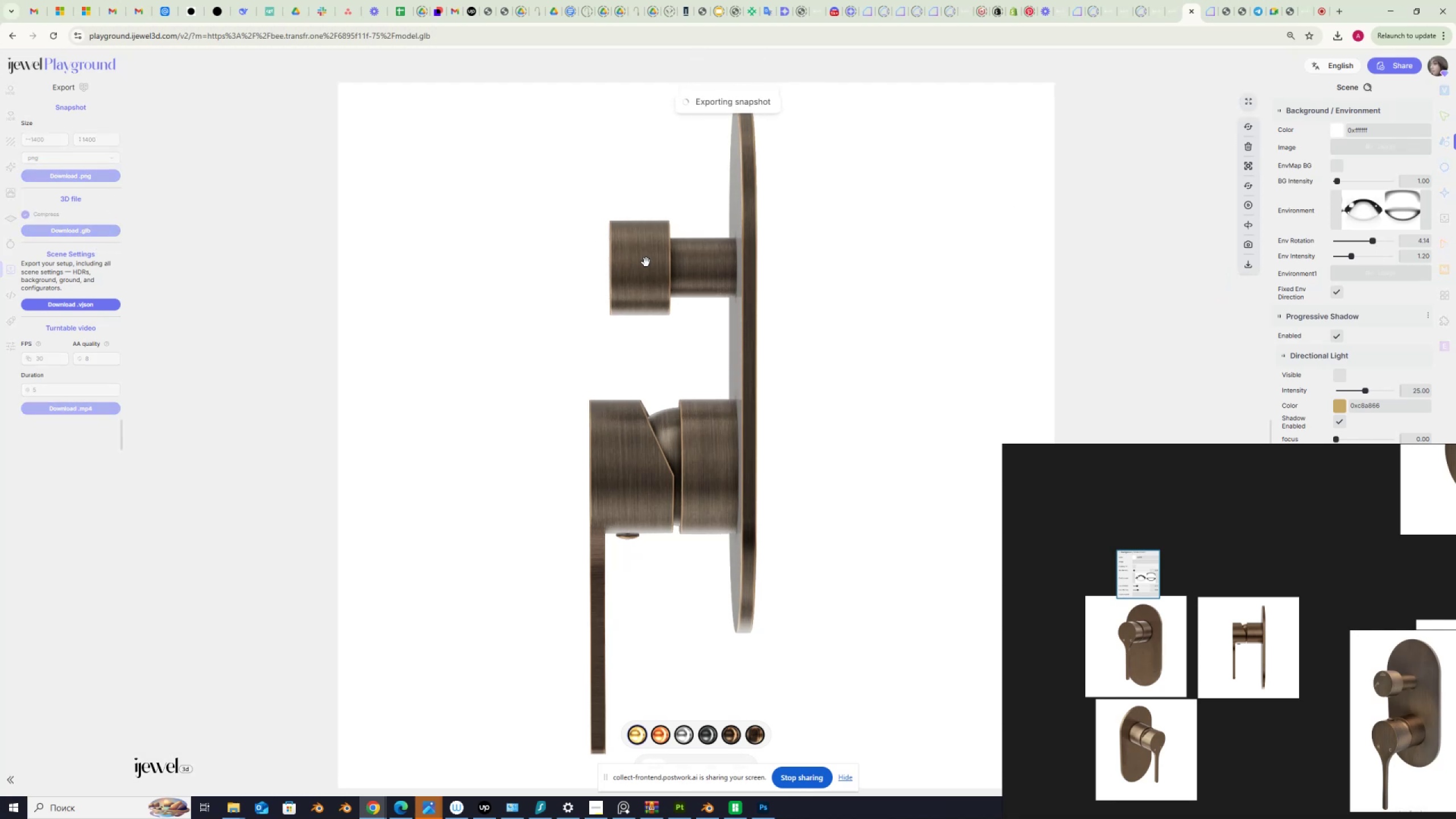 
left_click([1445, 245])
 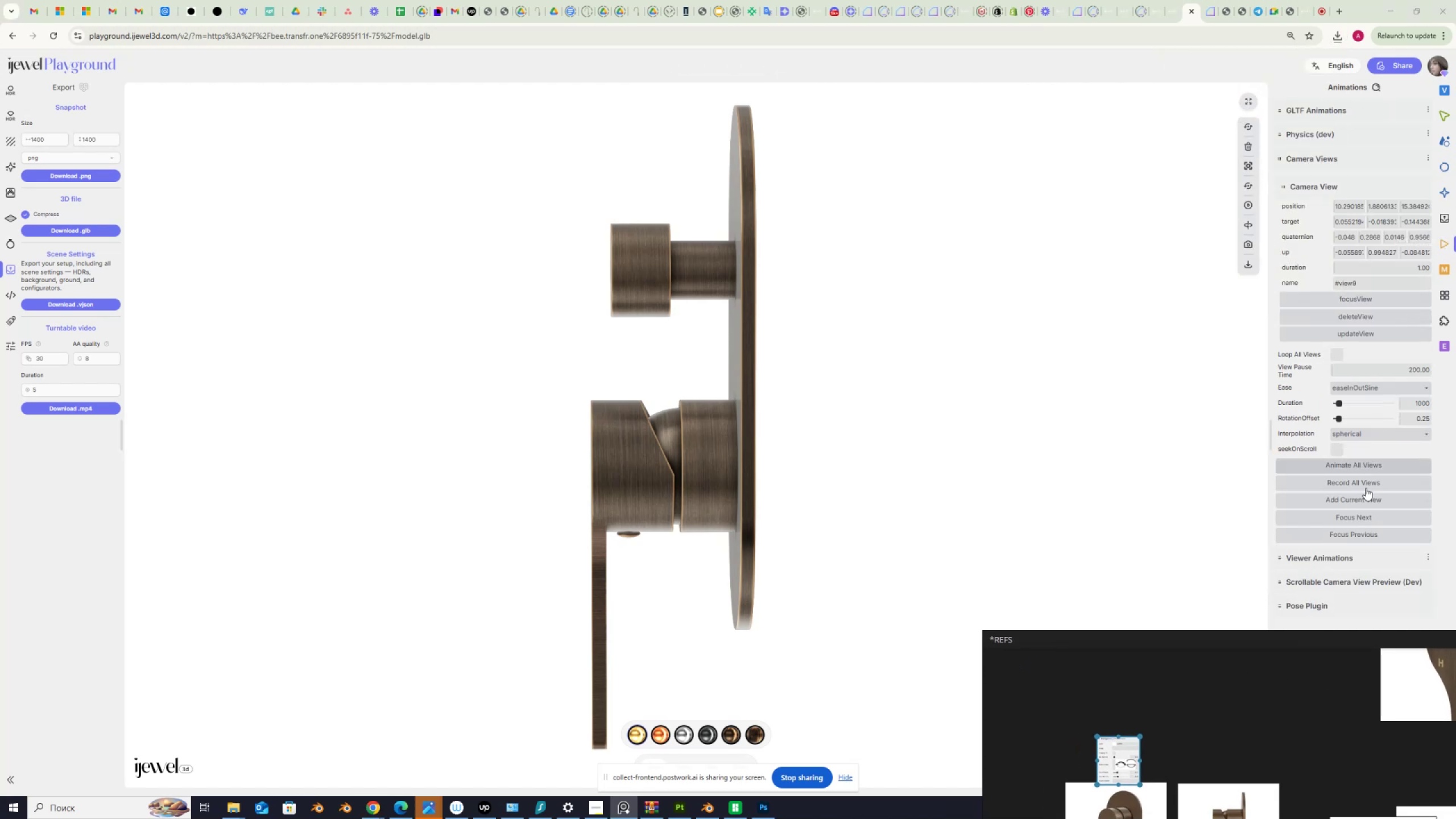 
left_click([1366, 497])
 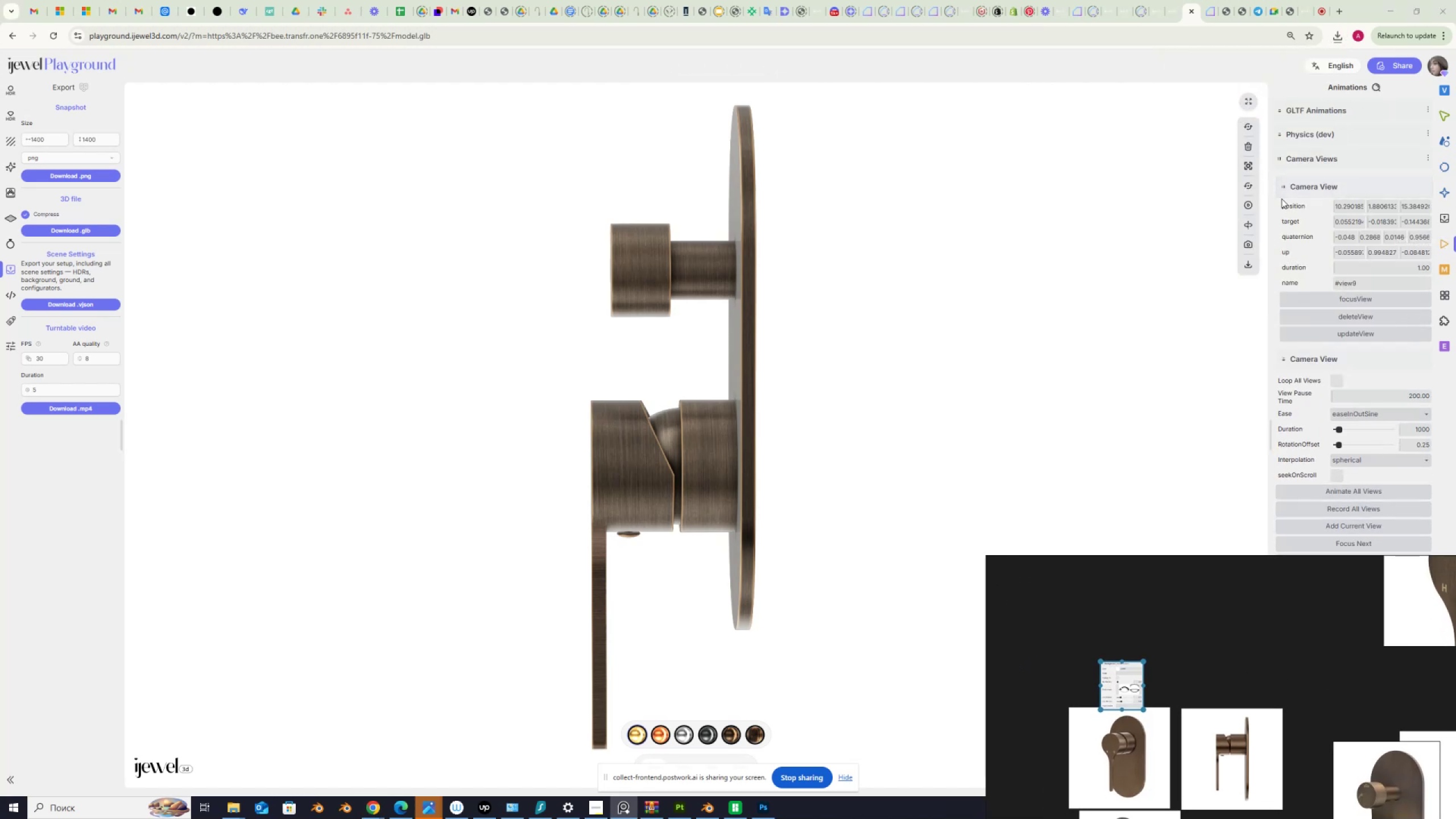 
left_click([1283, 188])
 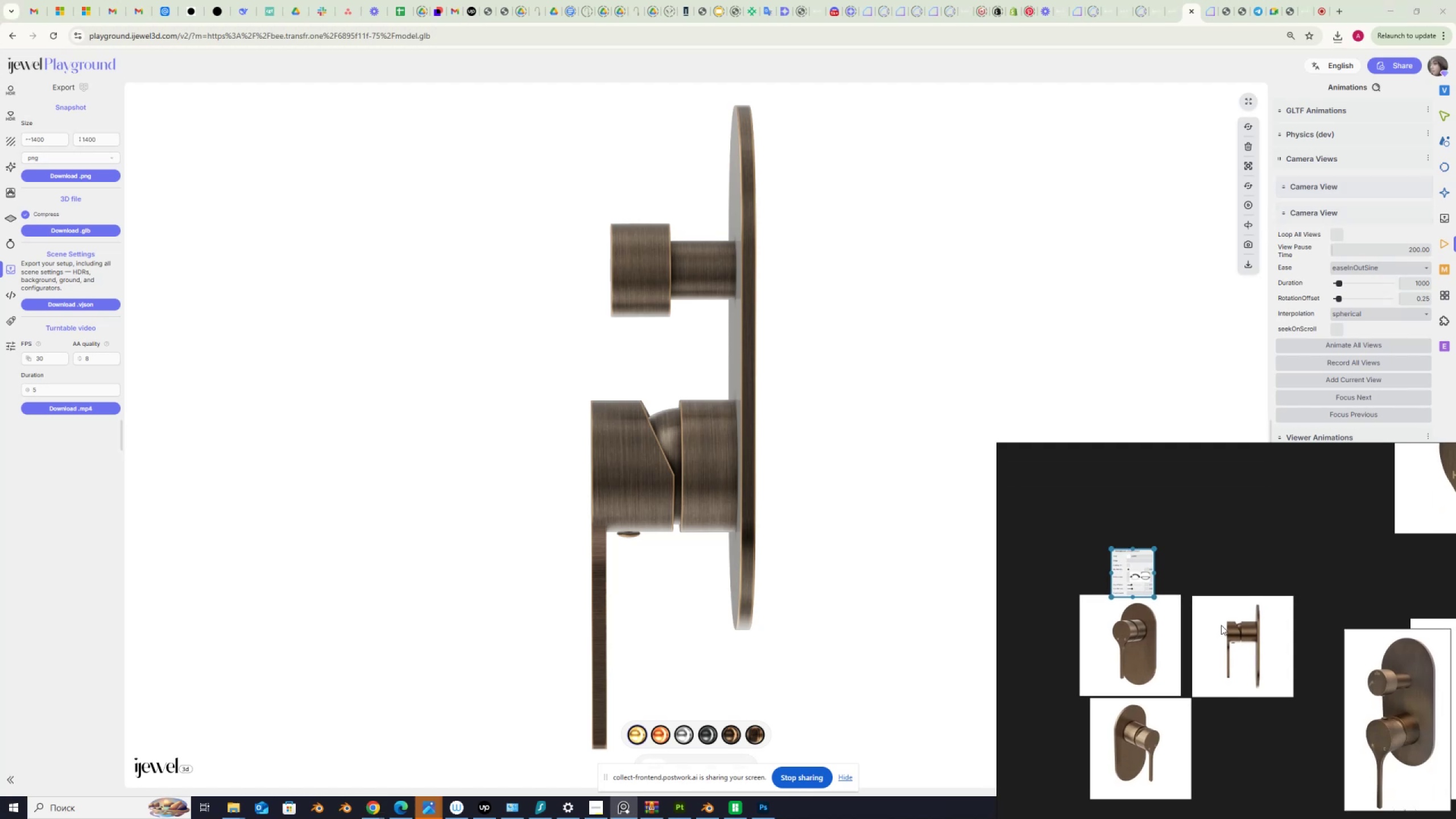 
left_click_drag(start_coordinate=[867, 474], to_coordinate=[990, 483])
 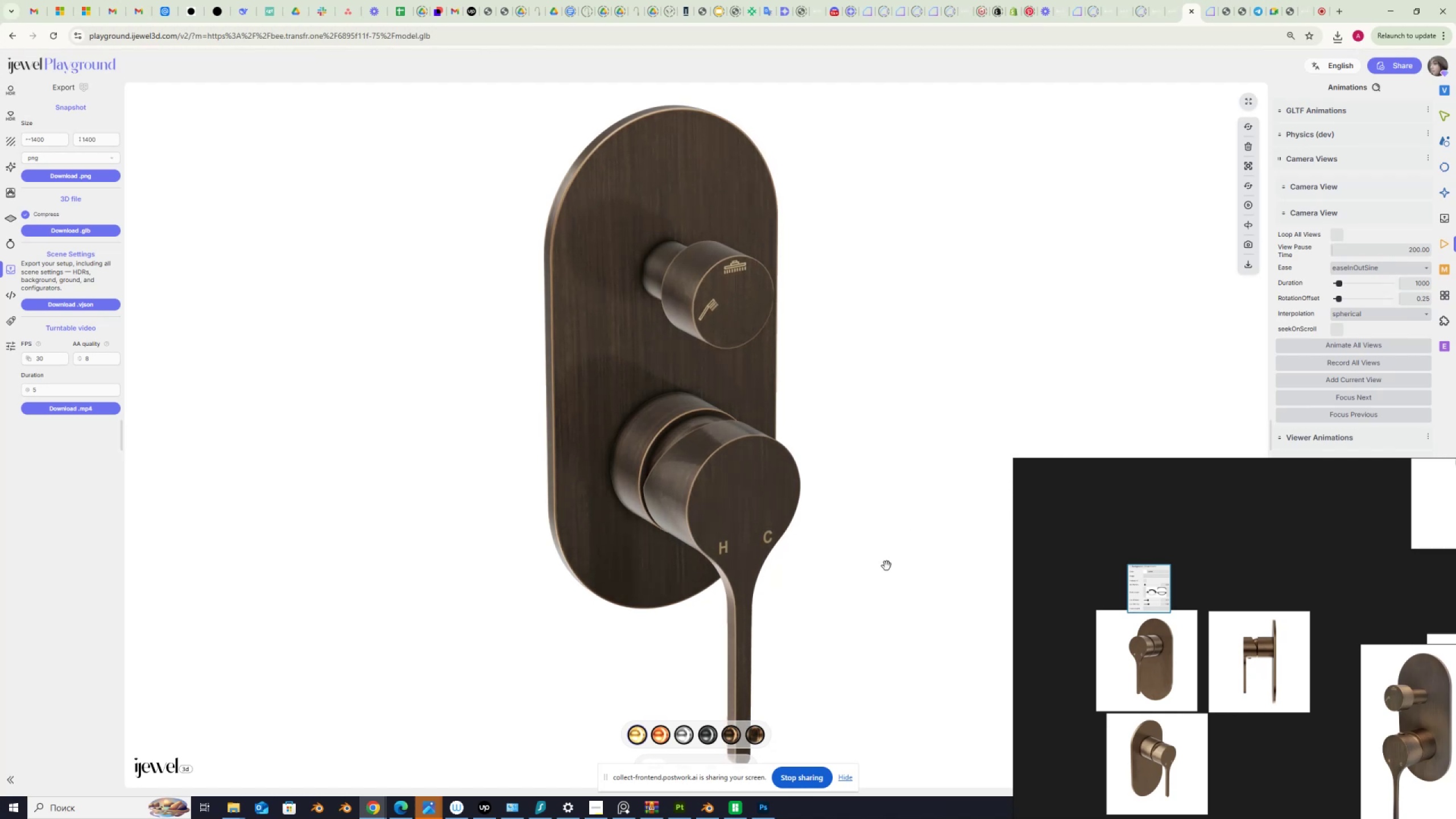 
left_click_drag(start_coordinate=[884, 564], to_coordinate=[879, 583])
 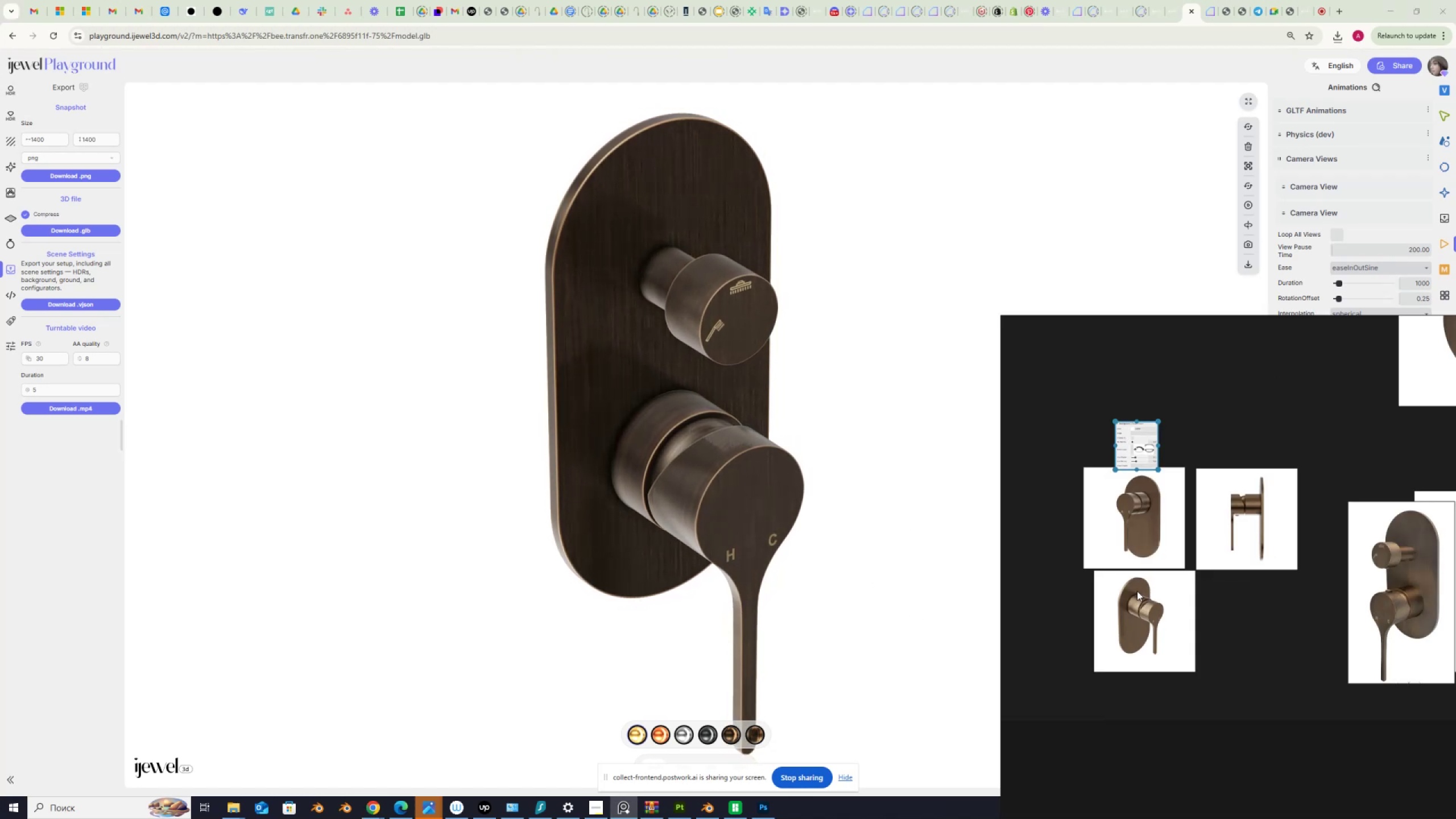 
scroll: coordinate [1112, 564], scroll_direction: up, amount: 5.0
 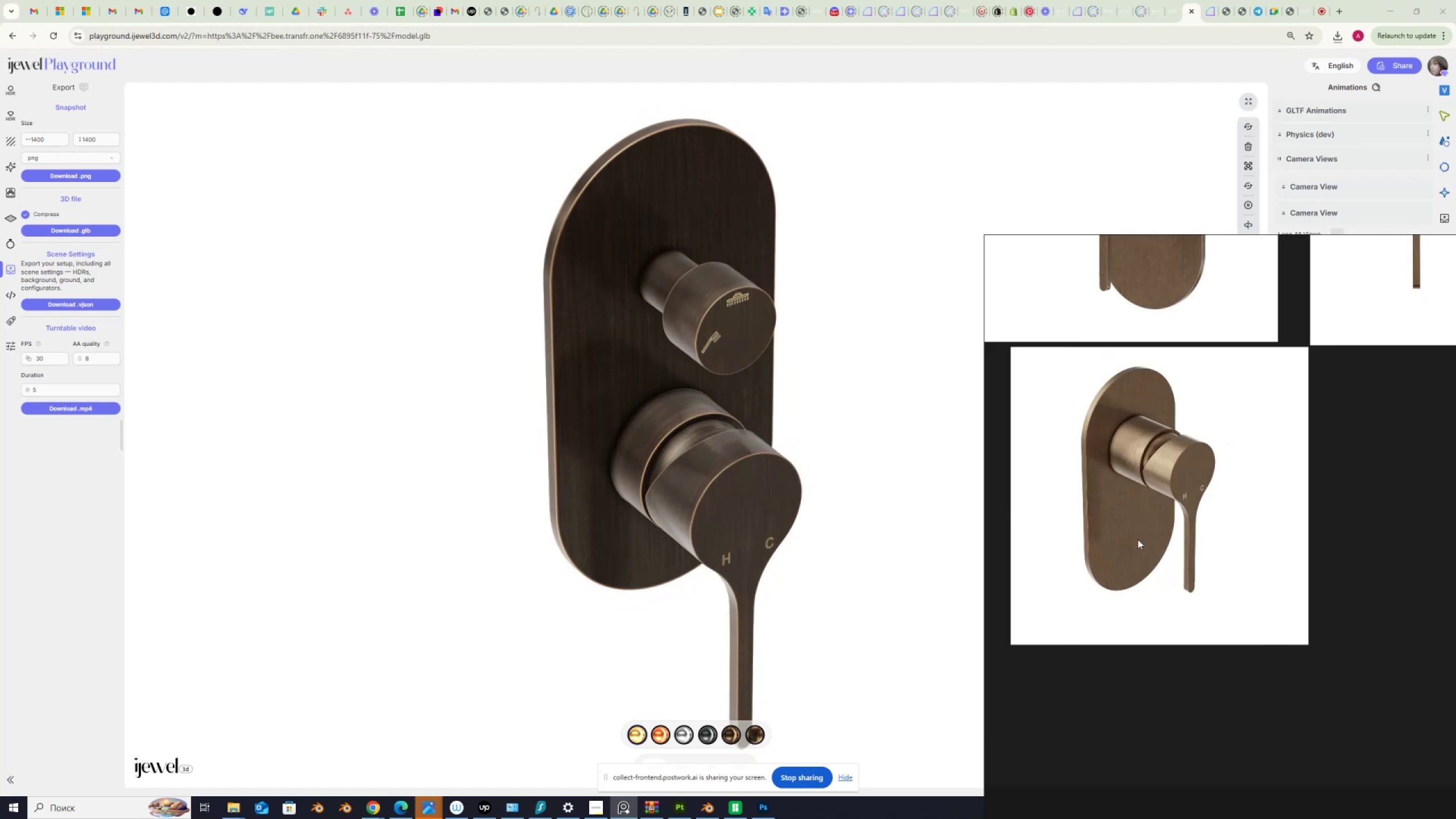 
left_click_drag(start_coordinate=[931, 540], to_coordinate=[941, 518])
 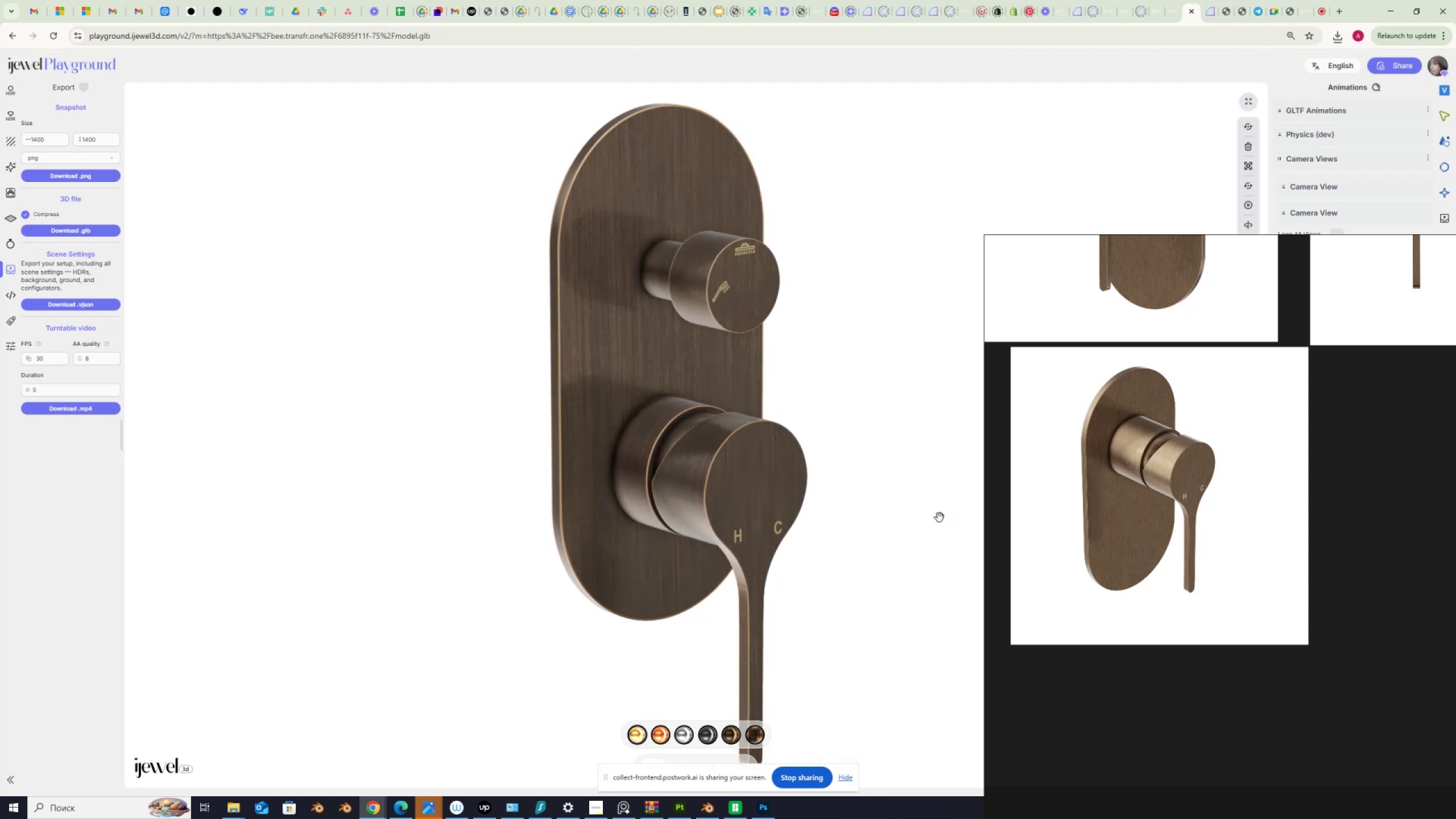 
scroll: coordinate [924, 522], scroll_direction: down, amount: 1.0
 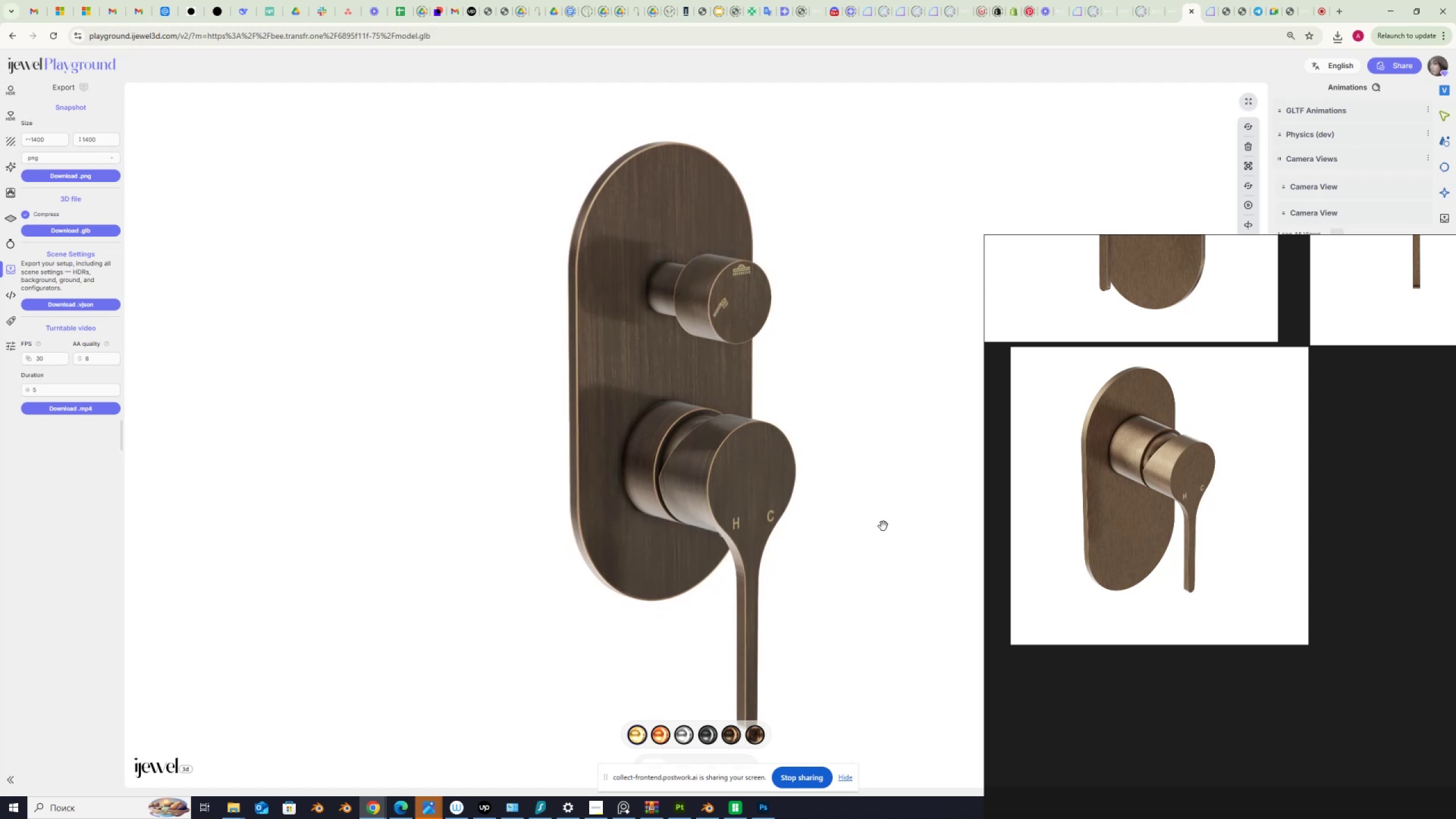 
scroll: coordinate [883, 527], scroll_direction: up, amount: 1.0
 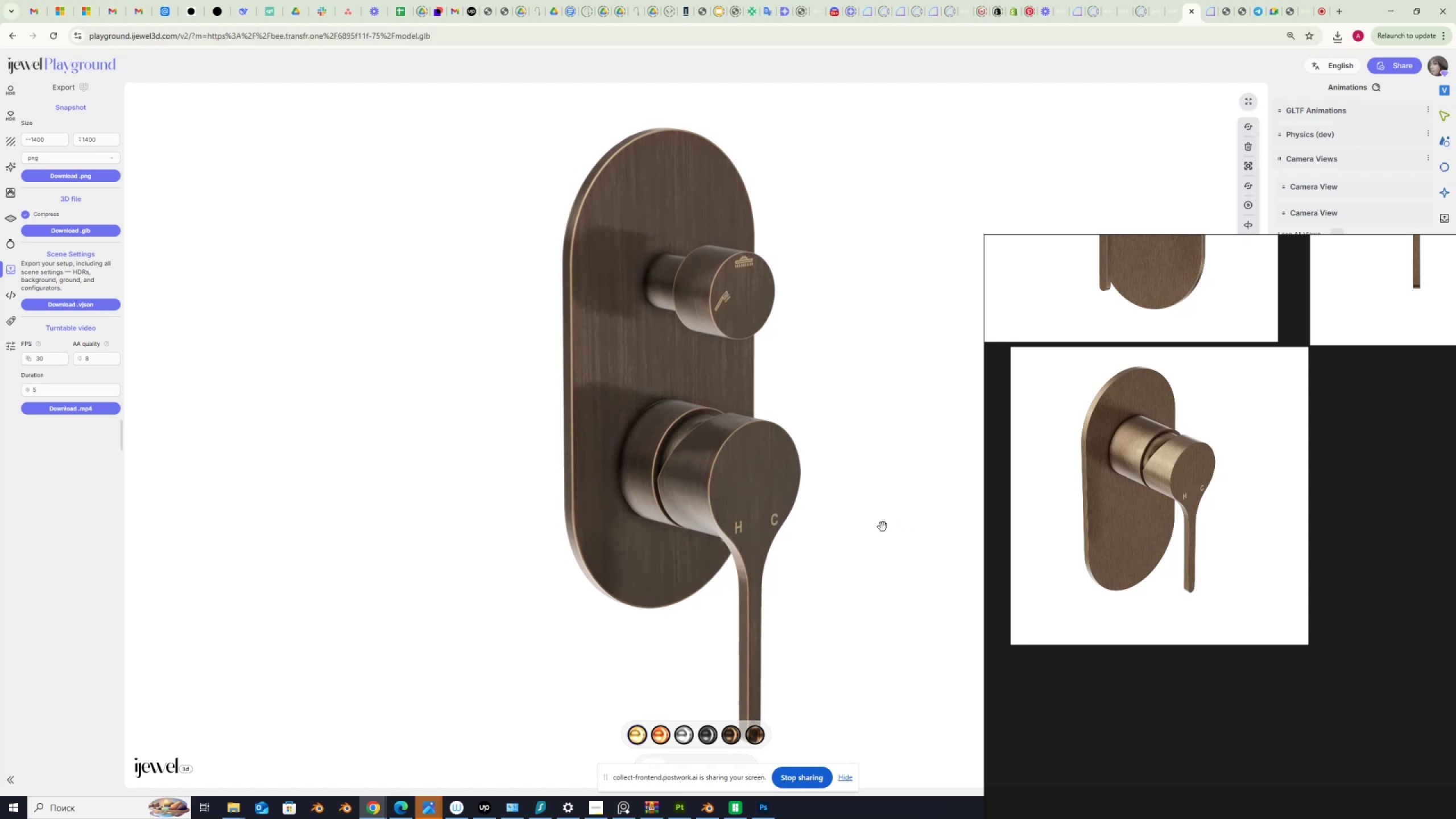 
scroll: coordinate [883, 527], scroll_direction: down, amount: 1.0
 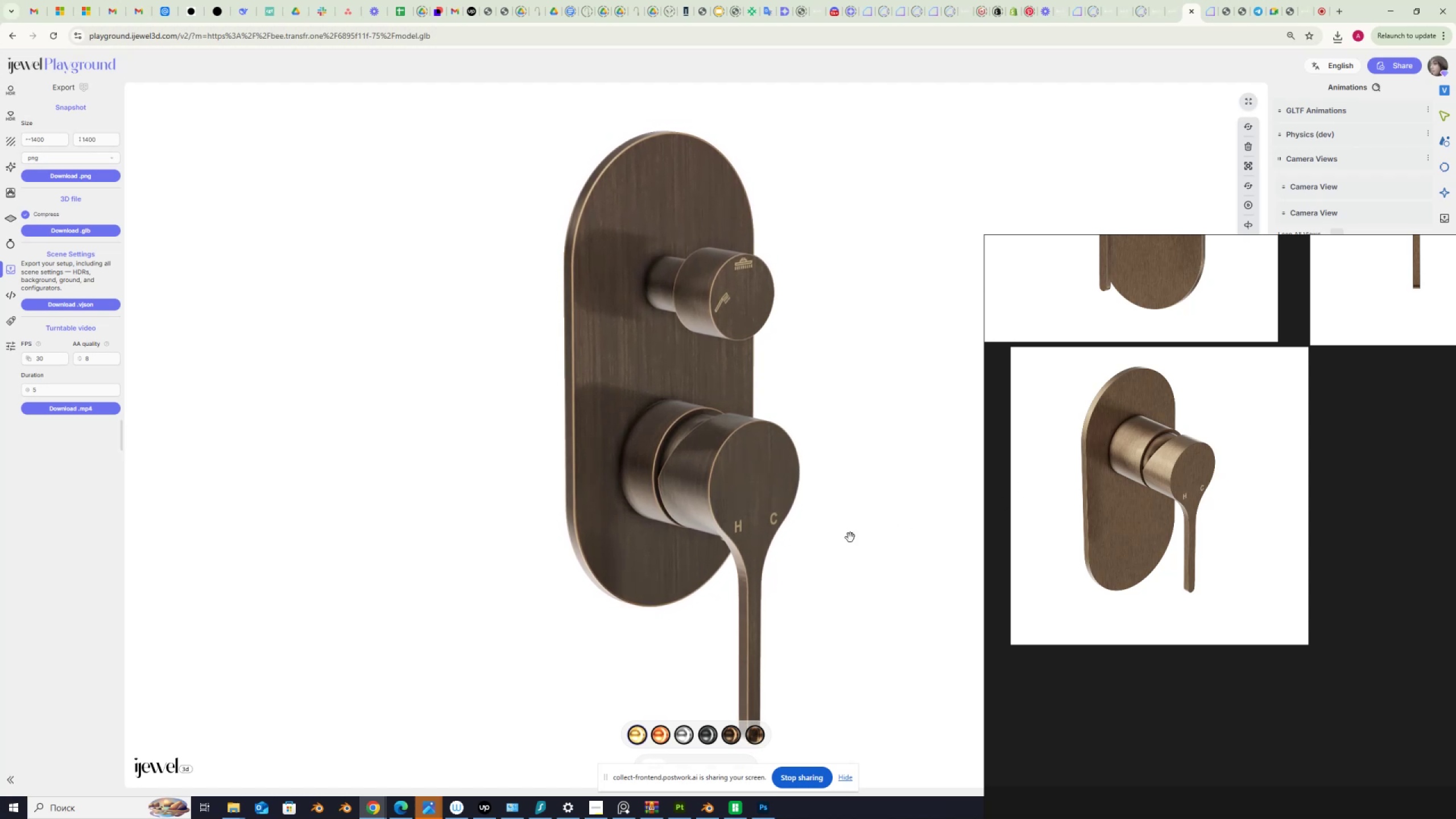 
scroll: coordinate [850, 537], scroll_direction: up, amount: 1.0
 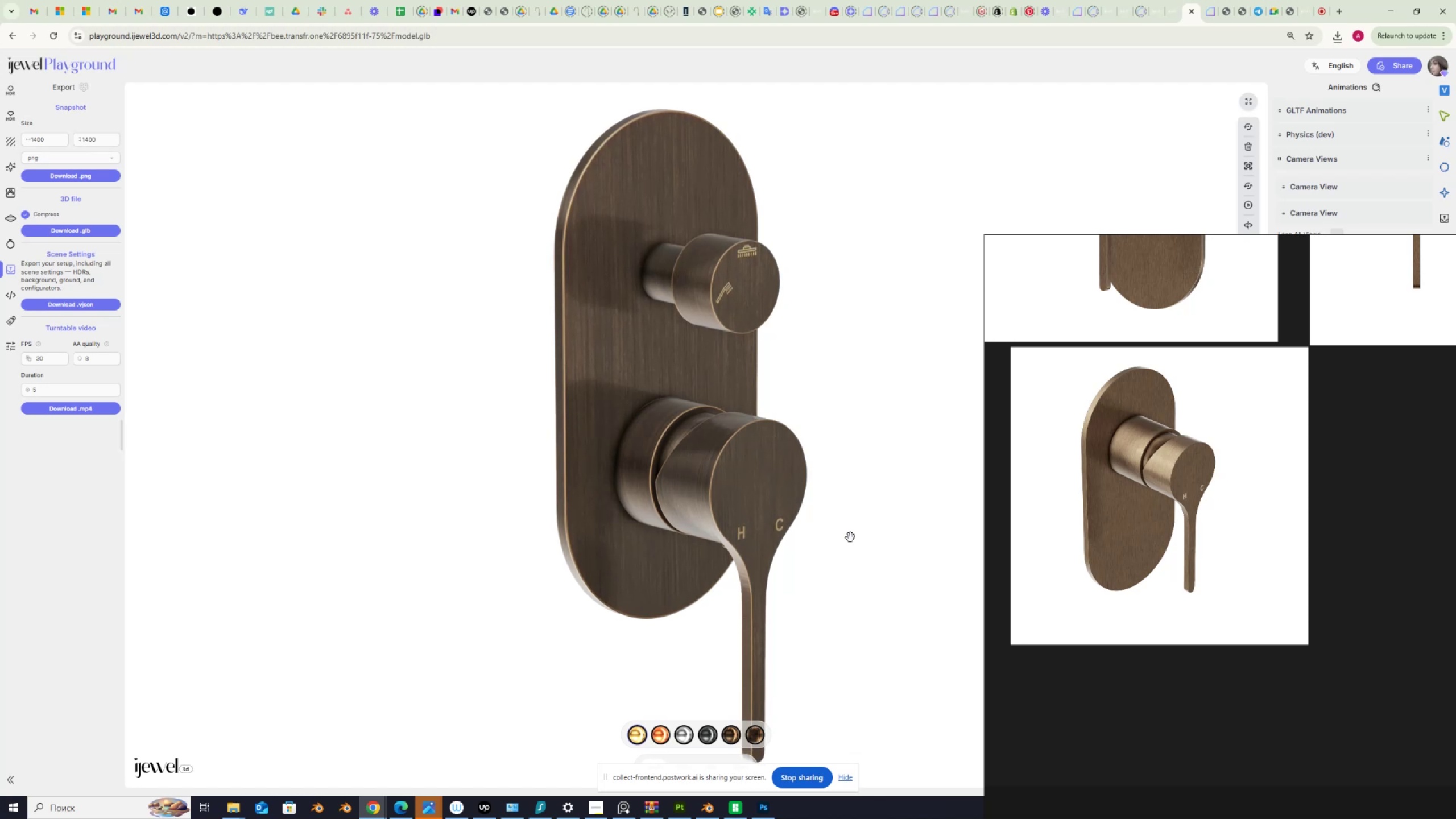 
wait(6.53)
 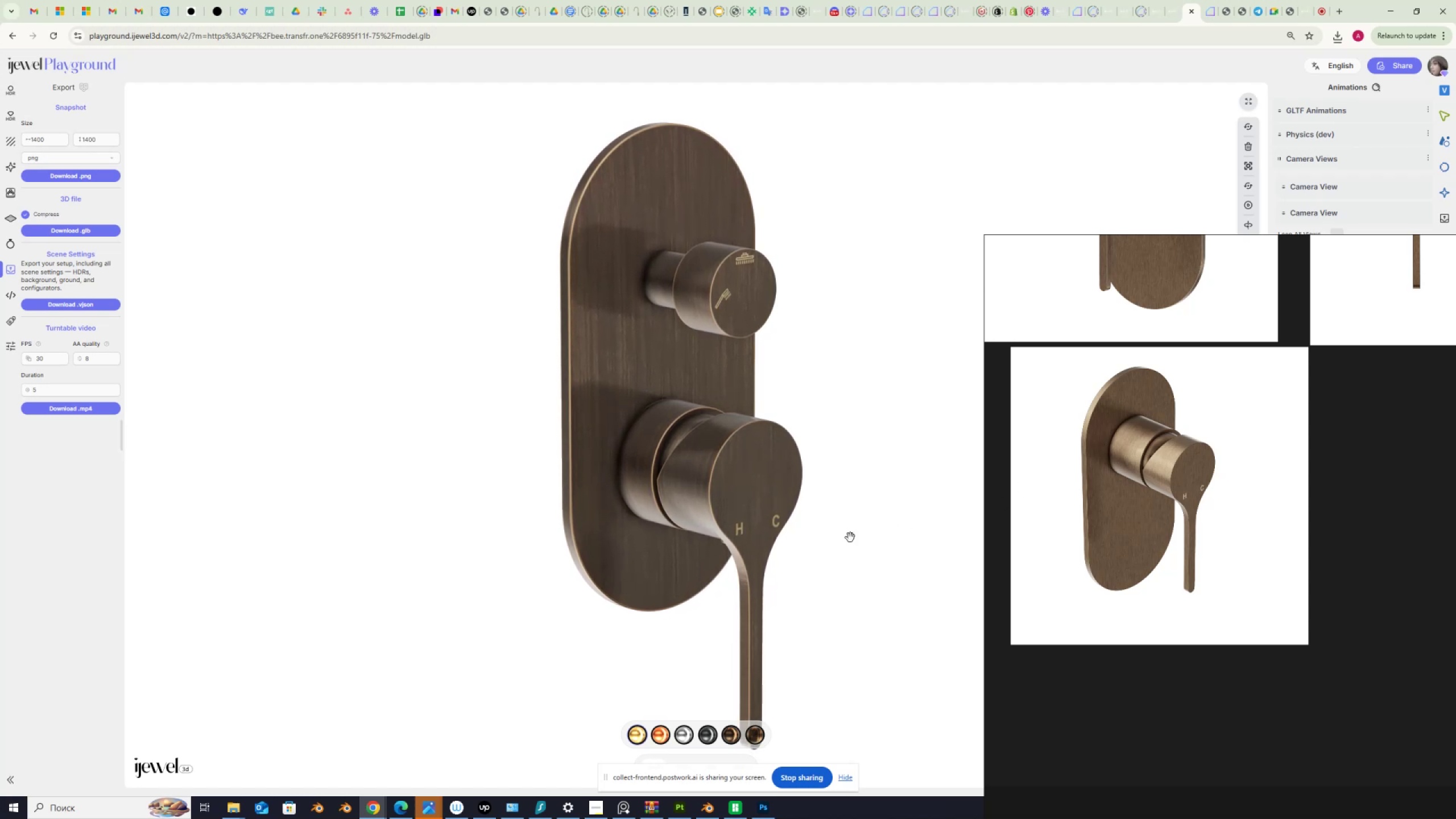 
scroll: coordinate [850, 537], scroll_direction: up, amount: 1.0
 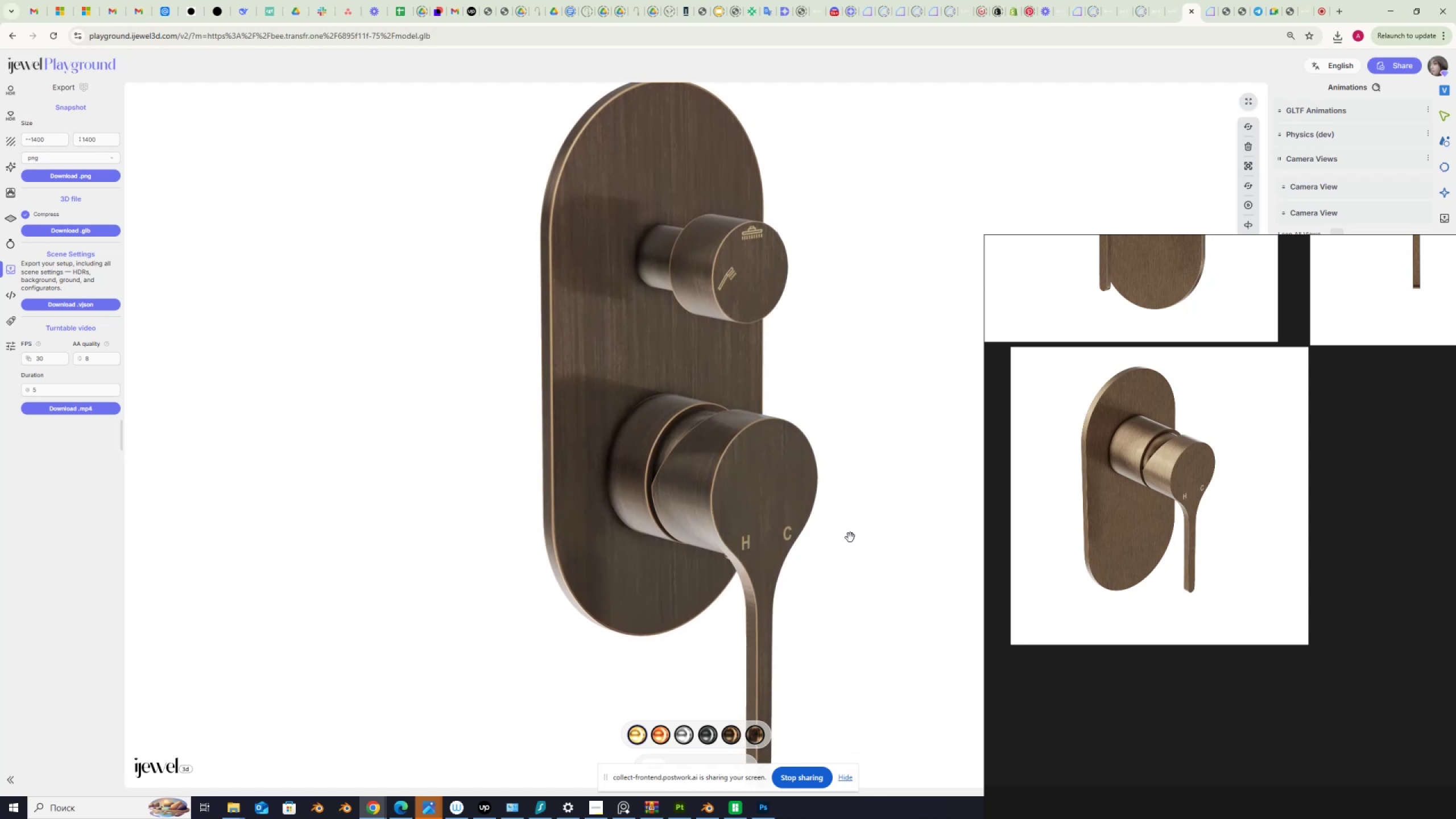 
scroll: coordinate [850, 537], scroll_direction: down, amount: 2.0
 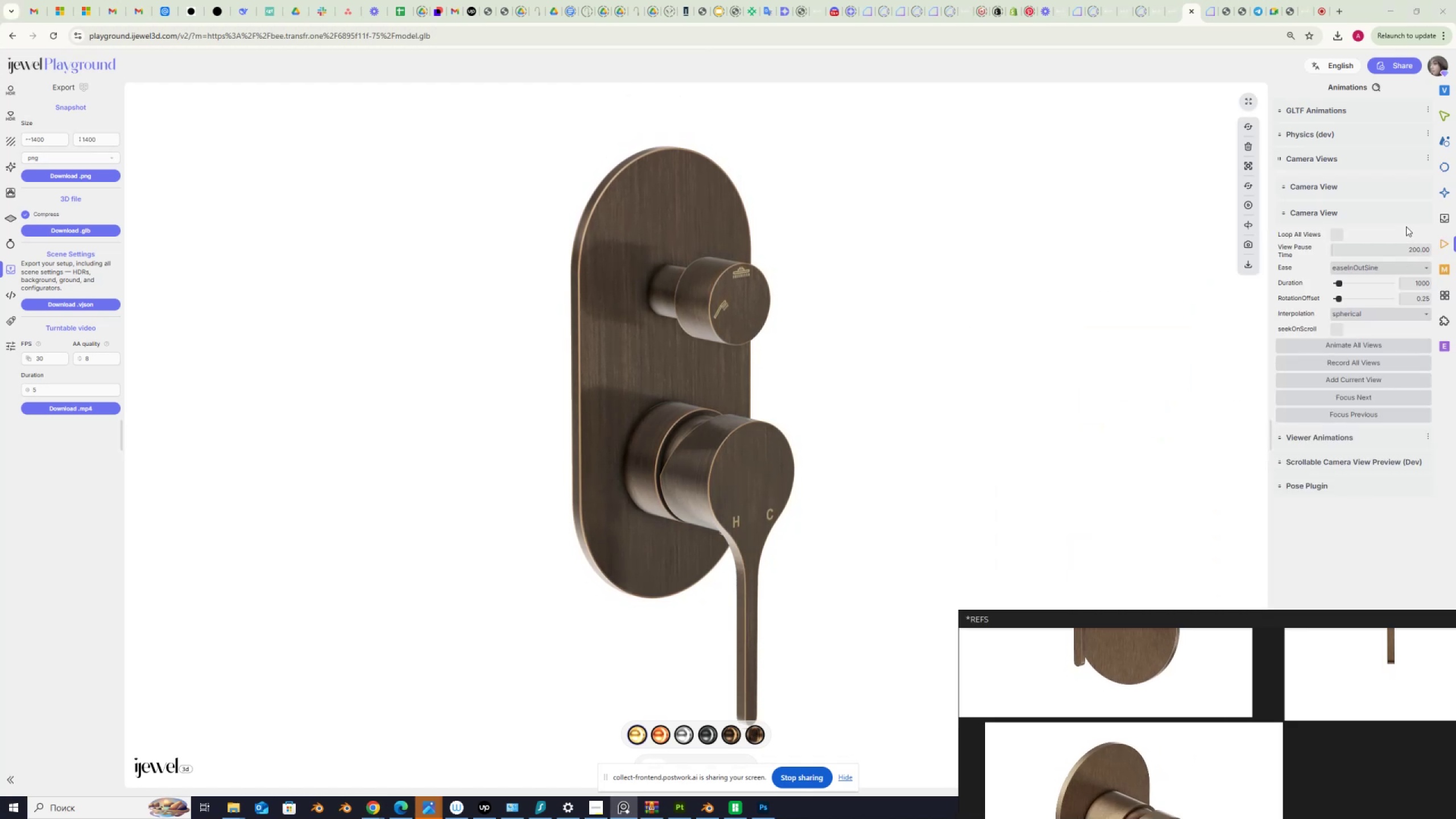 
wait(10.56)
 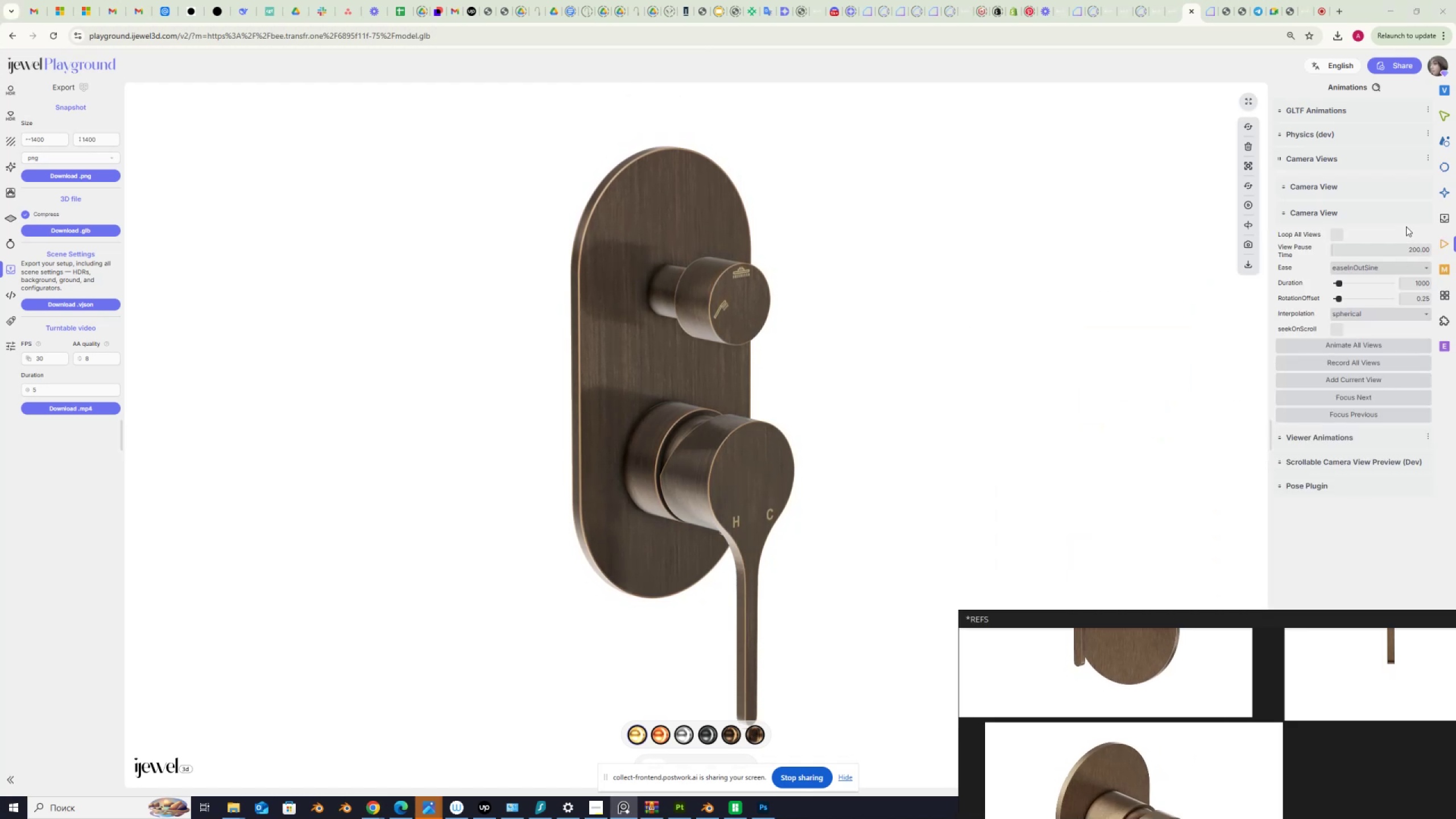 
left_click([1443, 94])
 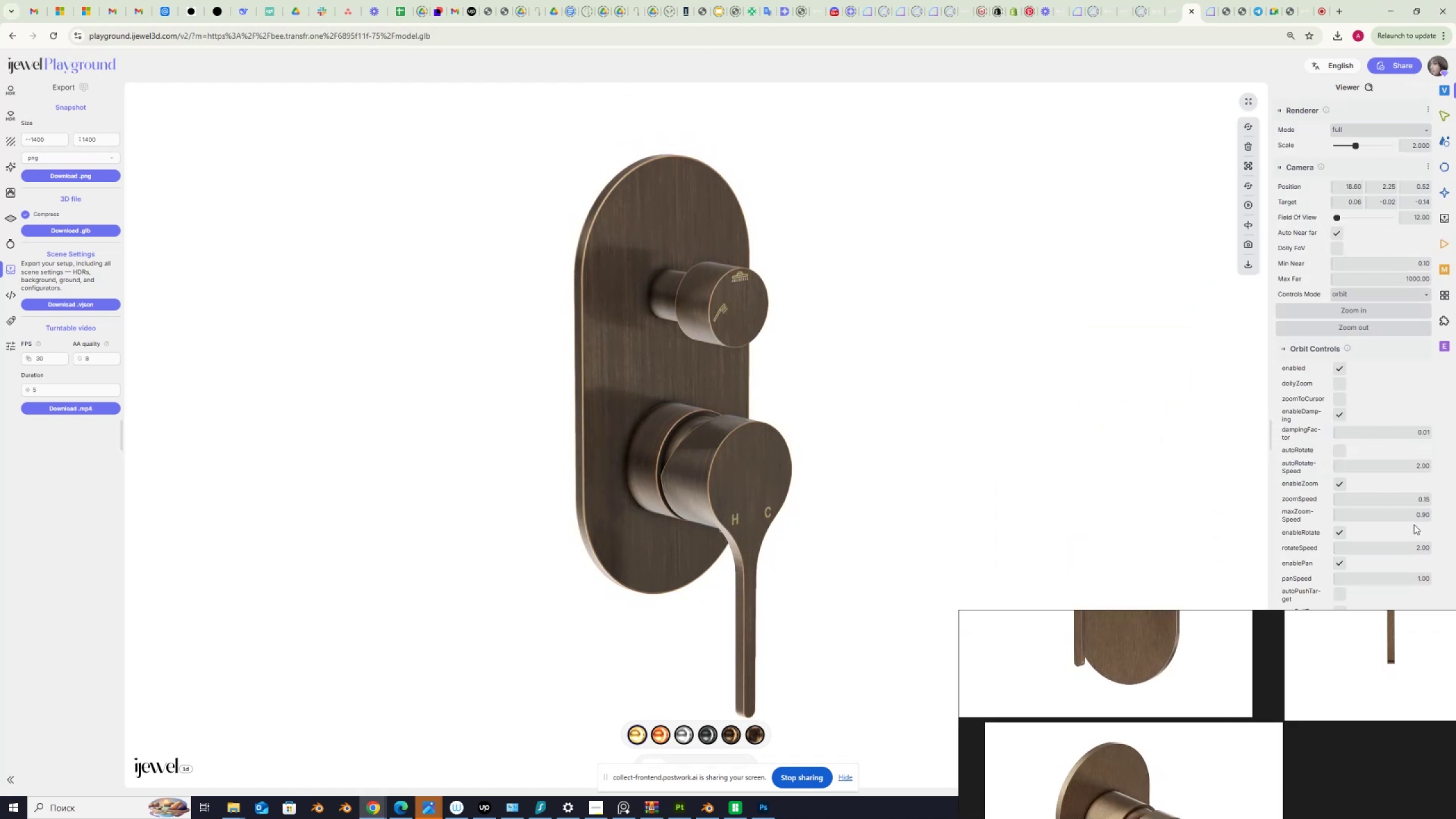 
left_click_drag(start_coordinate=[1416, 511], to_coordinate=[1453, 512])
 